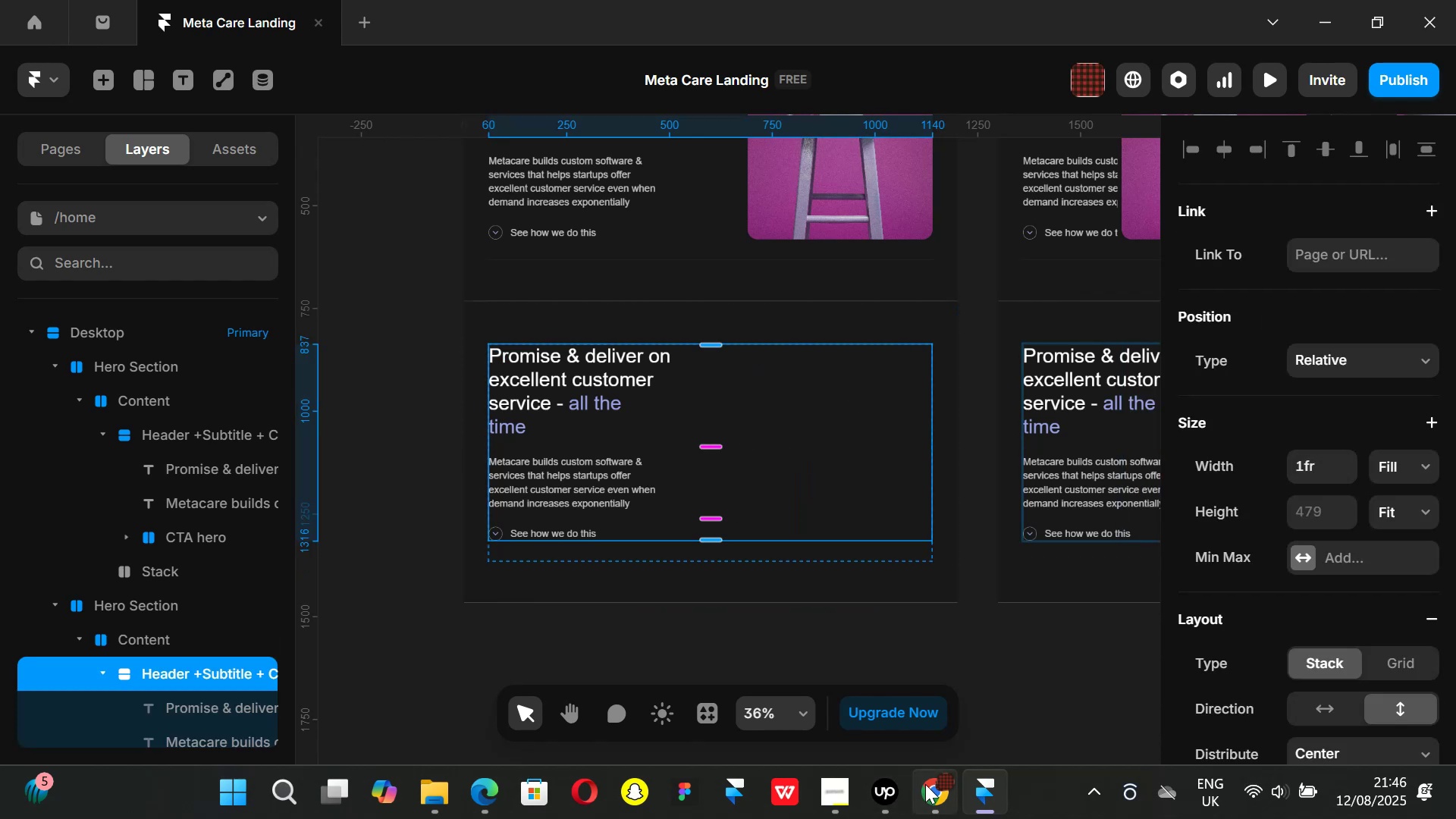 
left_click([925, 784])
 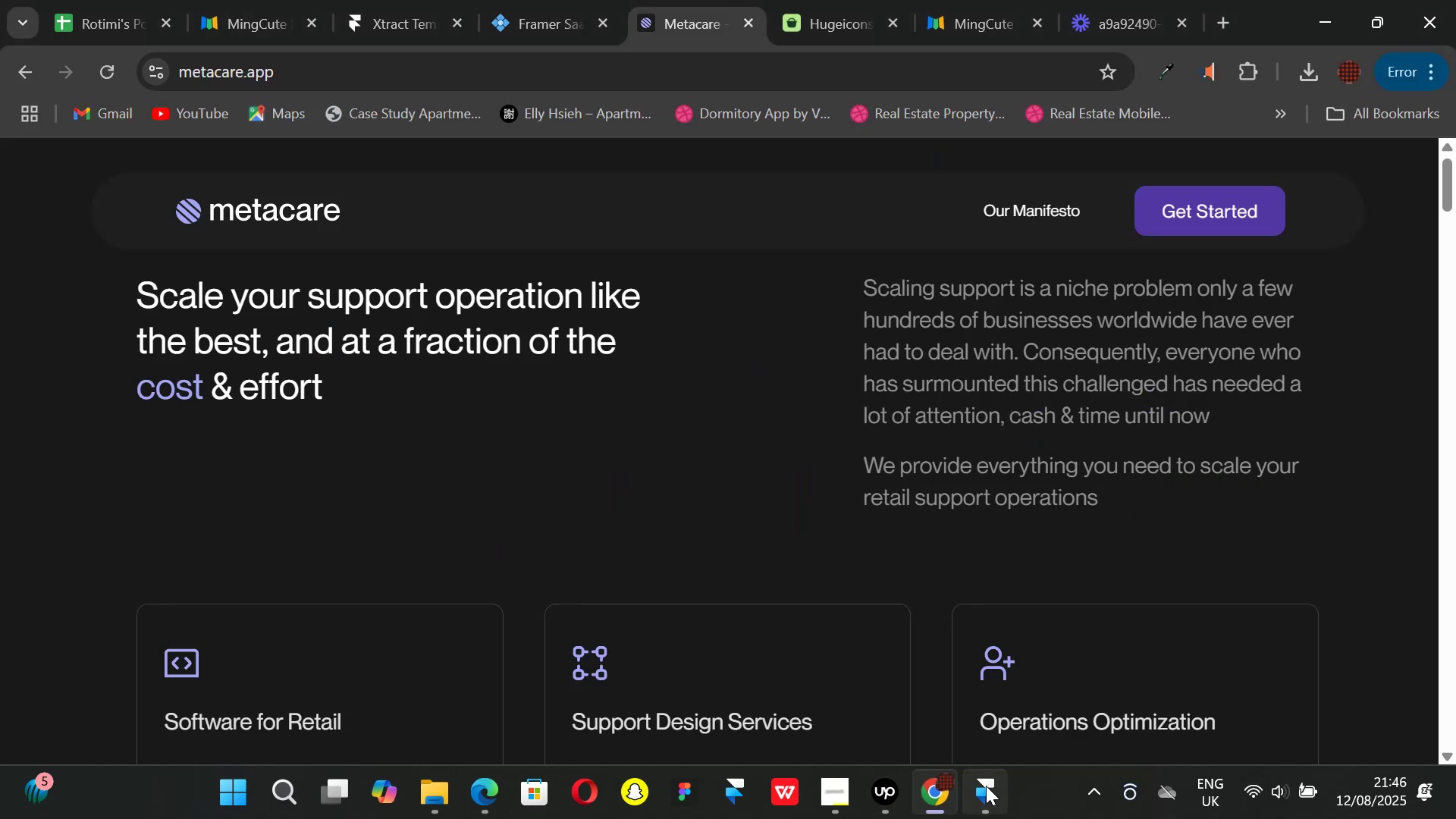 
left_click([986, 786])
 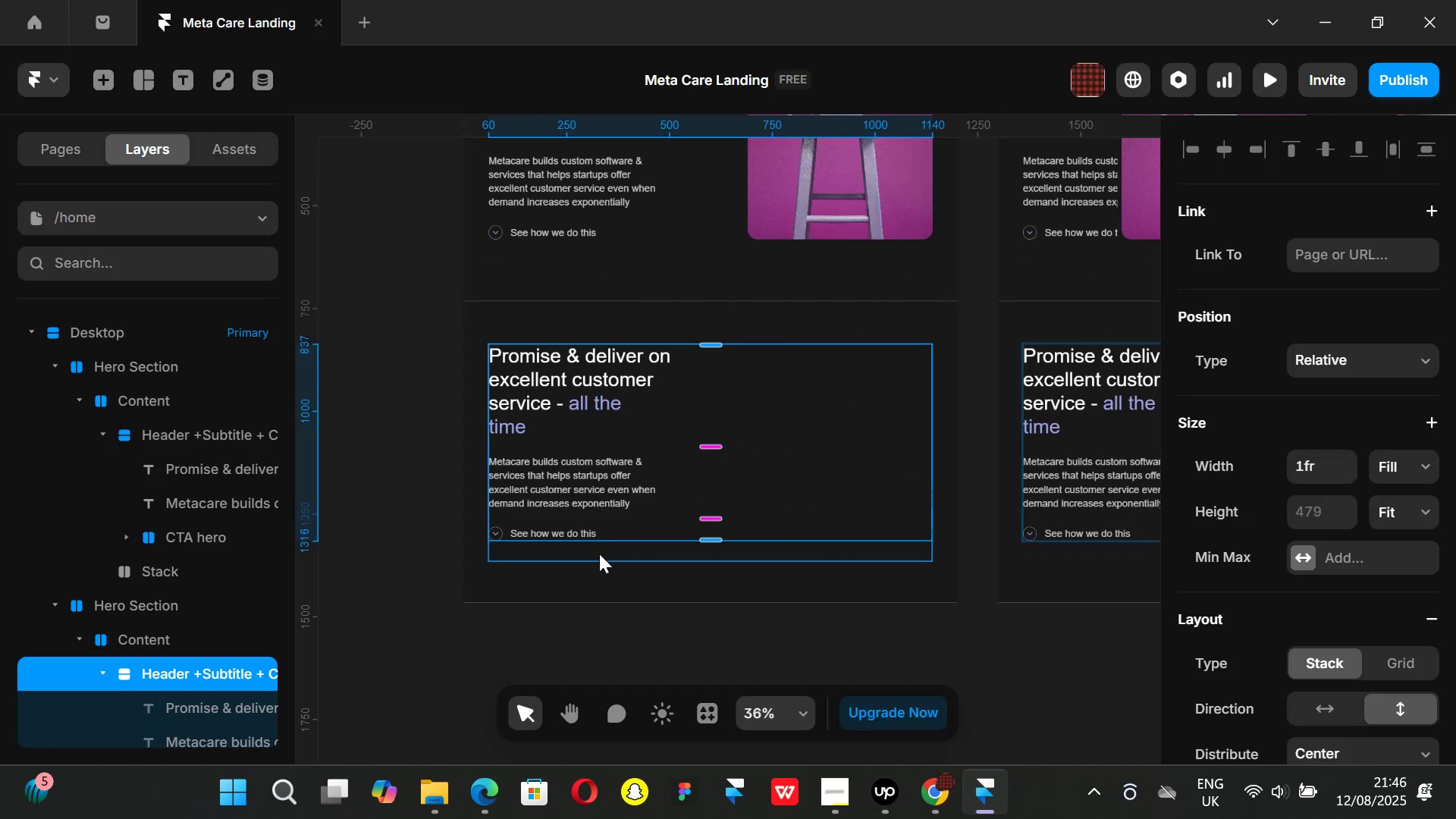 
left_click([563, 532])
 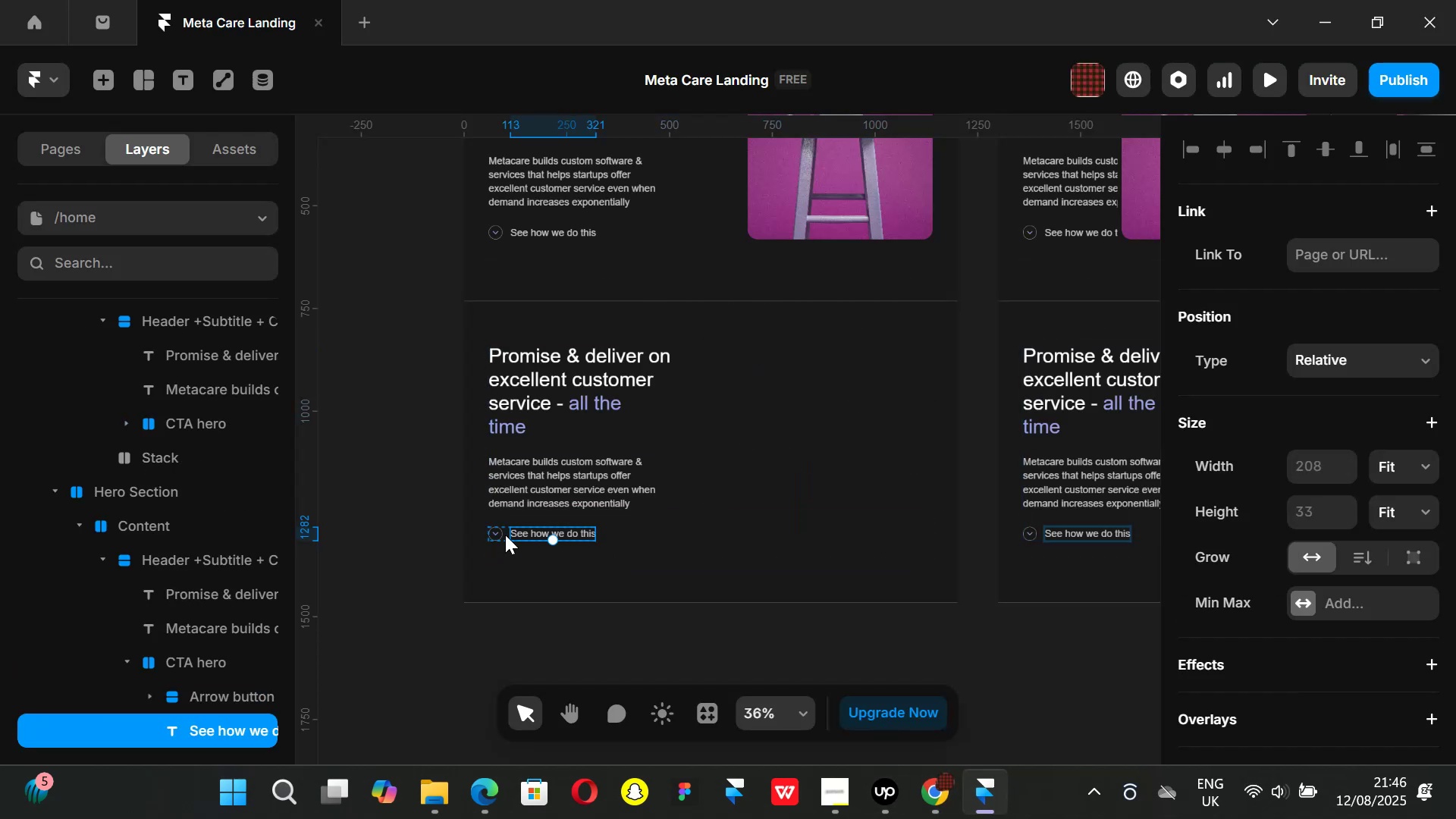 
key(Control+ControlLeft)
 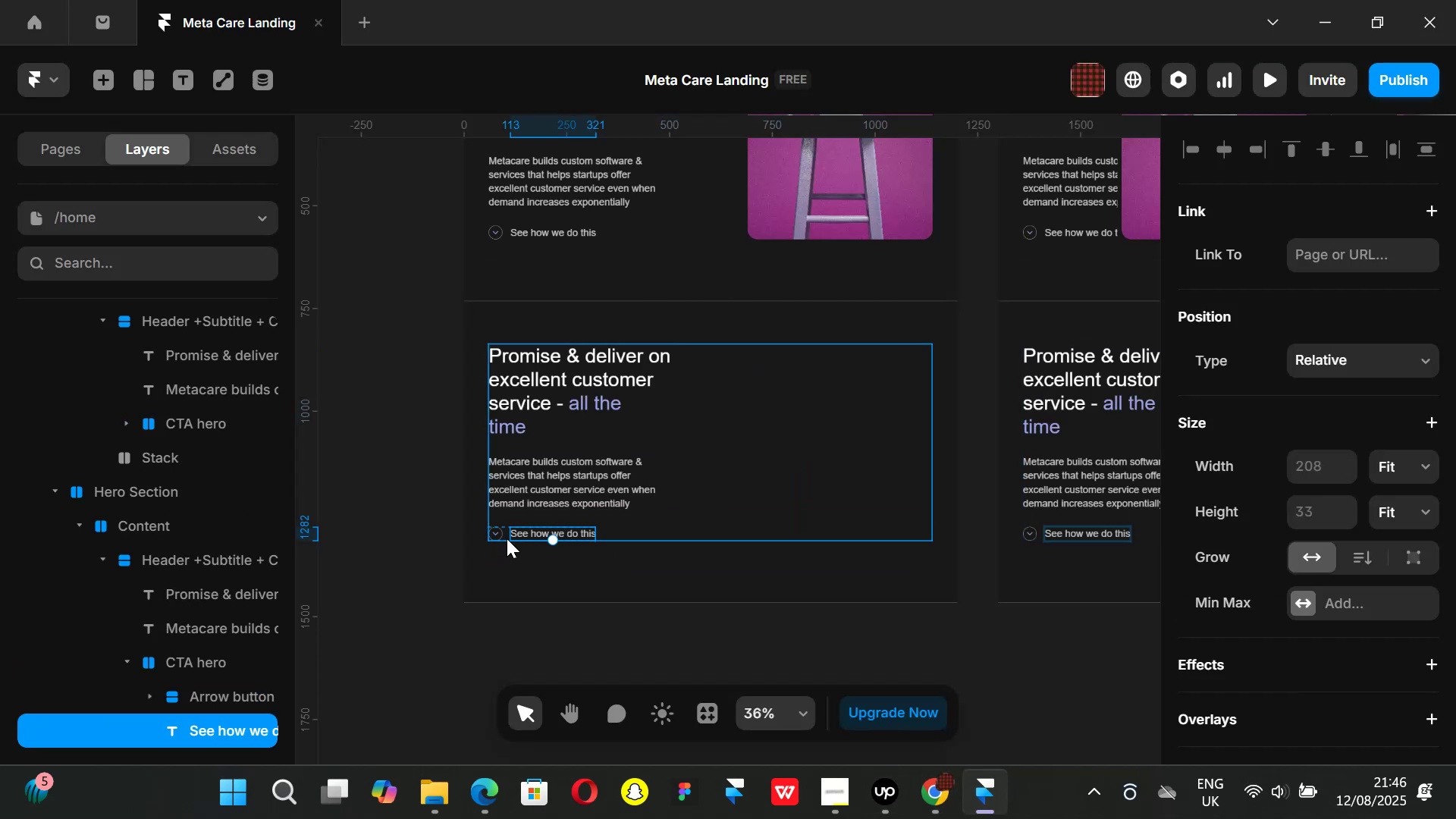 
scroll: coordinate [507, 538], scroll_direction: up, amount: 2.0
 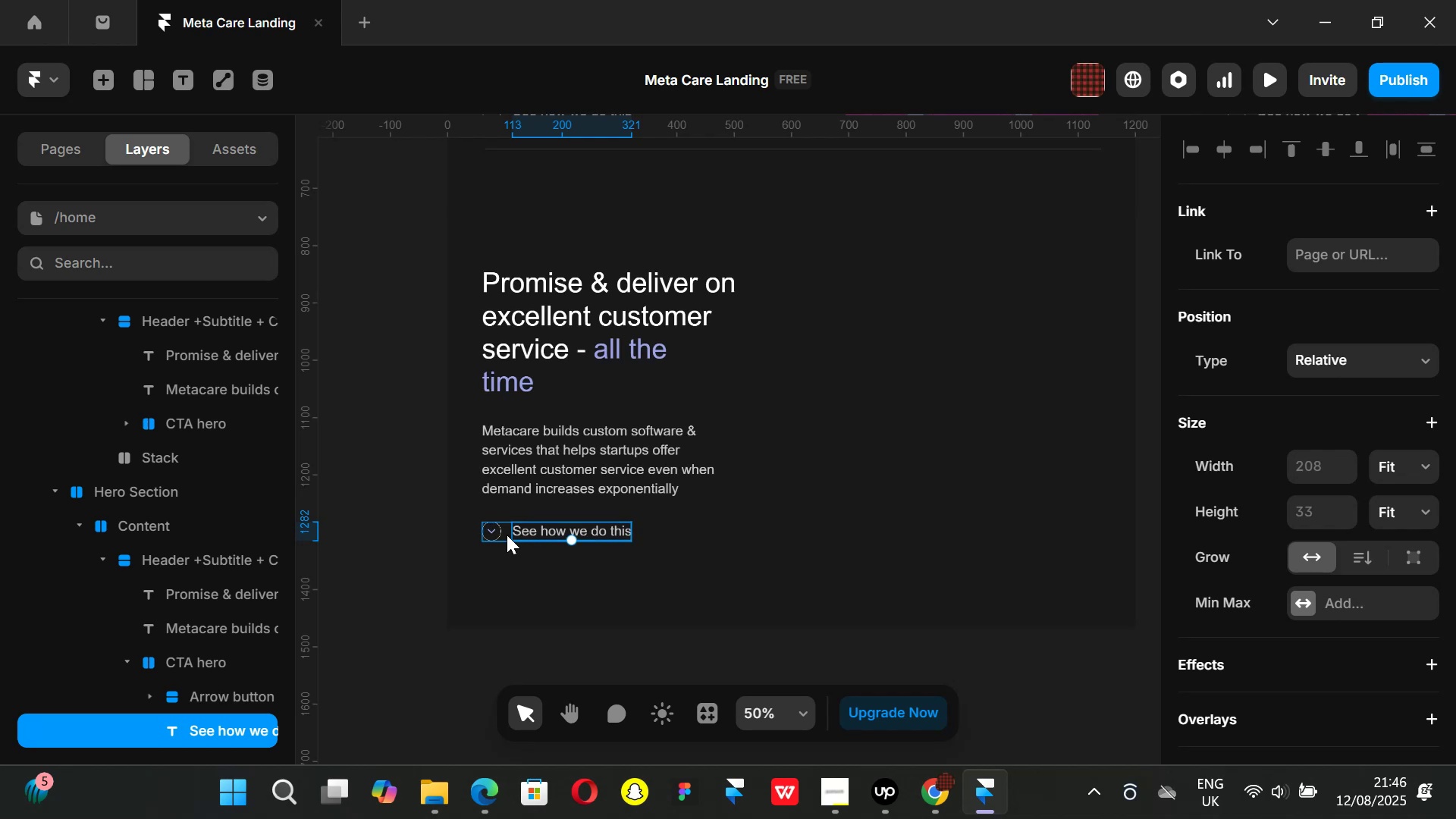 
left_click([507, 535])
 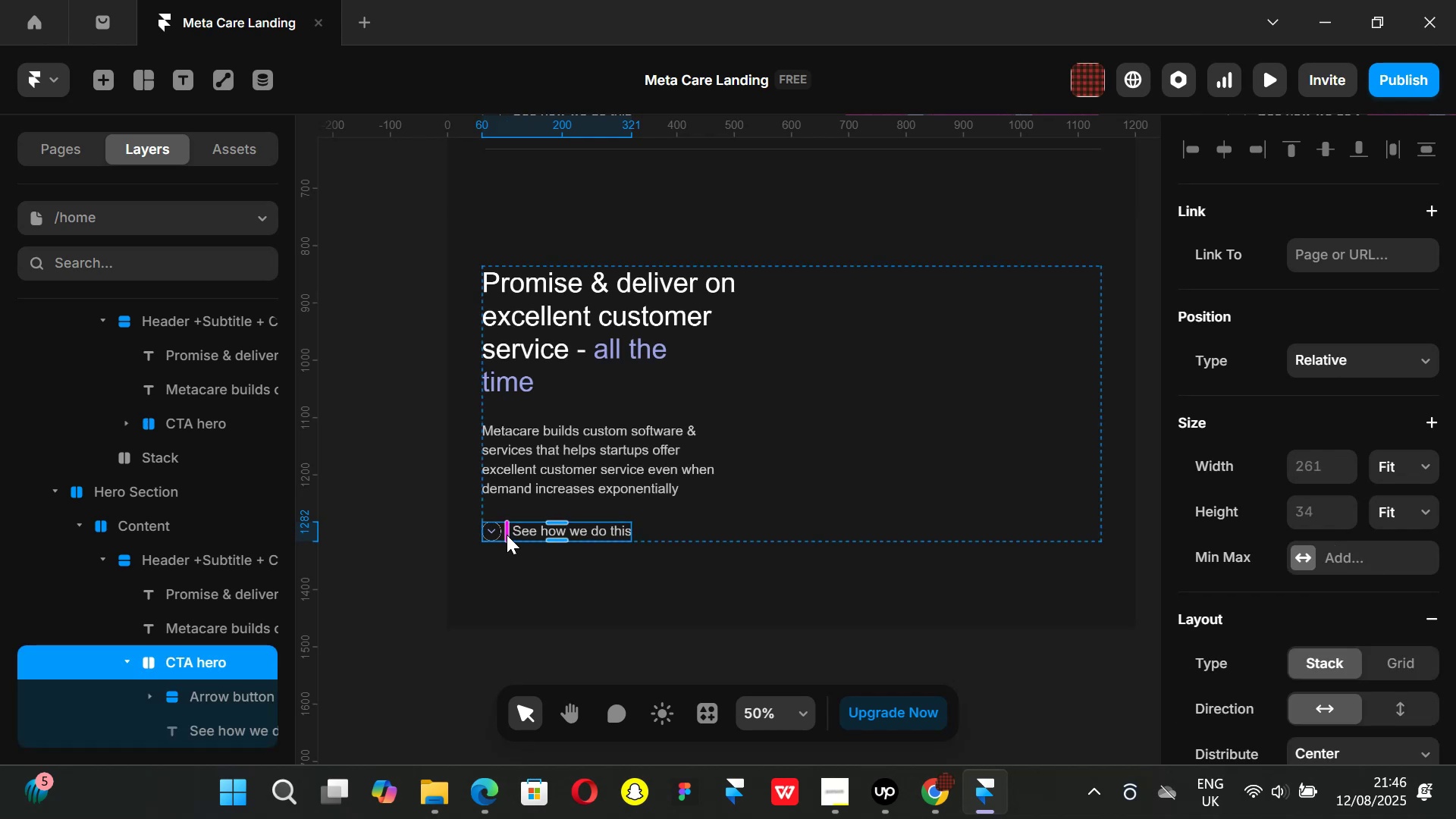 
key(Backspace)
 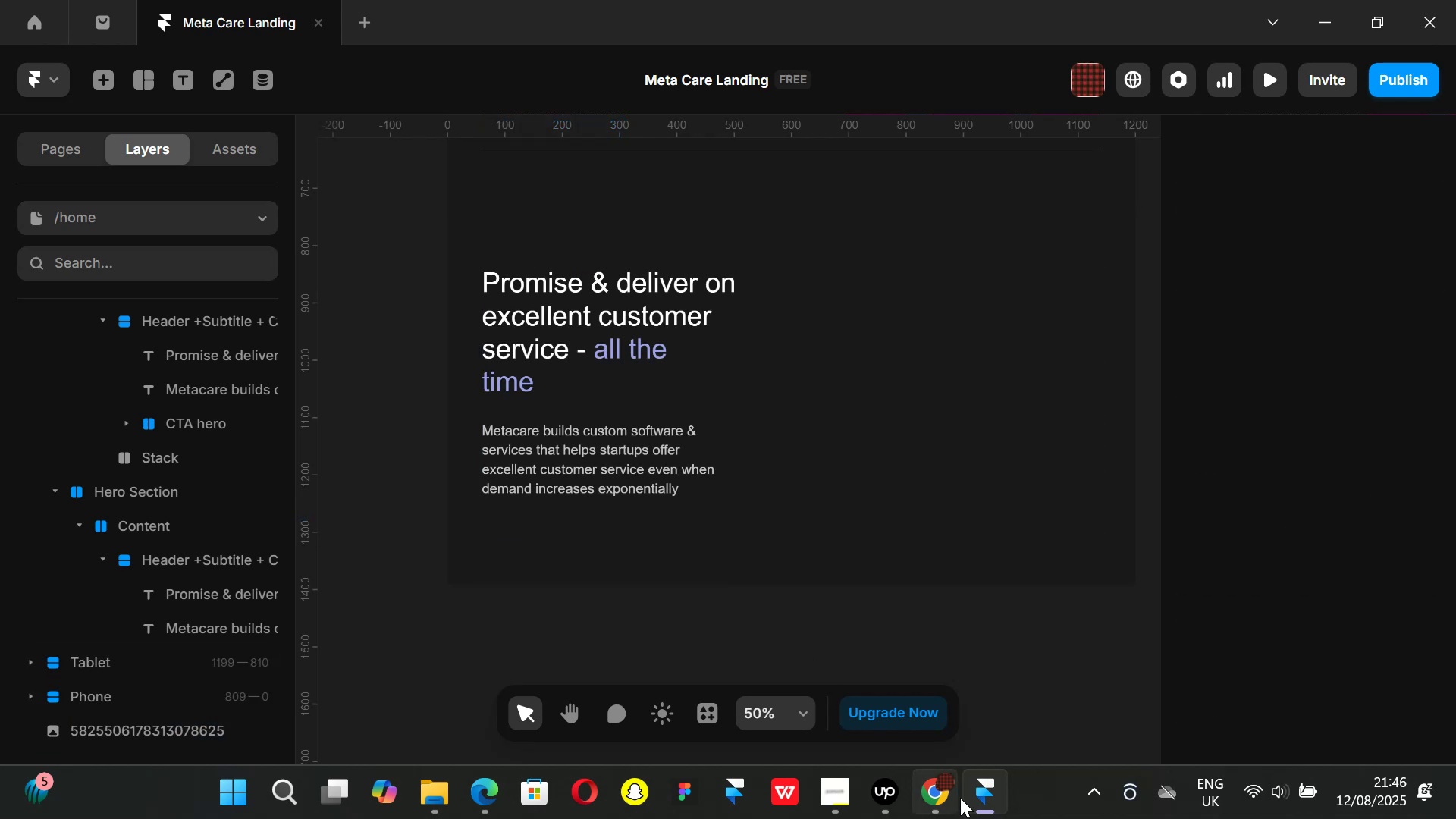 
left_click([940, 795])
 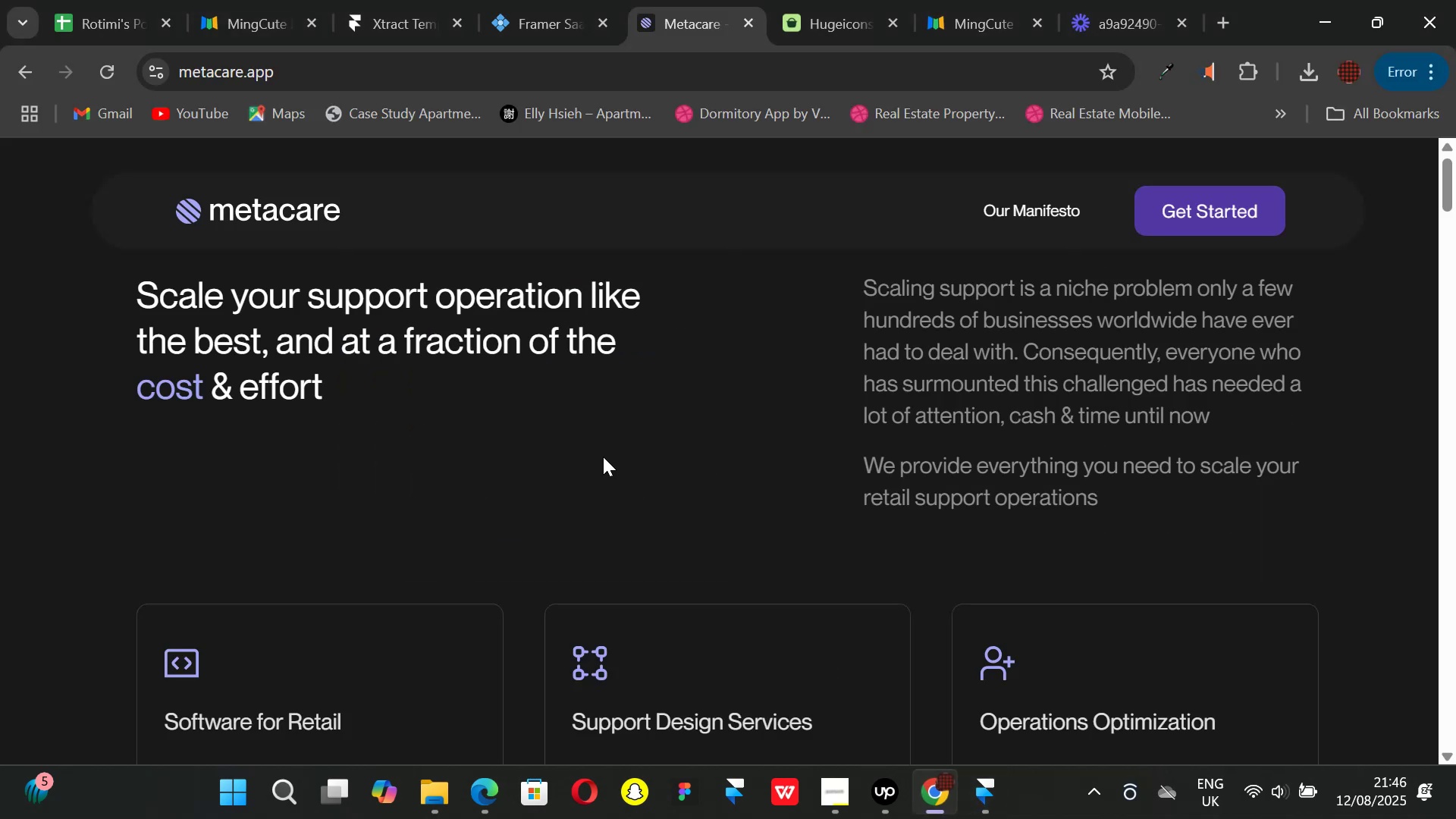 
scroll: coordinate [602, 456], scroll_direction: none, amount: 0.0
 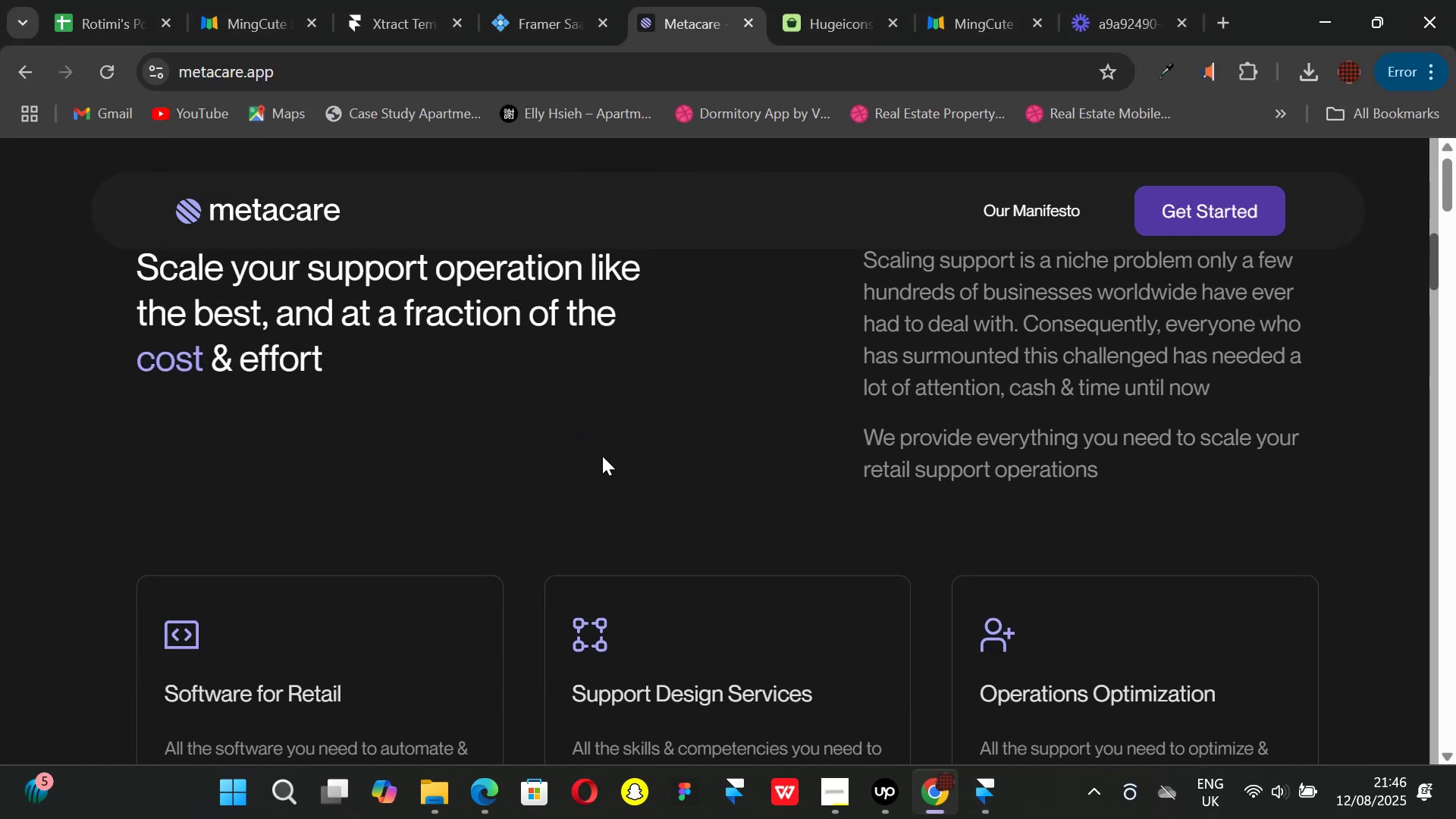 
scroll: coordinate [602, 456], scroll_direction: up, amount: 1.0
 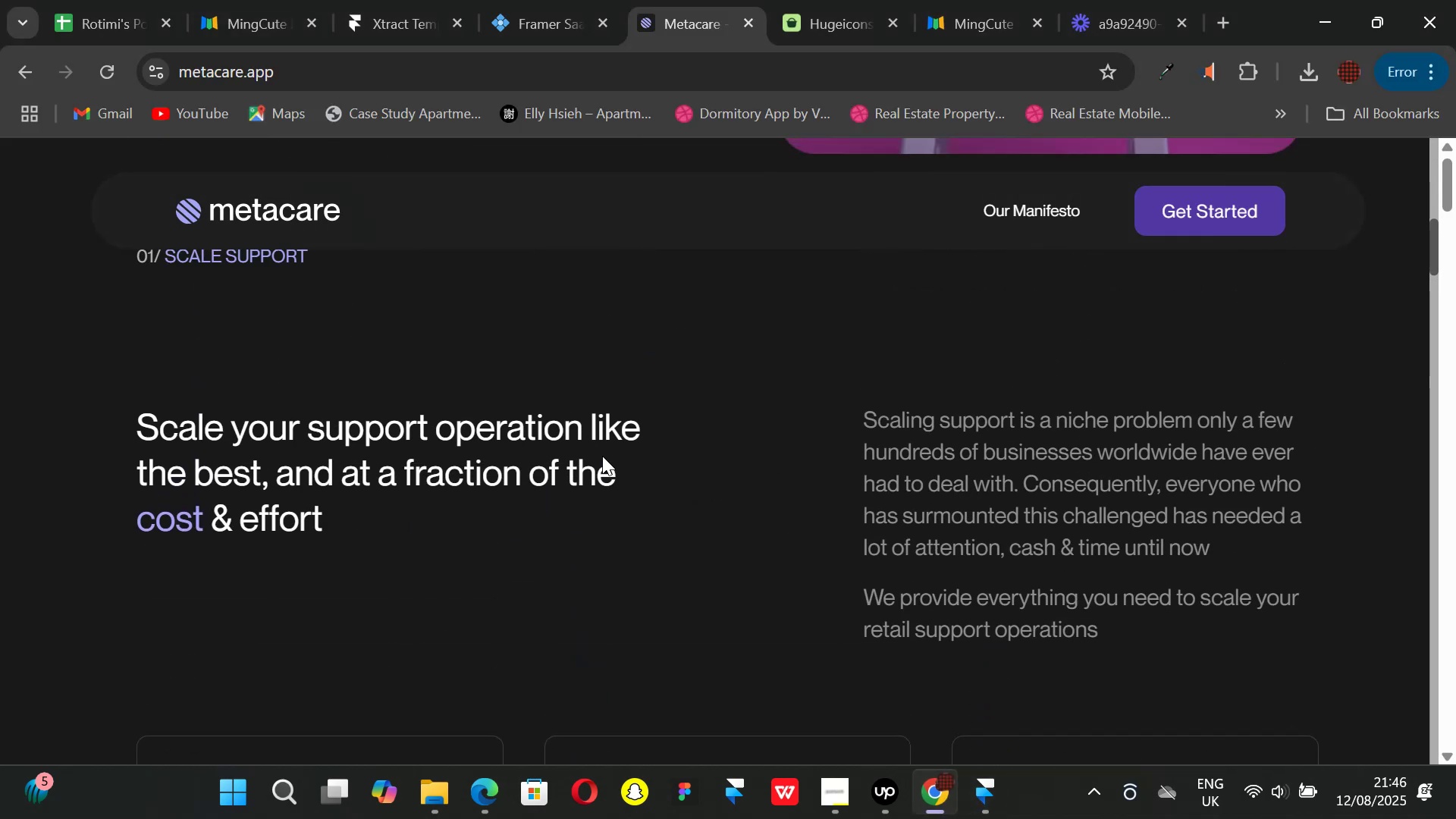 
scroll: coordinate [602, 456], scroll_direction: down, amount: 1.0
 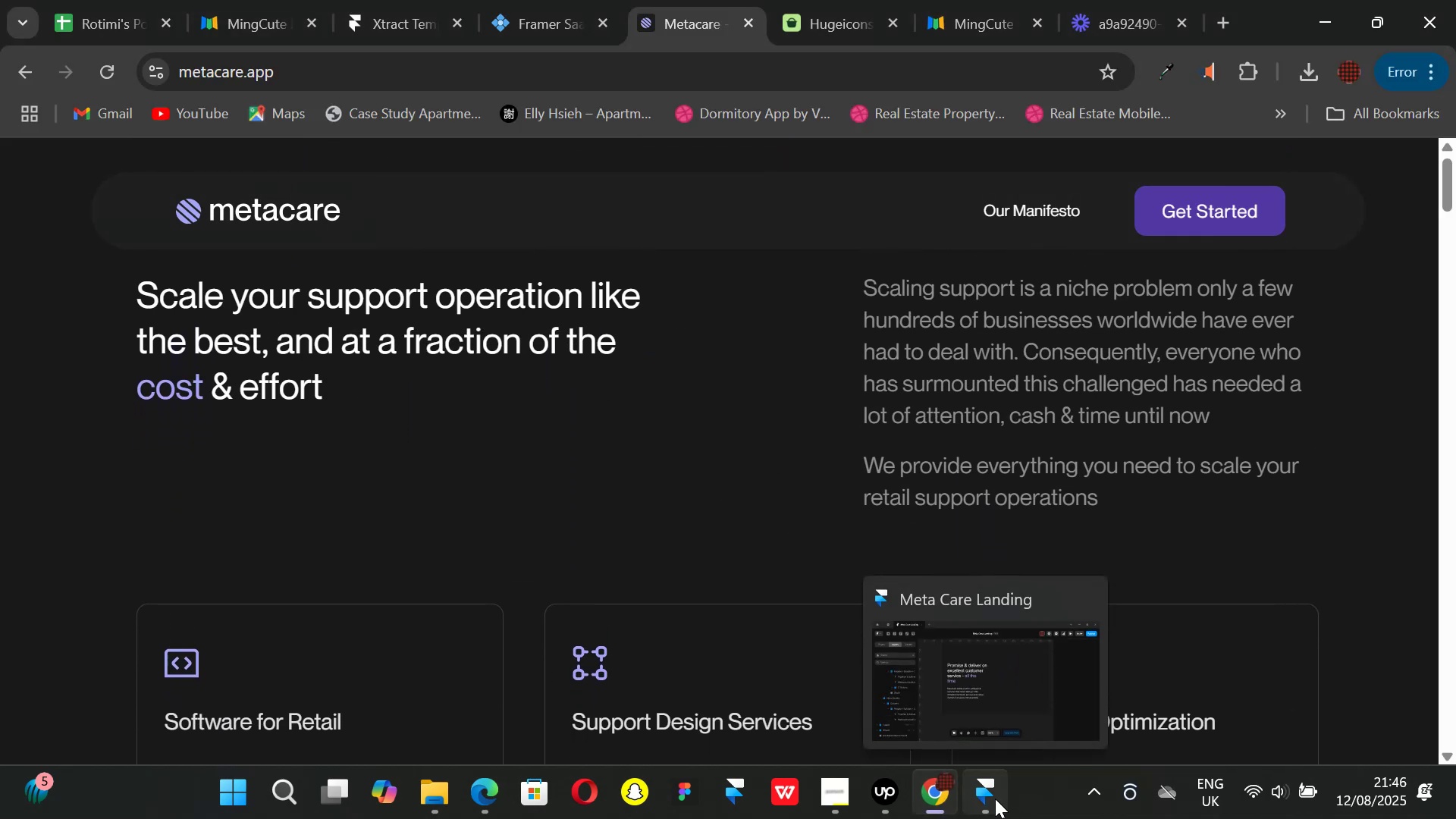 
left_click([995, 799])
 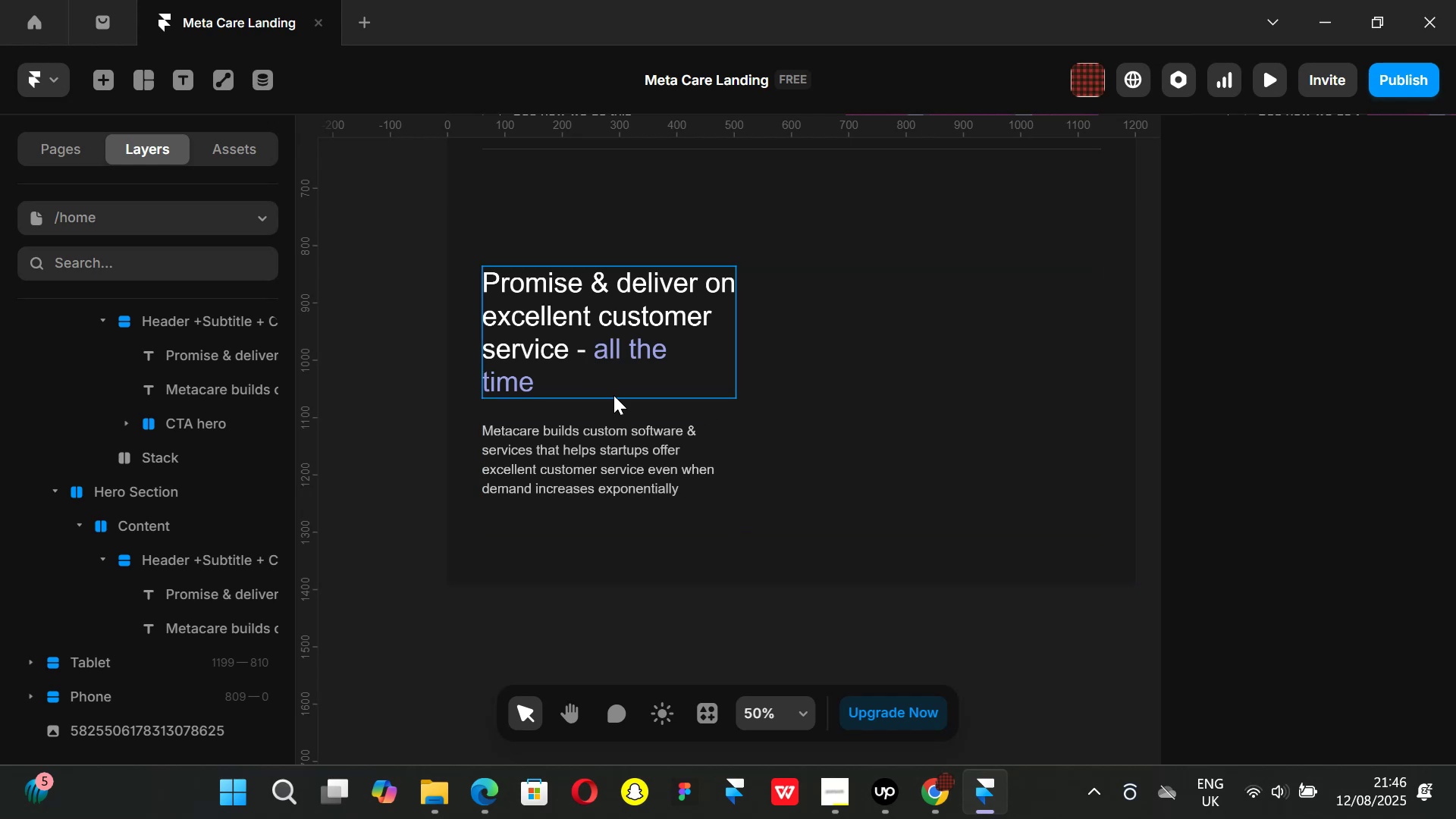 
wait(6.45)
 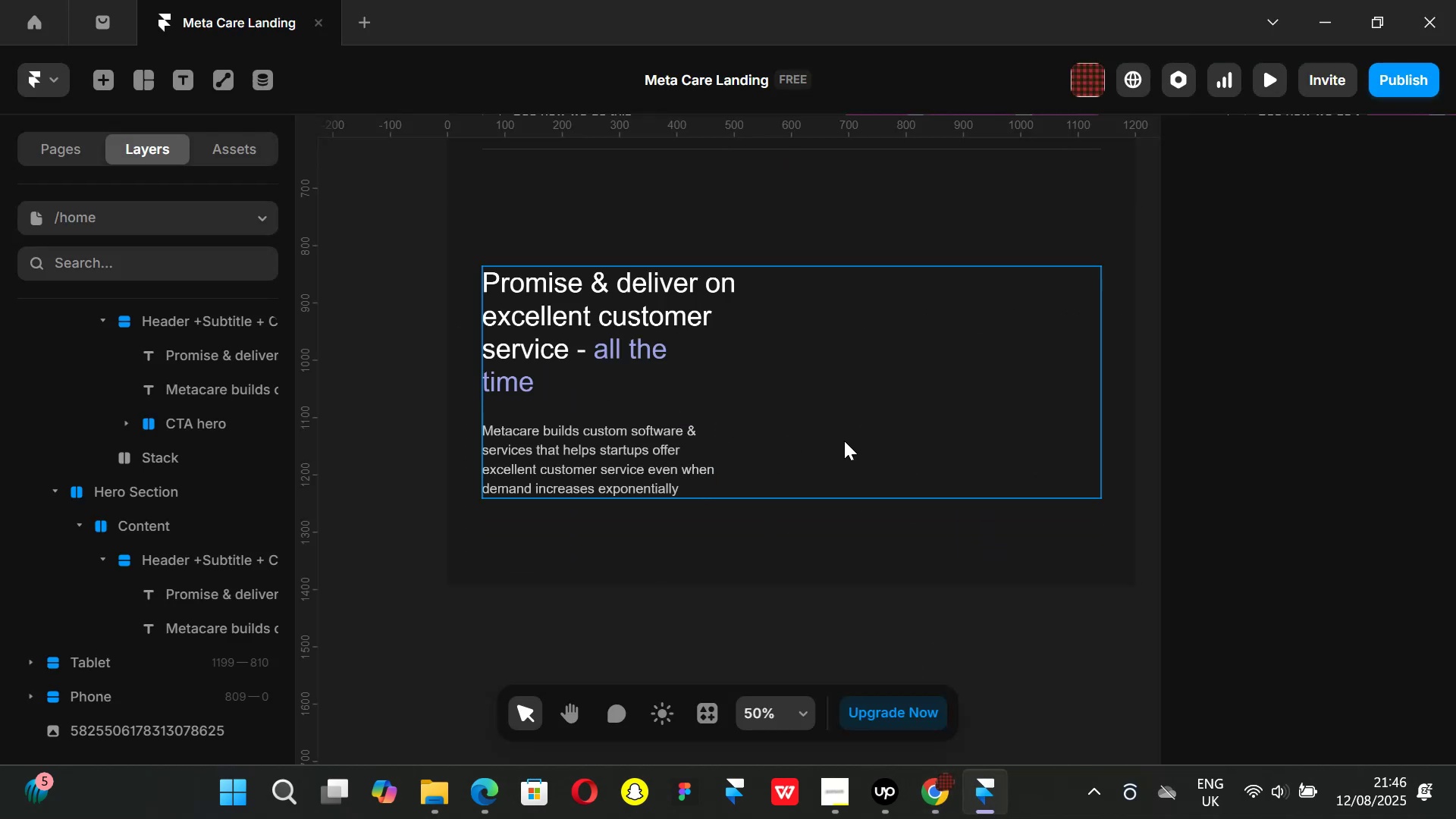 
left_click([943, 795])
 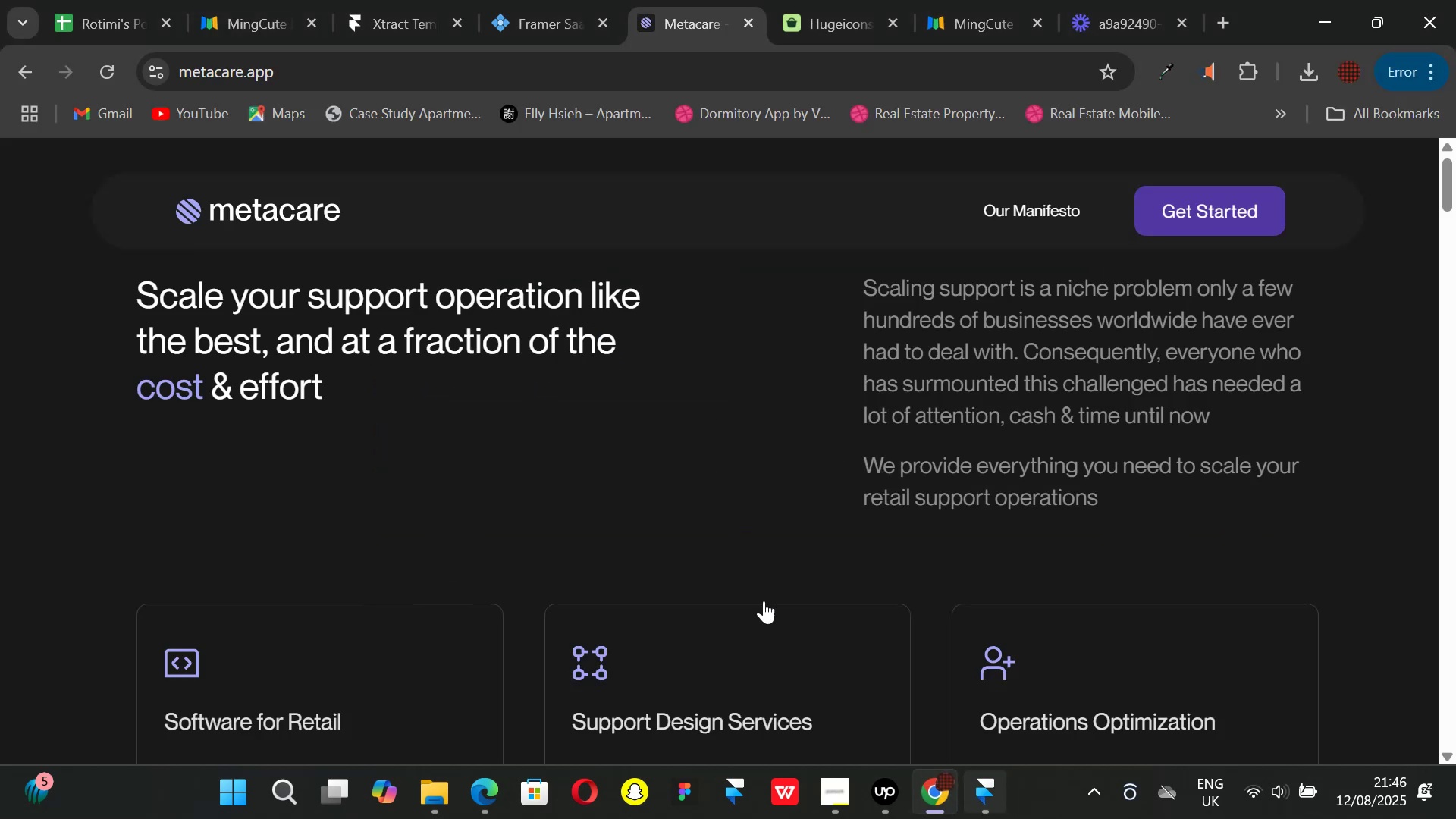 
scroll: coordinate [565, 501], scroll_direction: up, amount: 1.0
 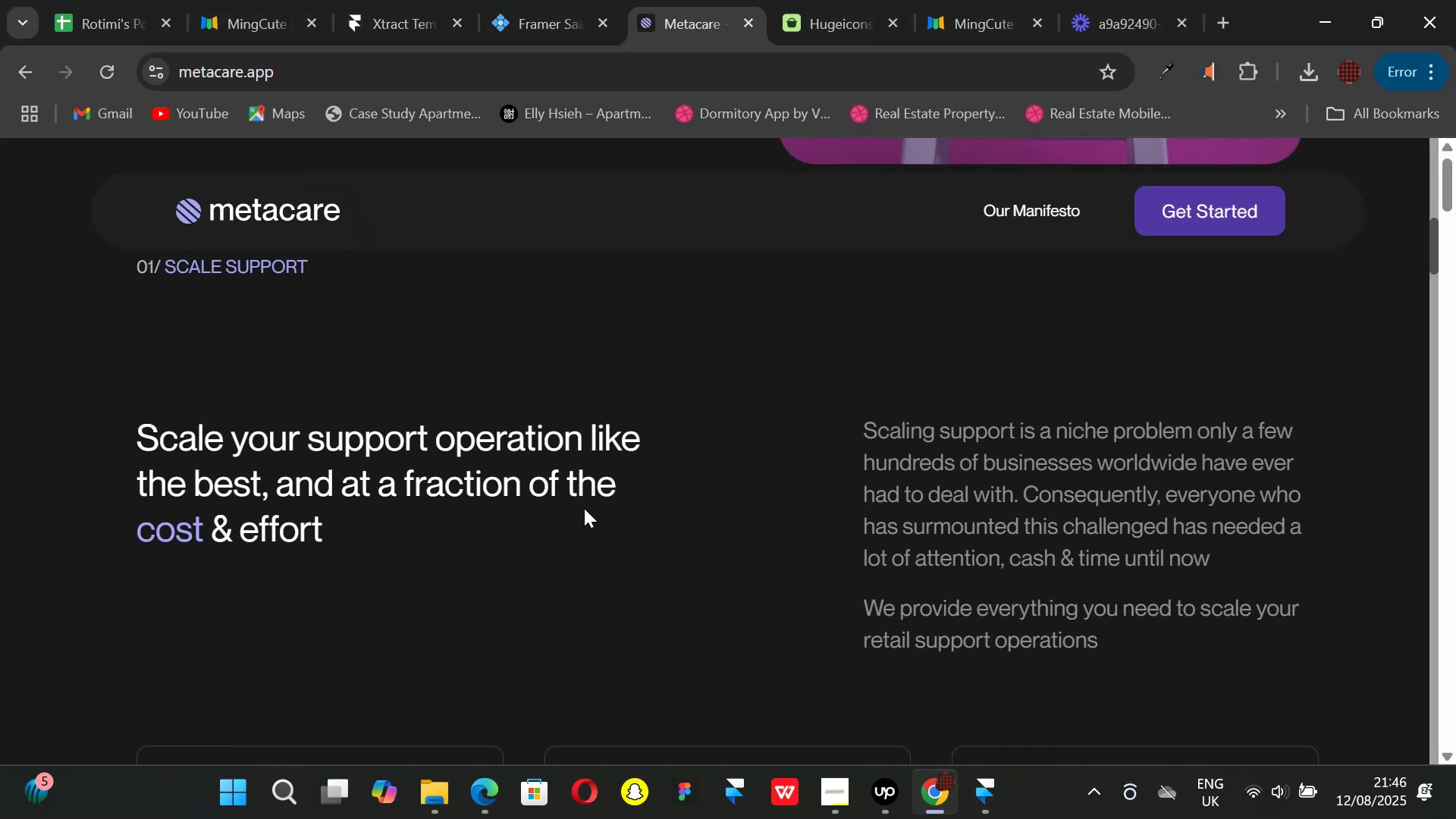 
scroll: coordinate [584, 508], scroll_direction: down, amount: 1.0
 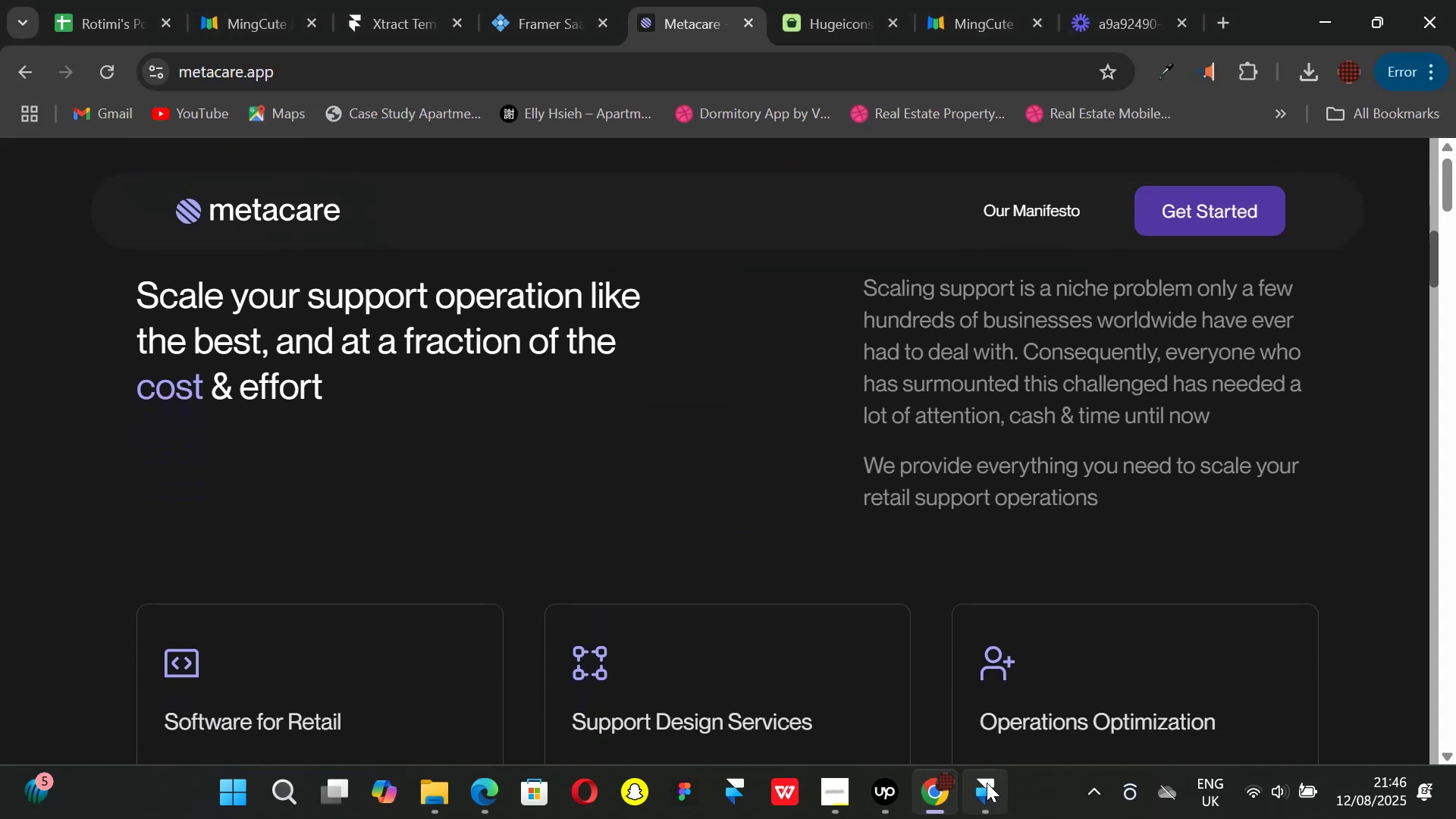 
left_click([987, 783])
 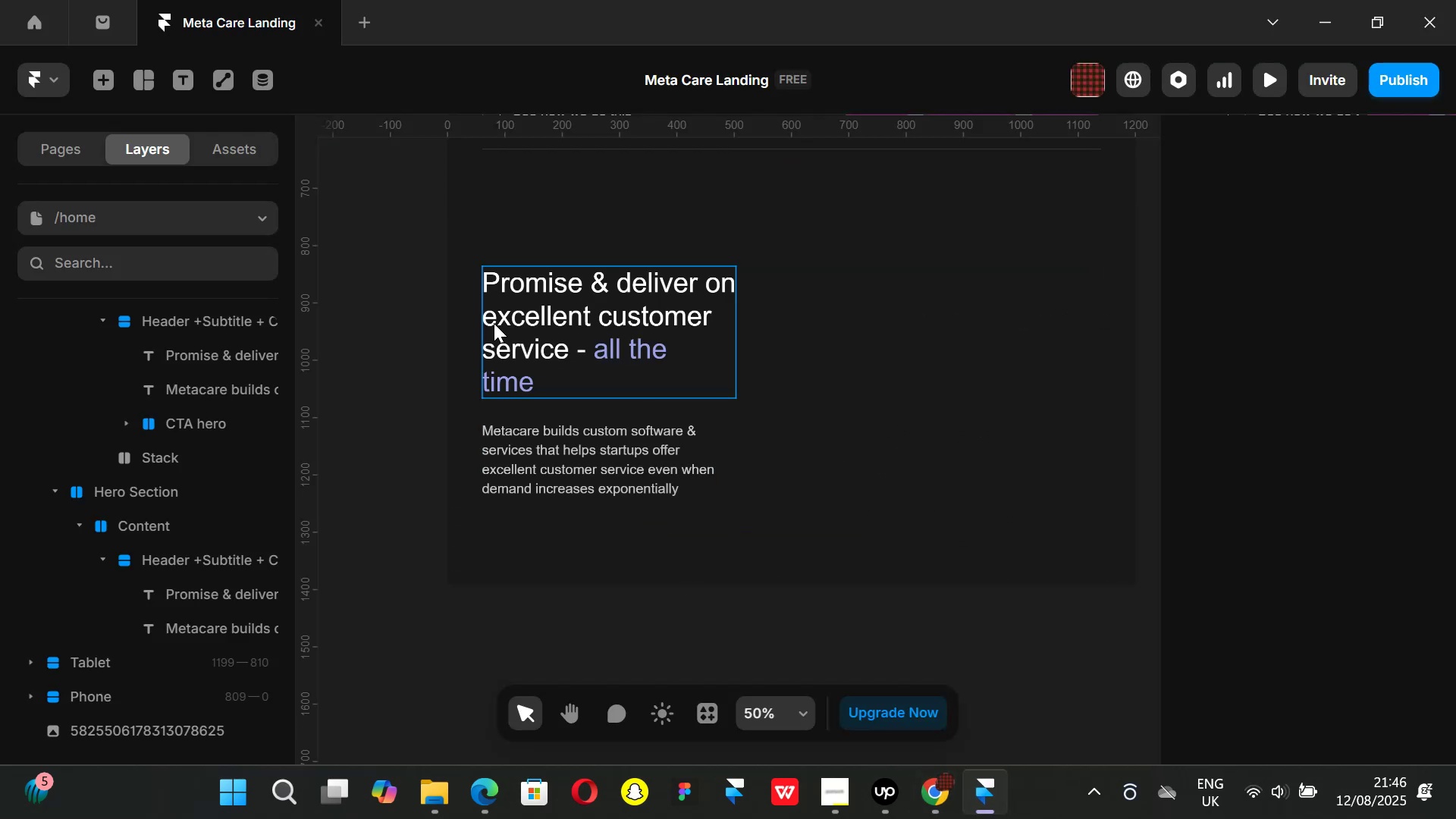 
left_click([494, 323])
 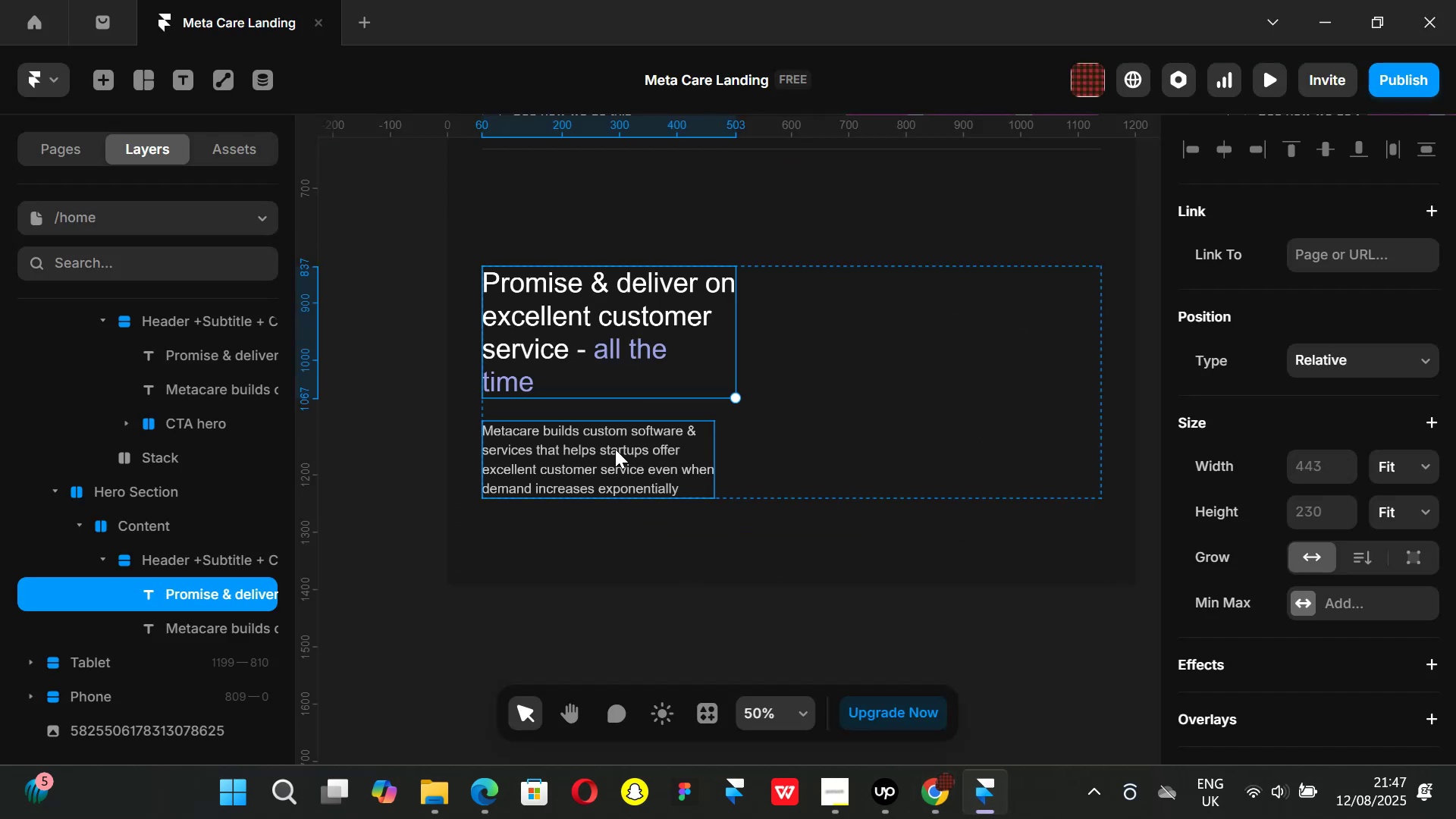 
hold_key(key=ShiftLeft, duration=0.58)
left_click([615, 449])
 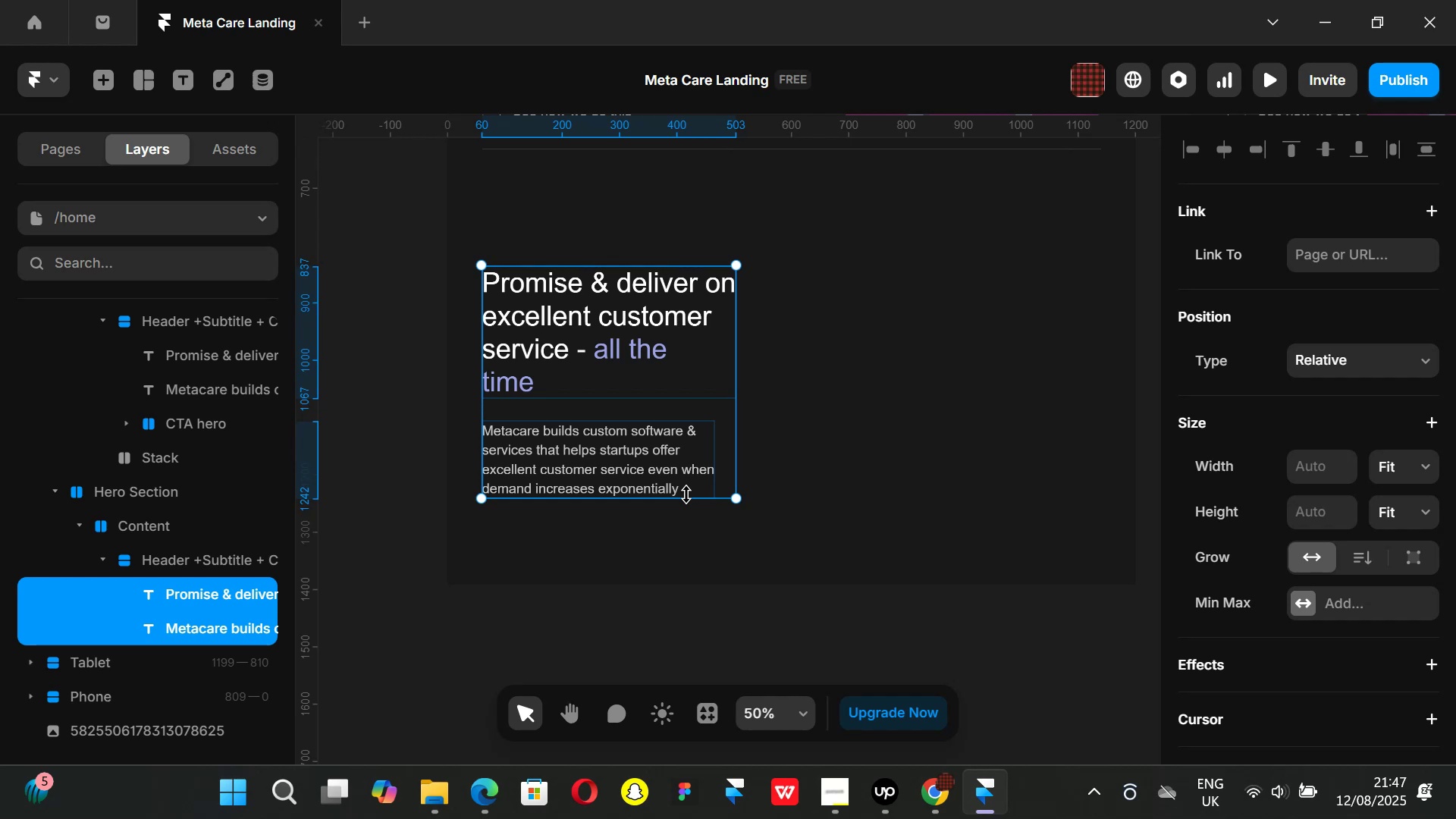 
key(Control+ControlLeft)
 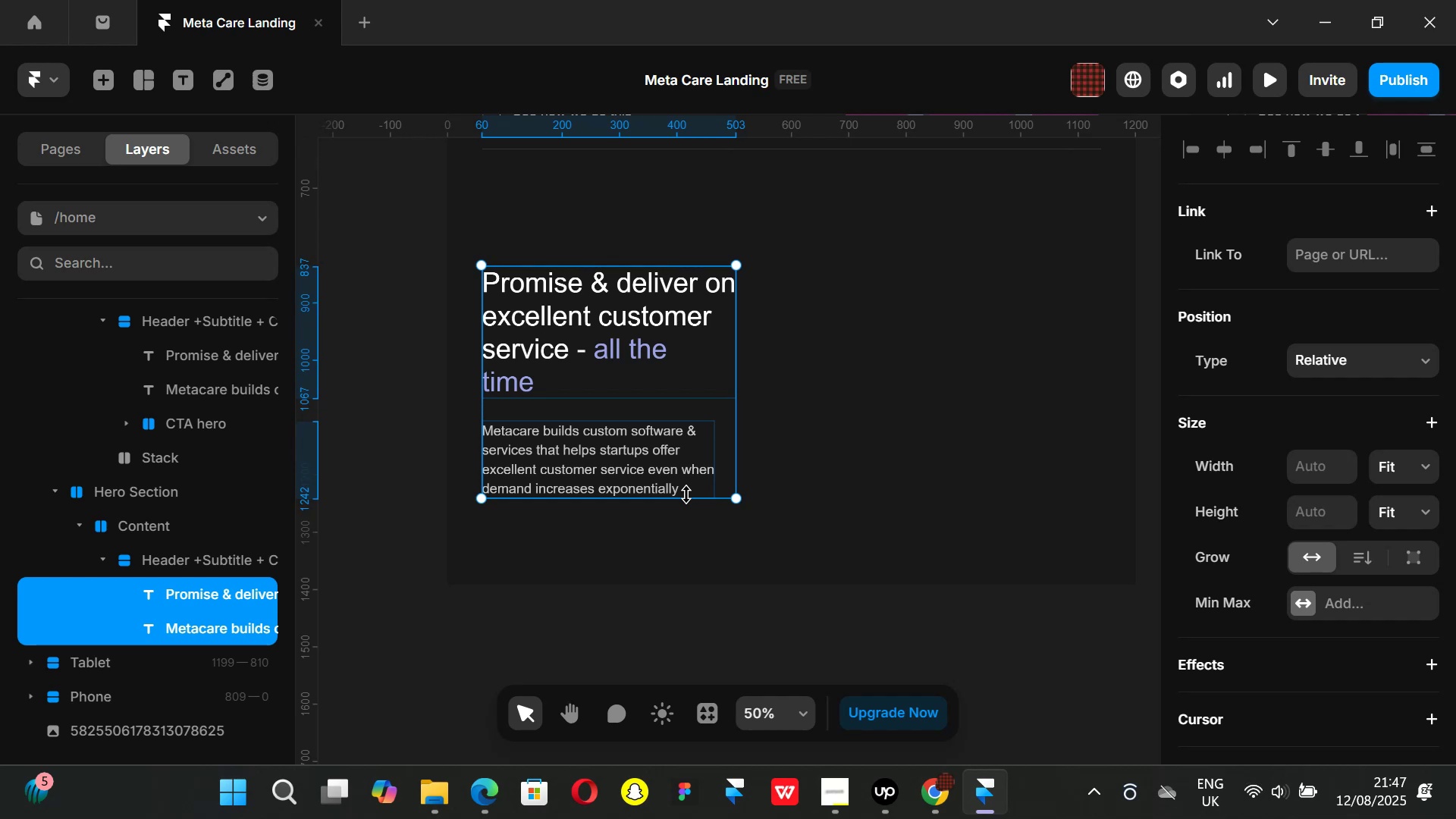 
key(Alt+Control+AltLeft)
 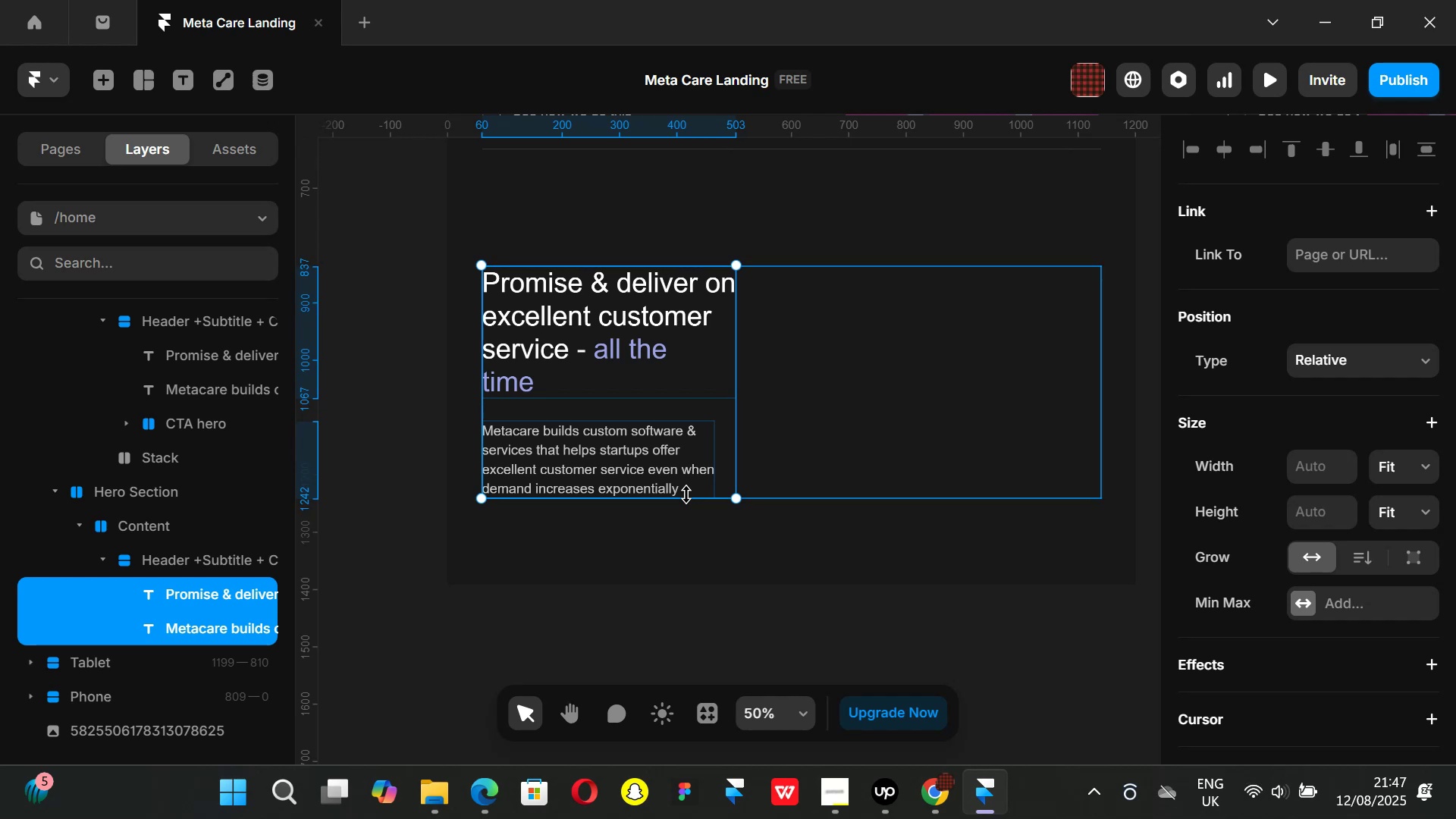 
key(Alt+Control+Enter)
 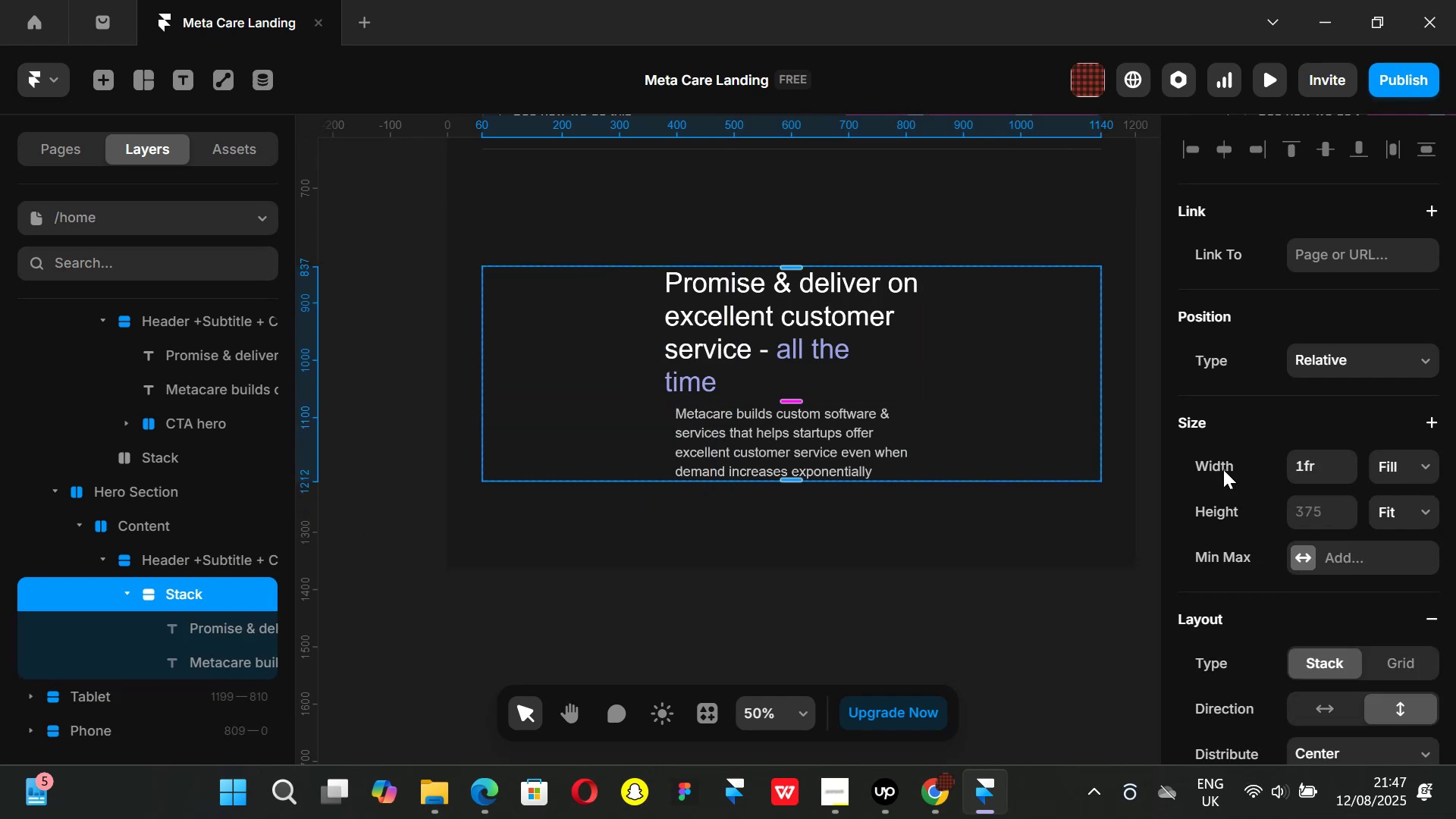 
wait(5.57)
 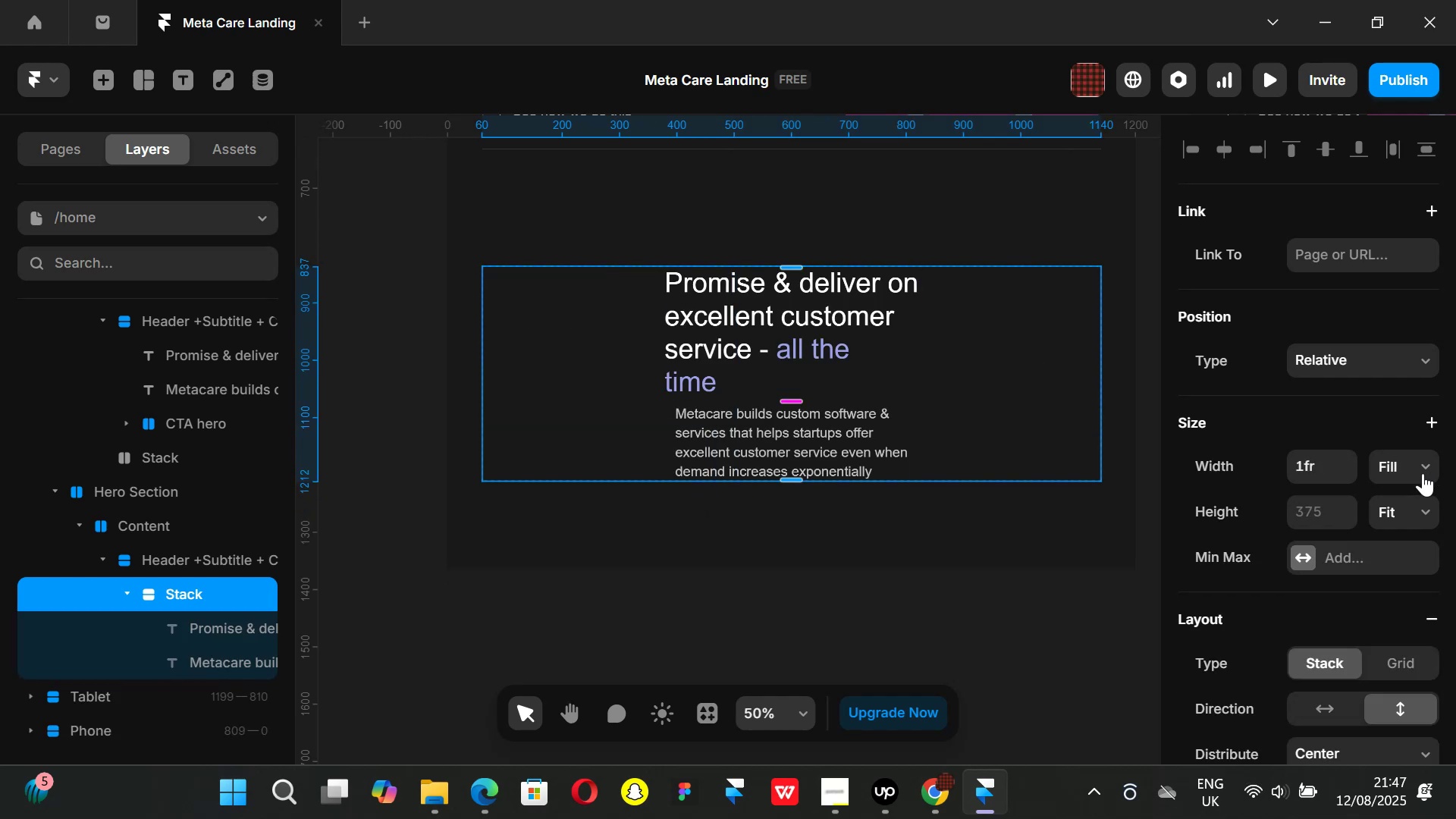 
left_click([1422, 463])
 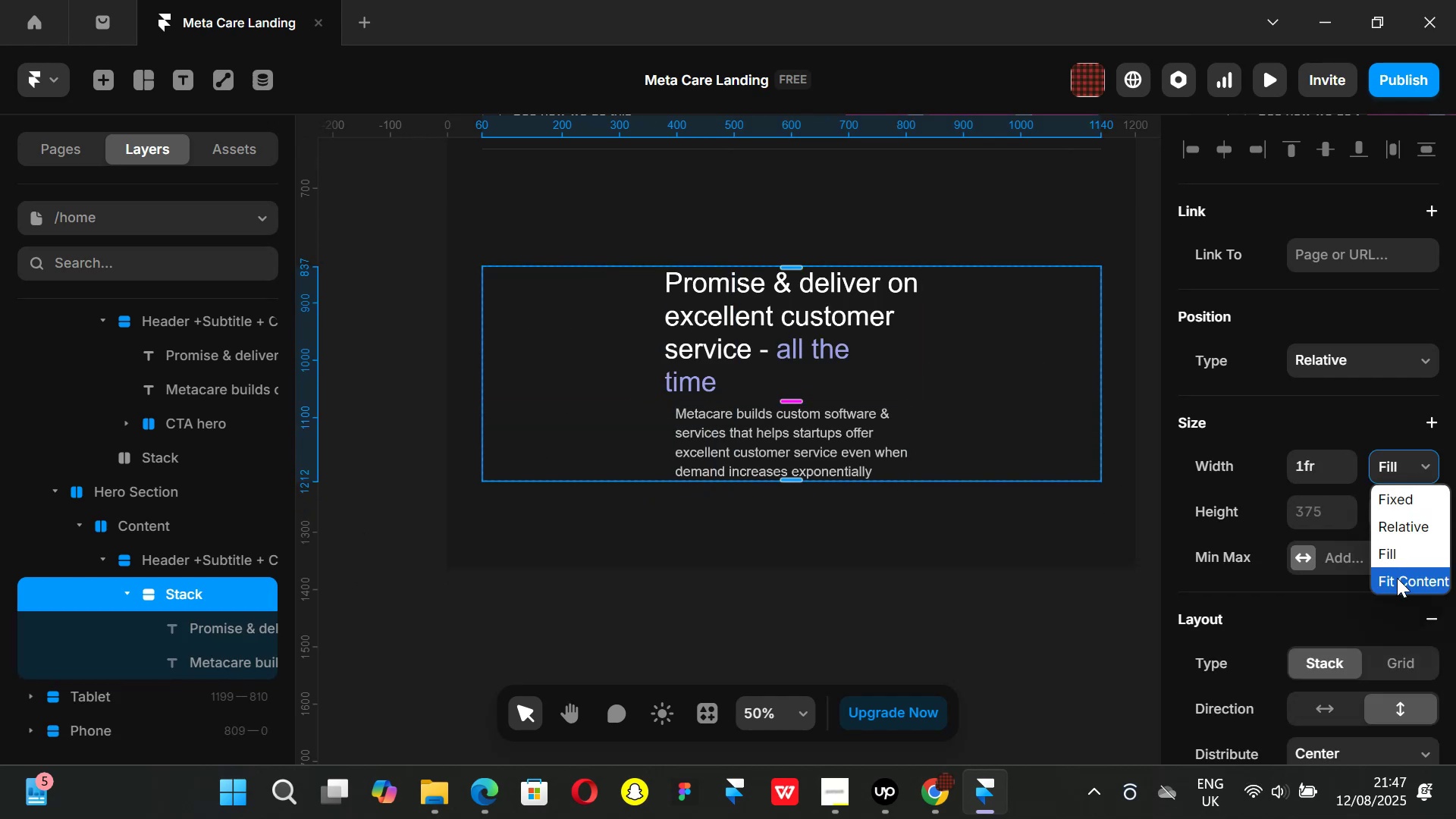 
left_click([1397, 578])
 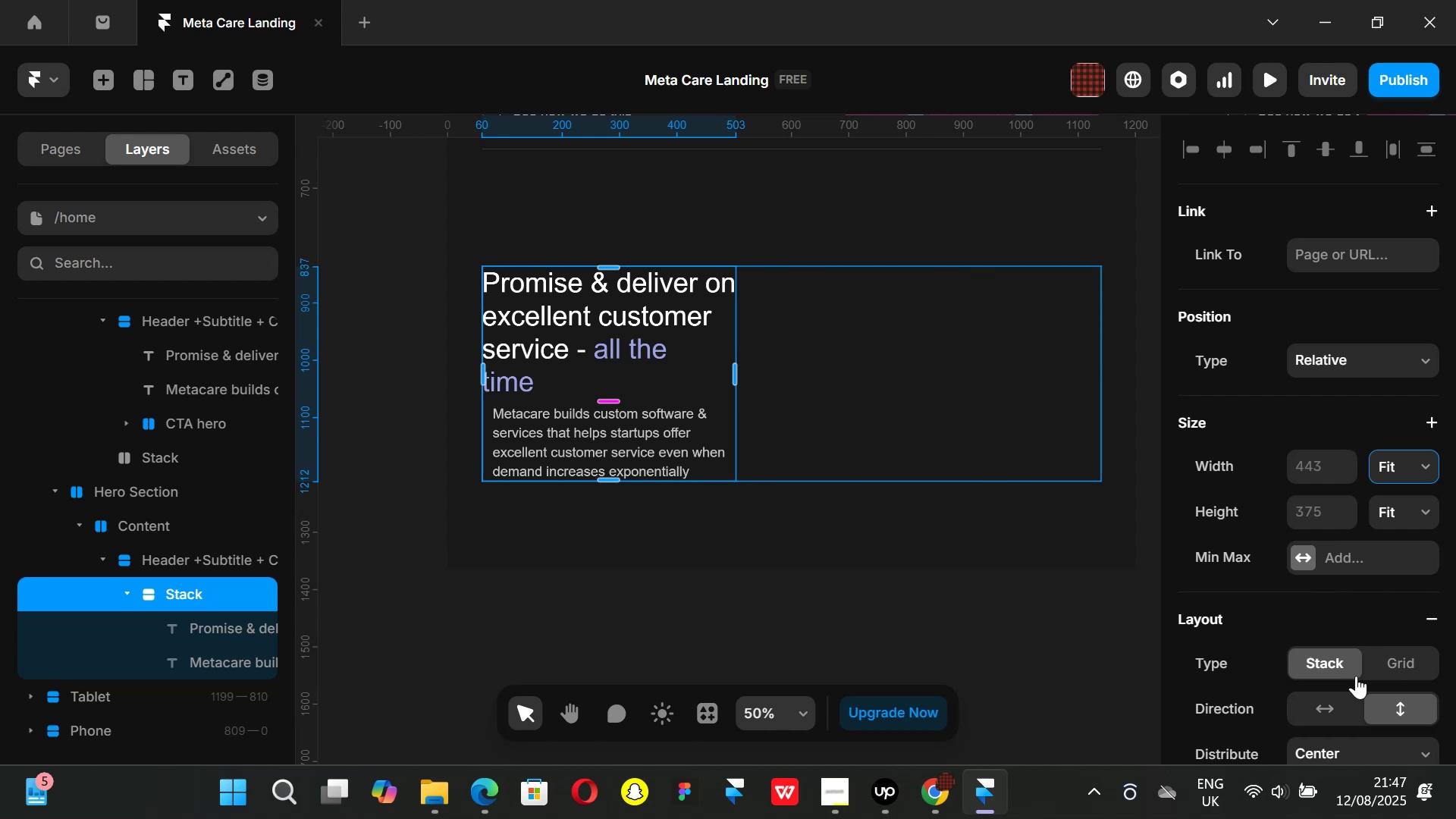 
left_click([1323, 711])
 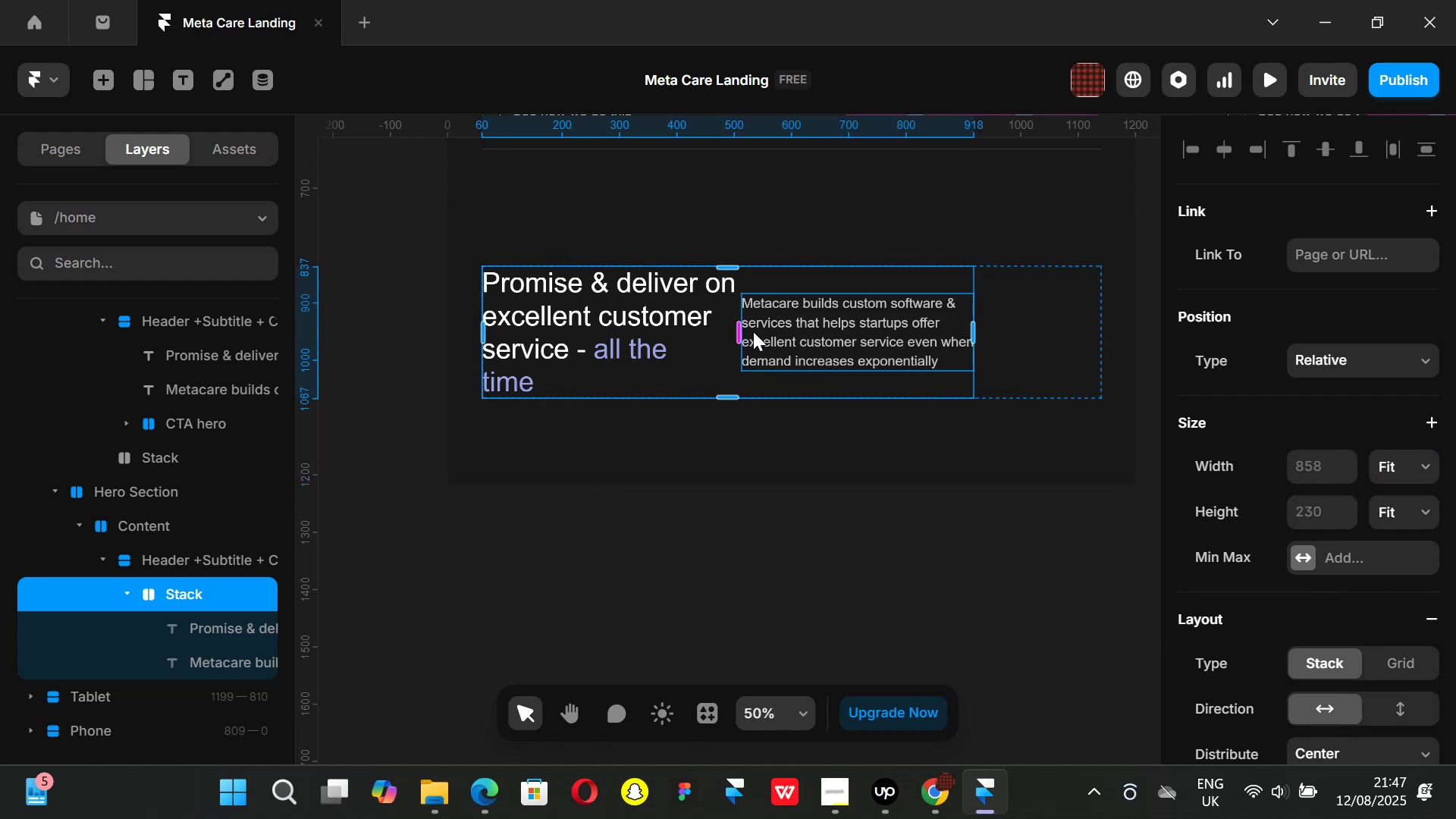 
double_click([180, 590])
 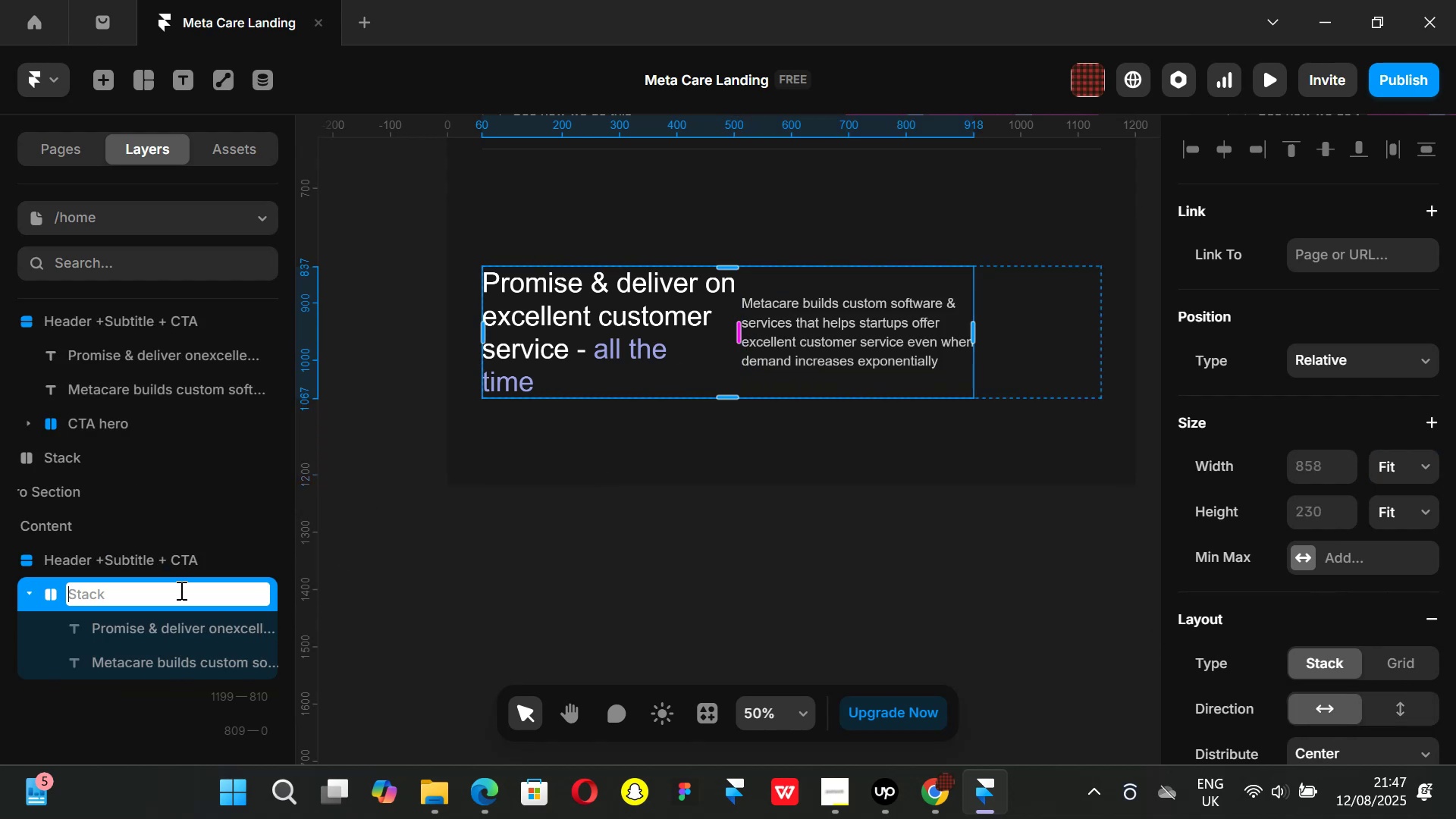 
type(Headsub)
 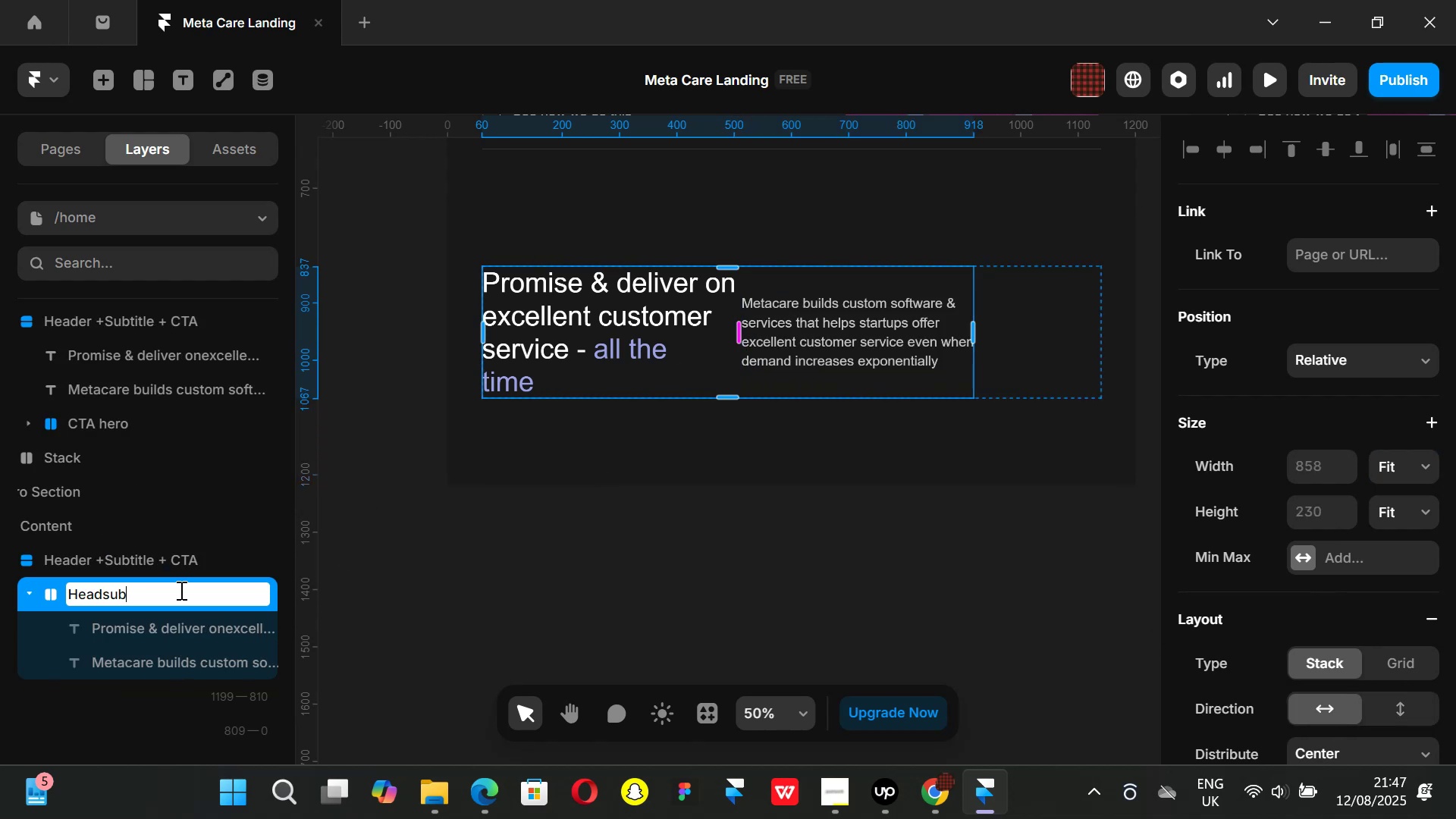 
key(Enter)
 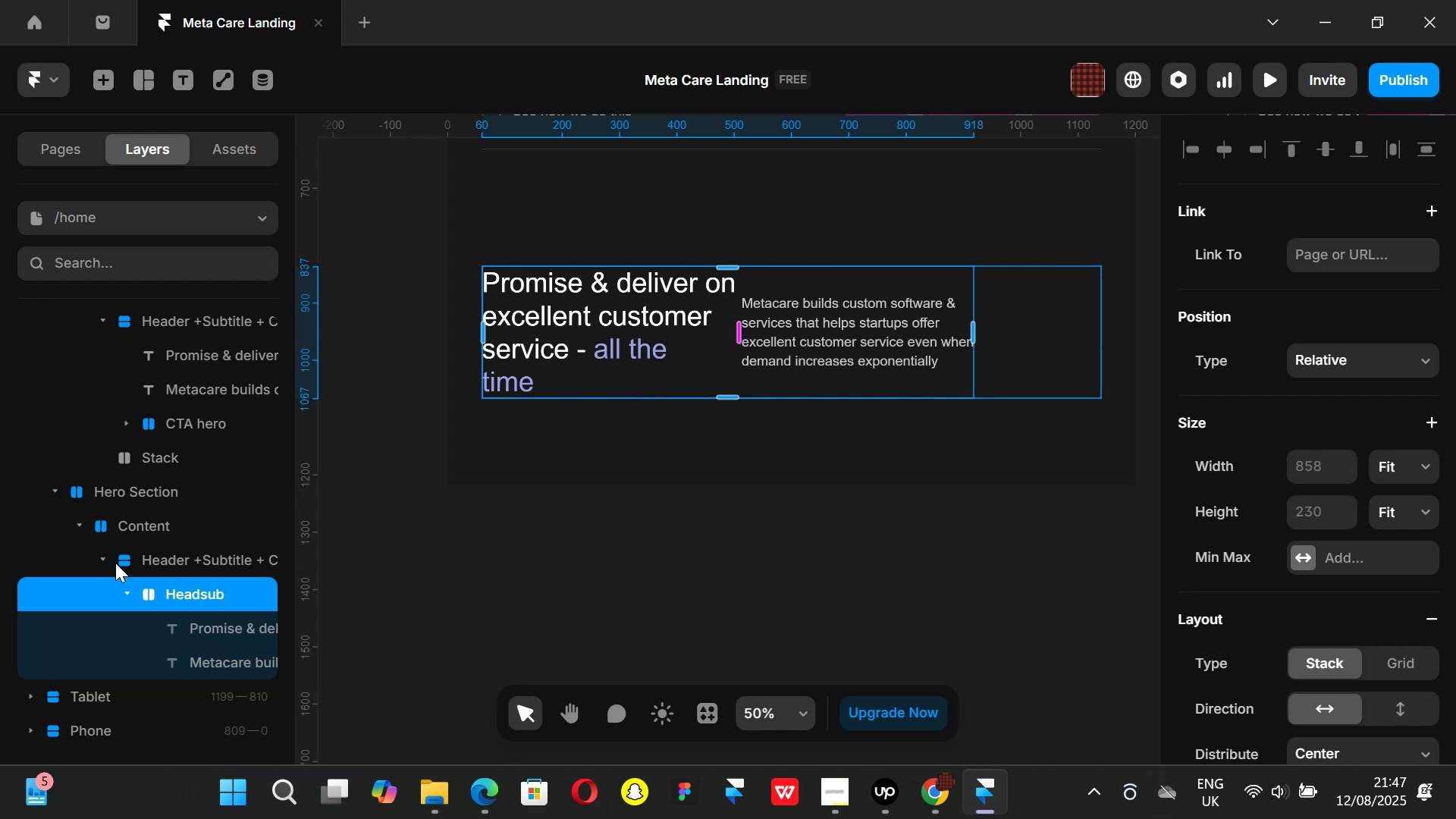 
left_click([153, 529])
 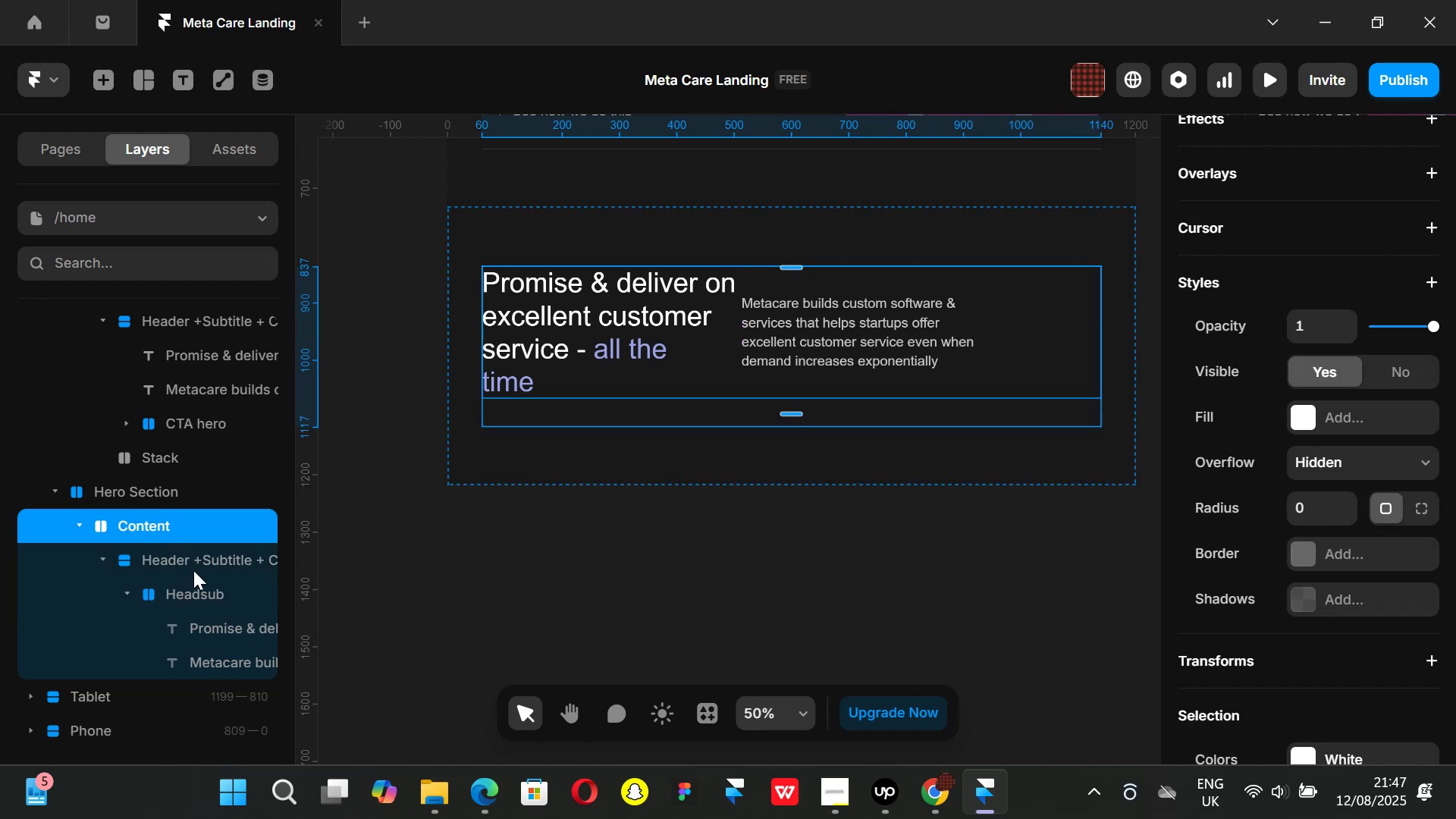 
left_click([187, 561])
 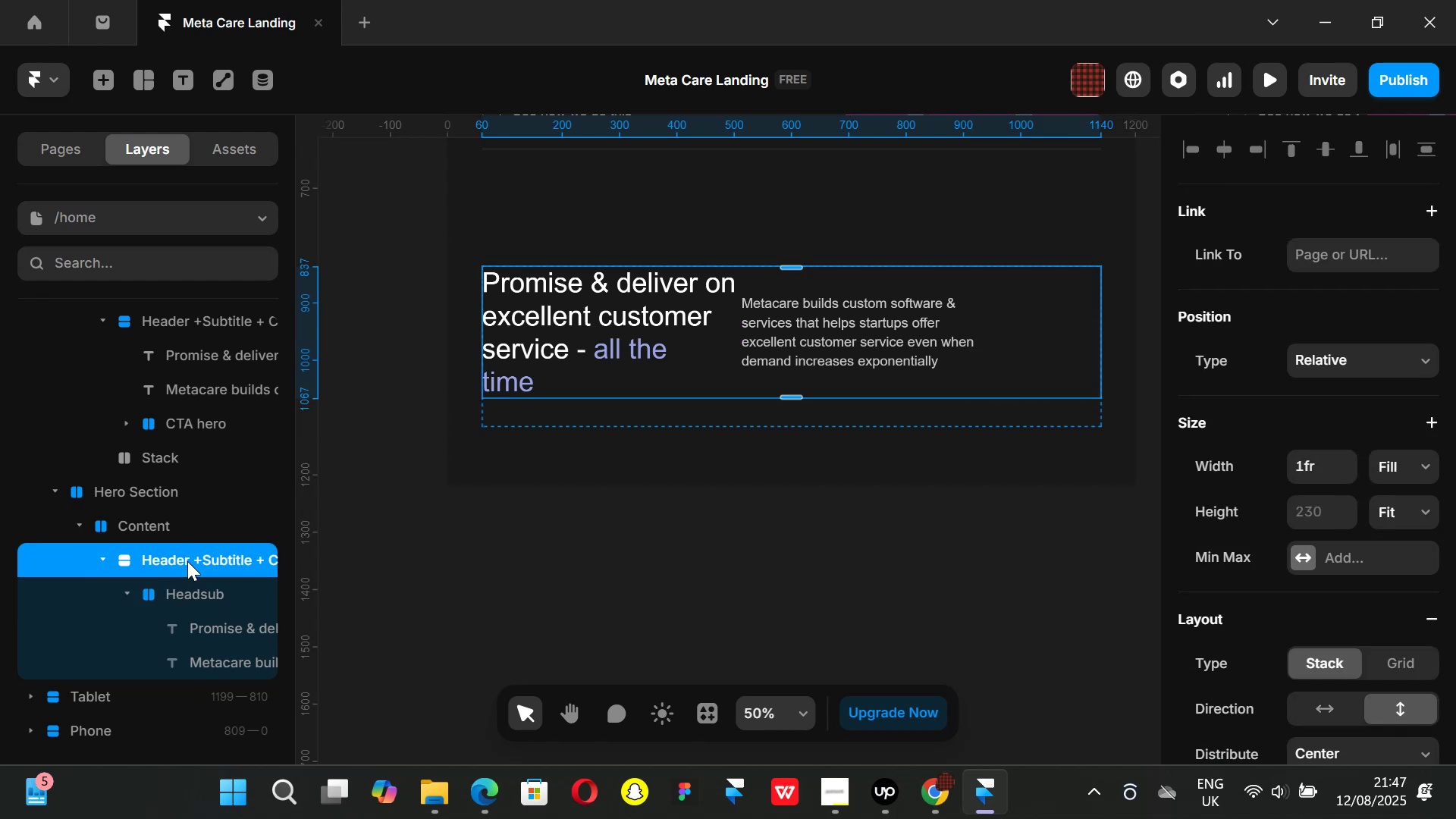 
double_click([187, 561])
 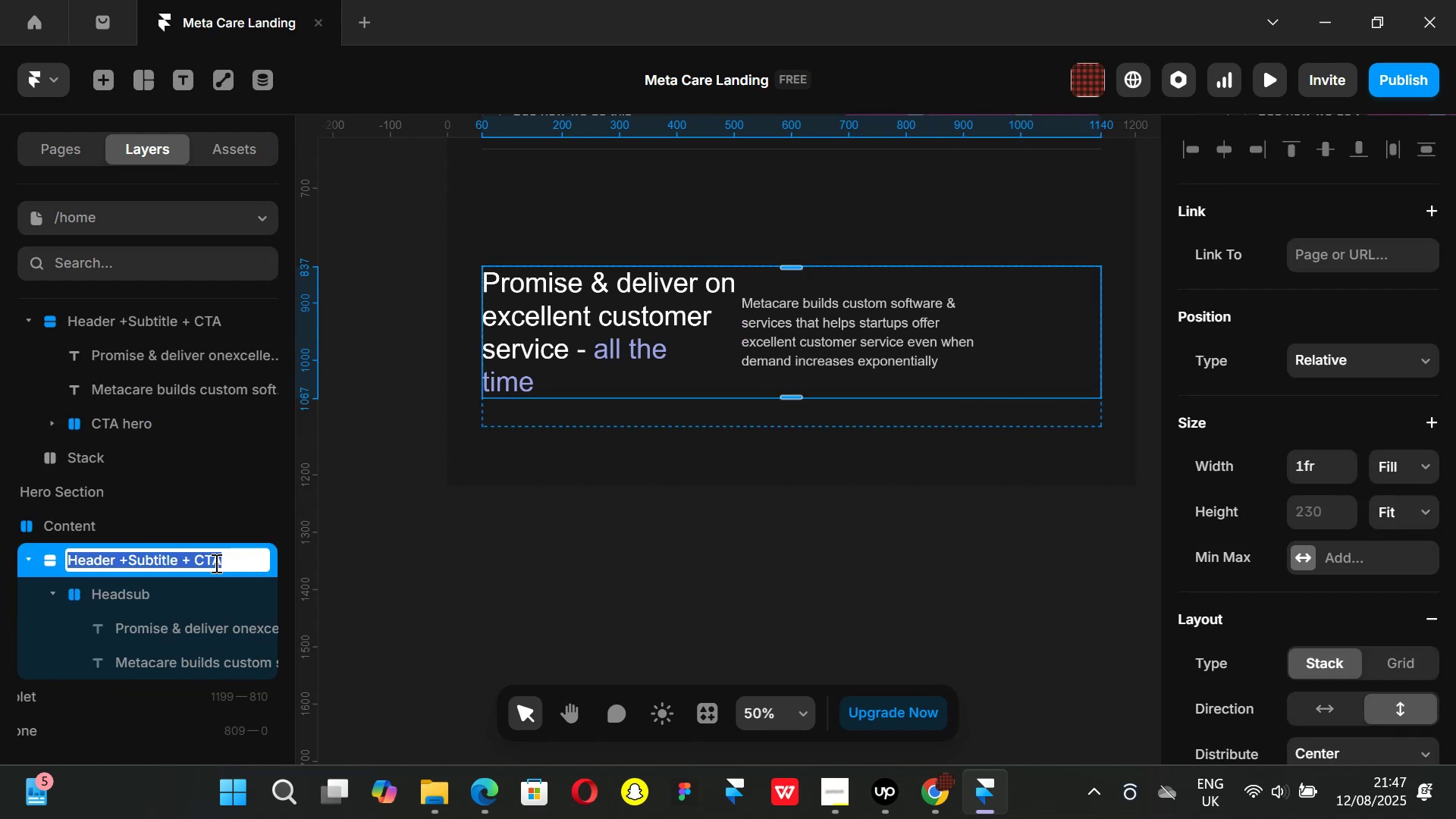 
key(Backspace)
type(Container)
 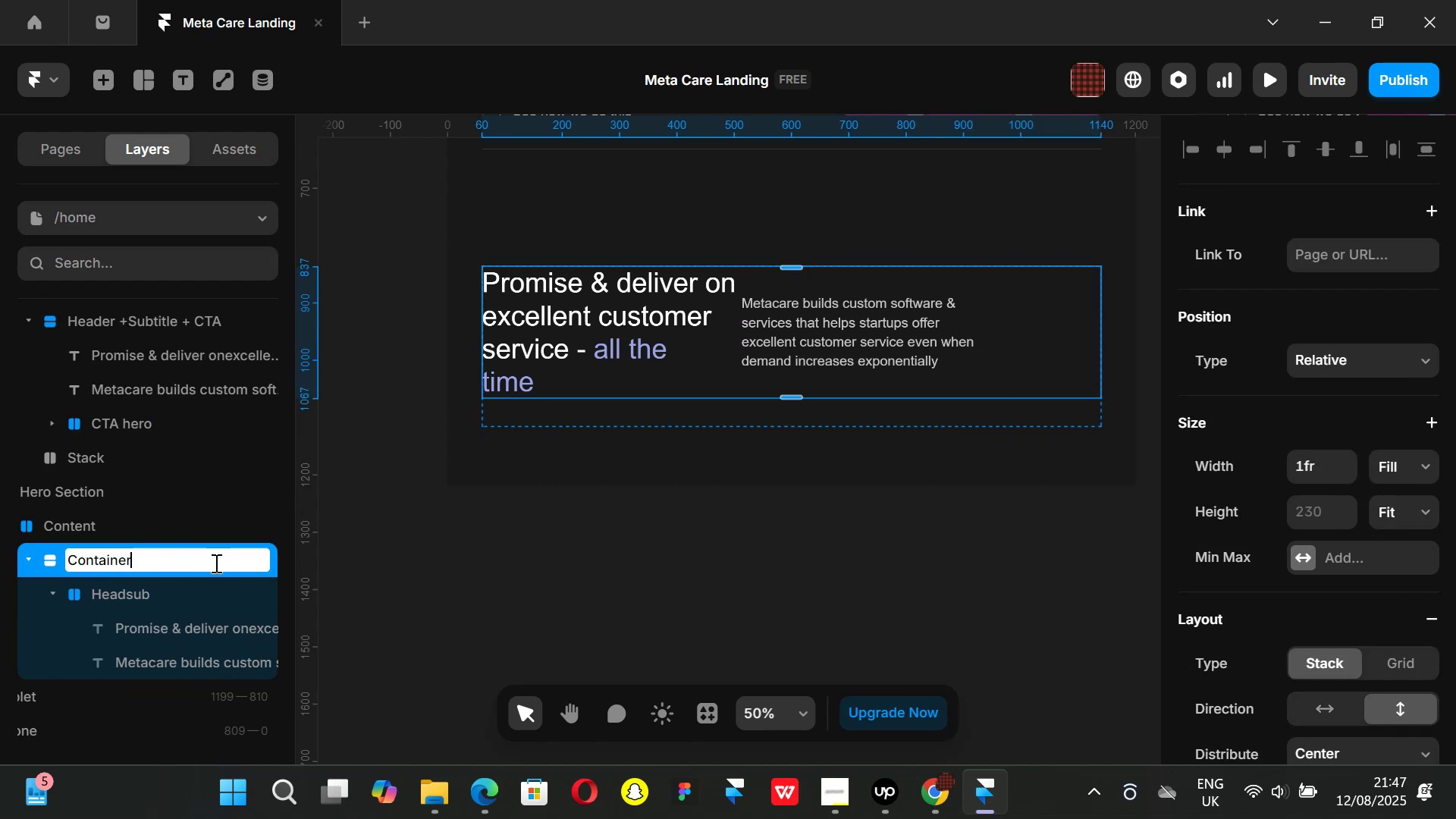 
key(Enter)
 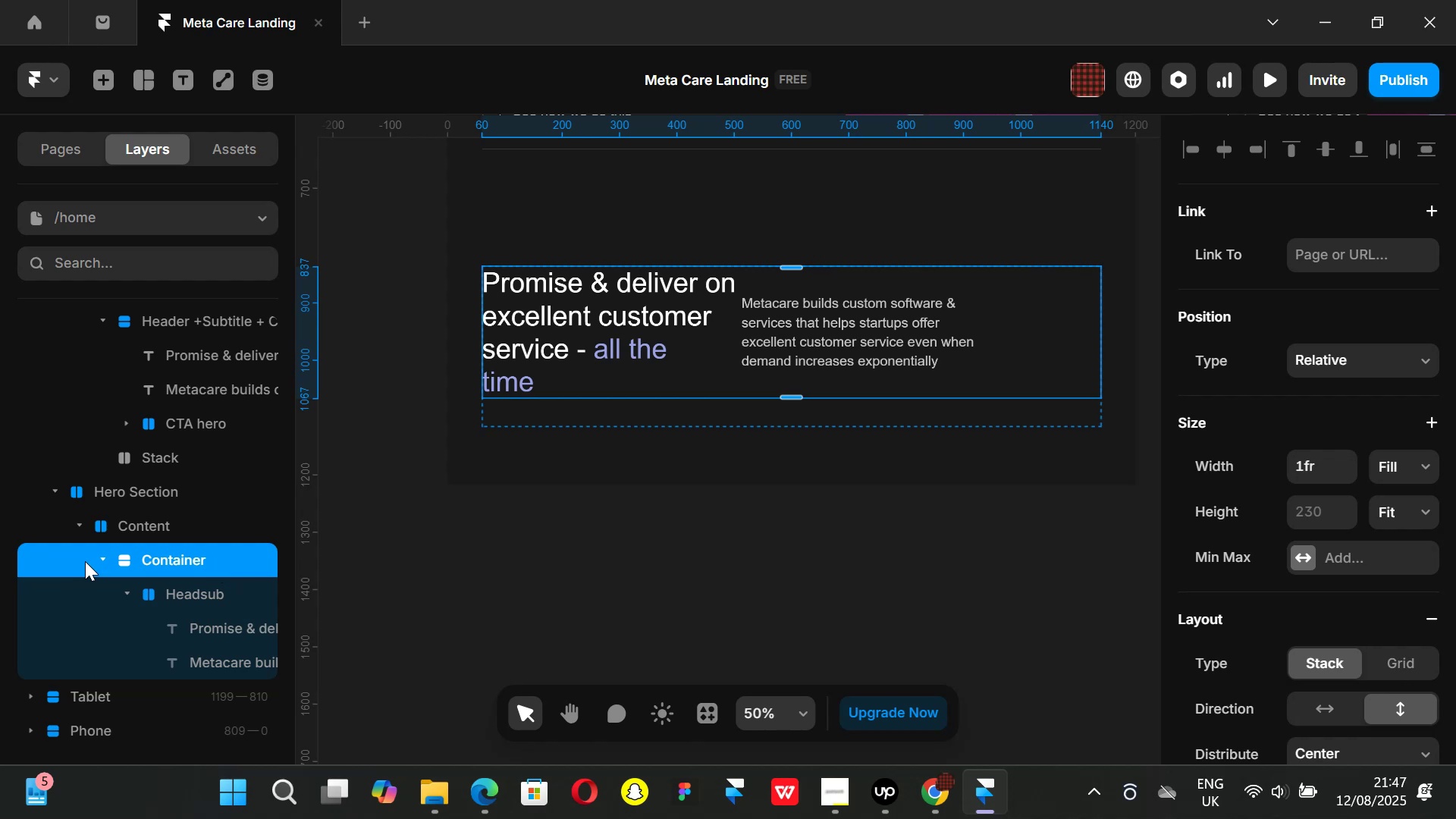 
left_click([105, 558])
 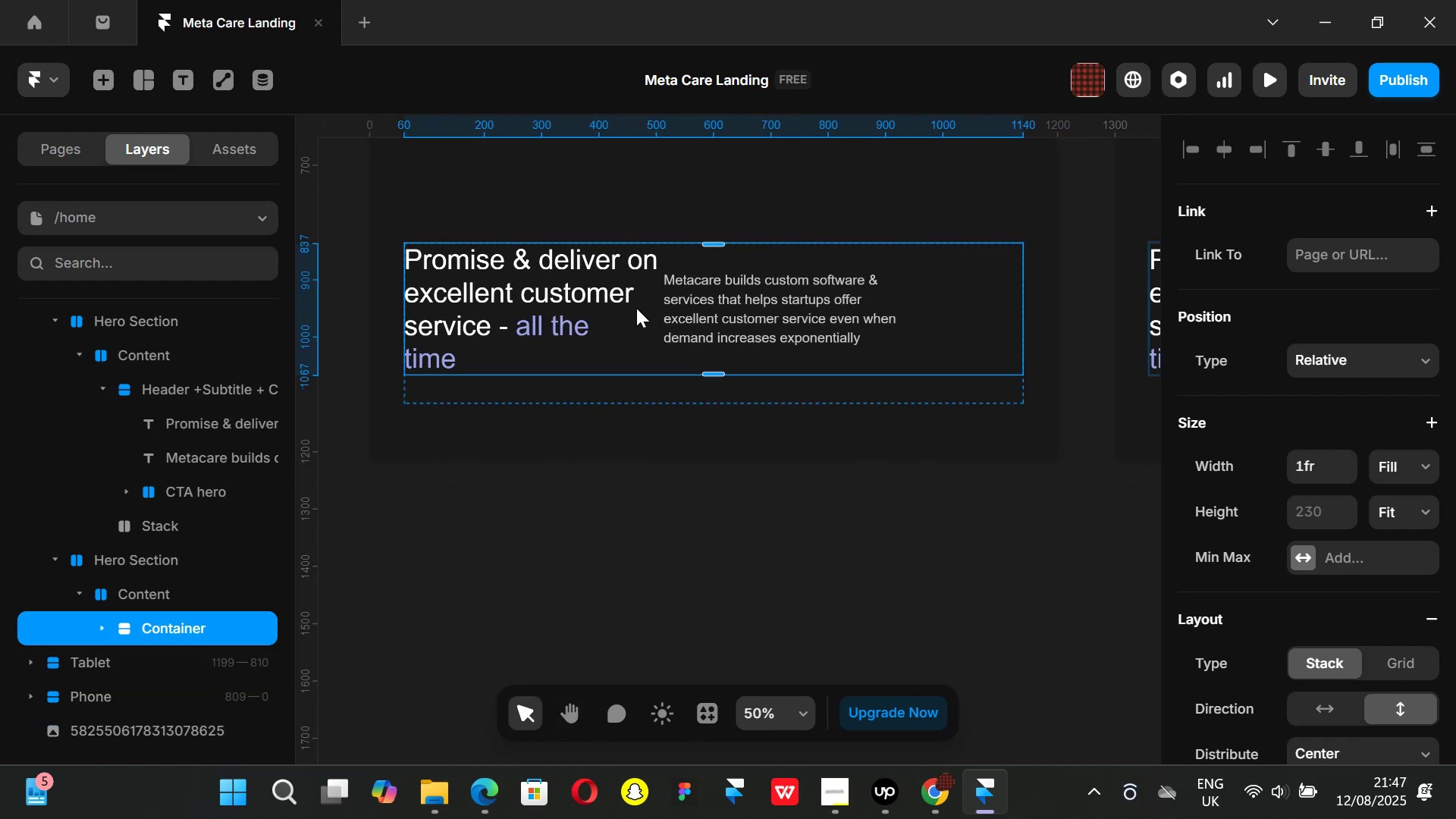 
left_click([98, 630])
 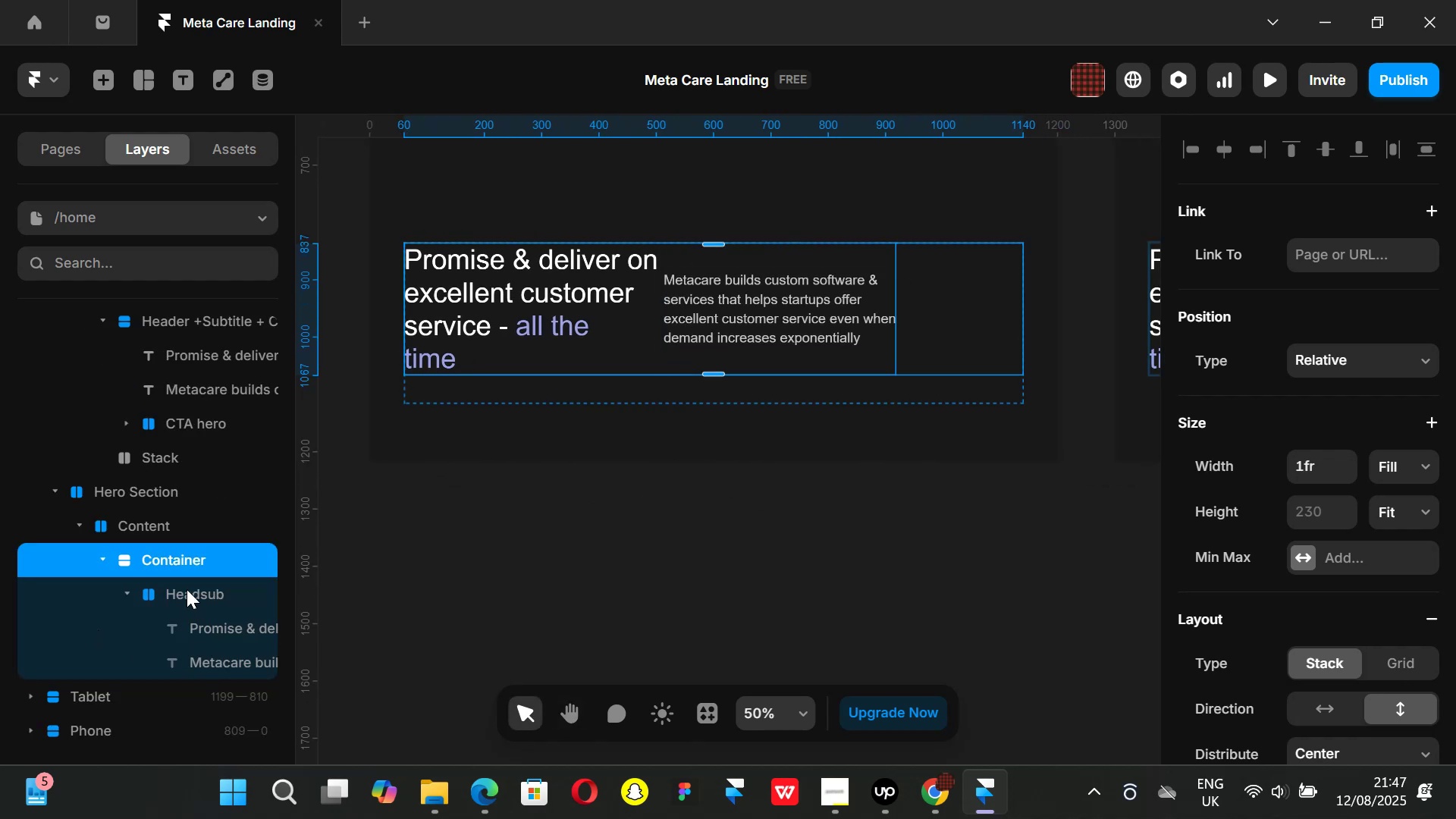 
left_click([187, 586])
 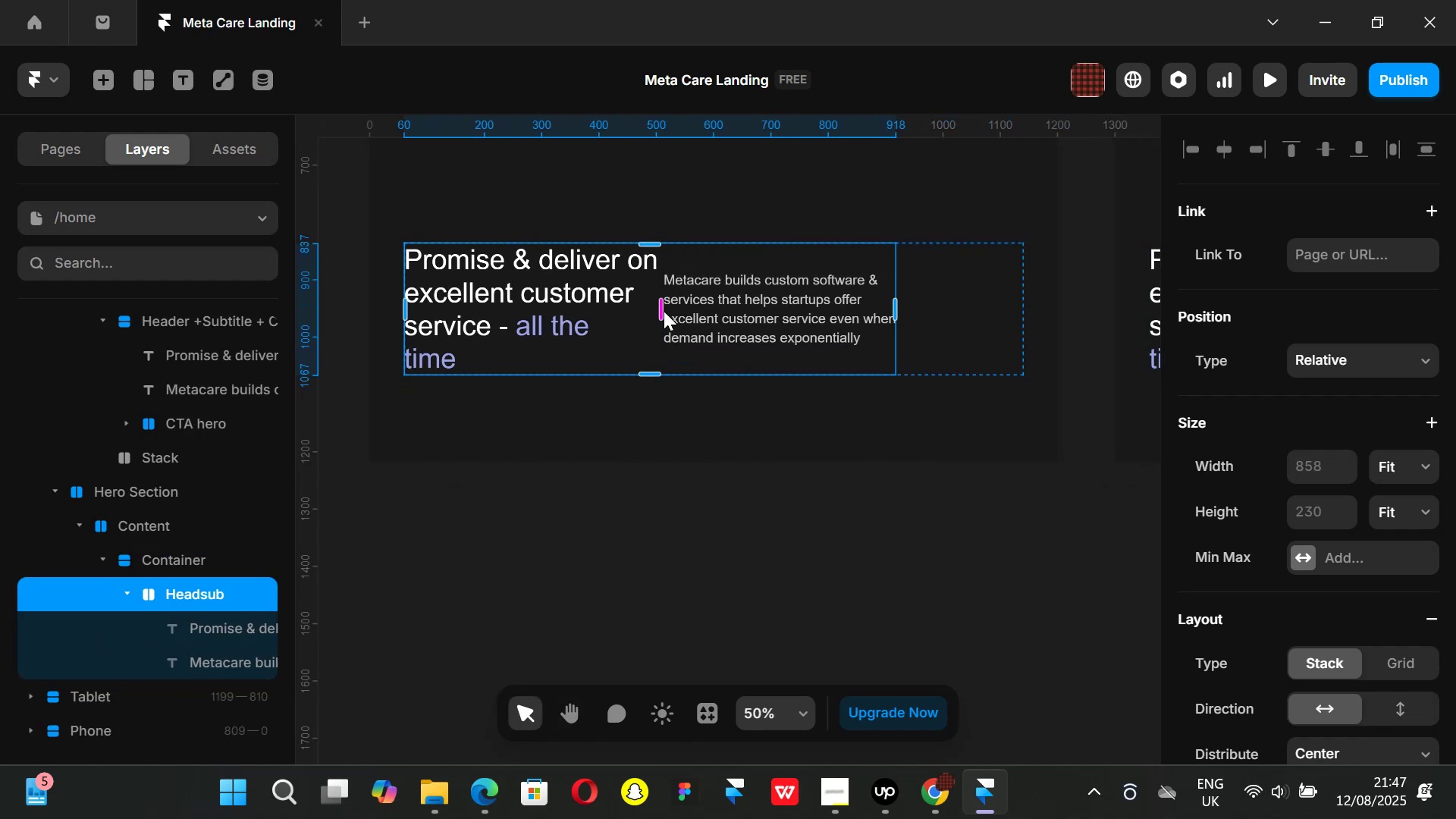 
left_click_drag(start_coordinate=[664, 310], to_coordinate=[763, 316])
 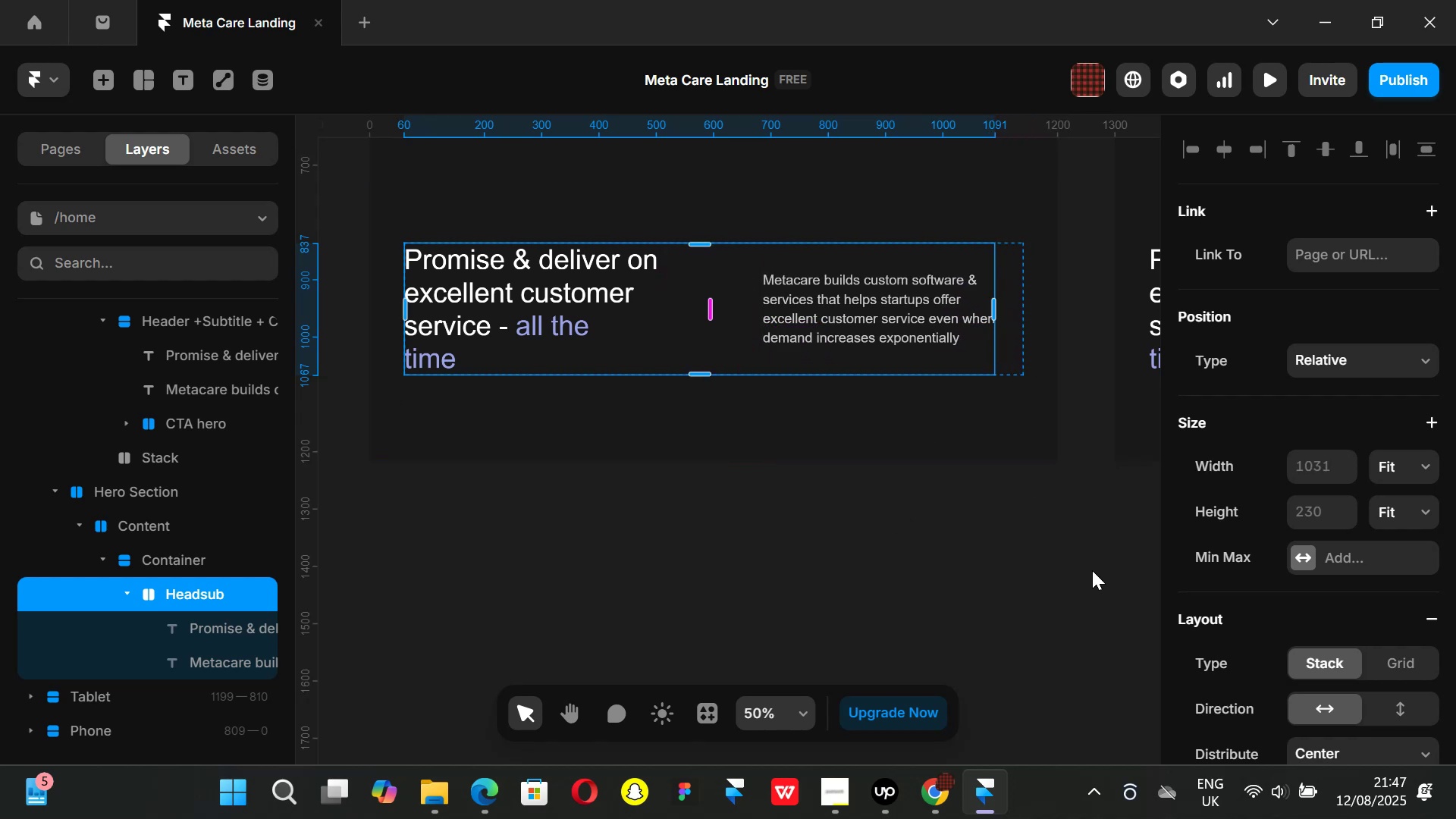 
scroll: coordinate [1304, 570], scroll_direction: down, amount: 2.0
 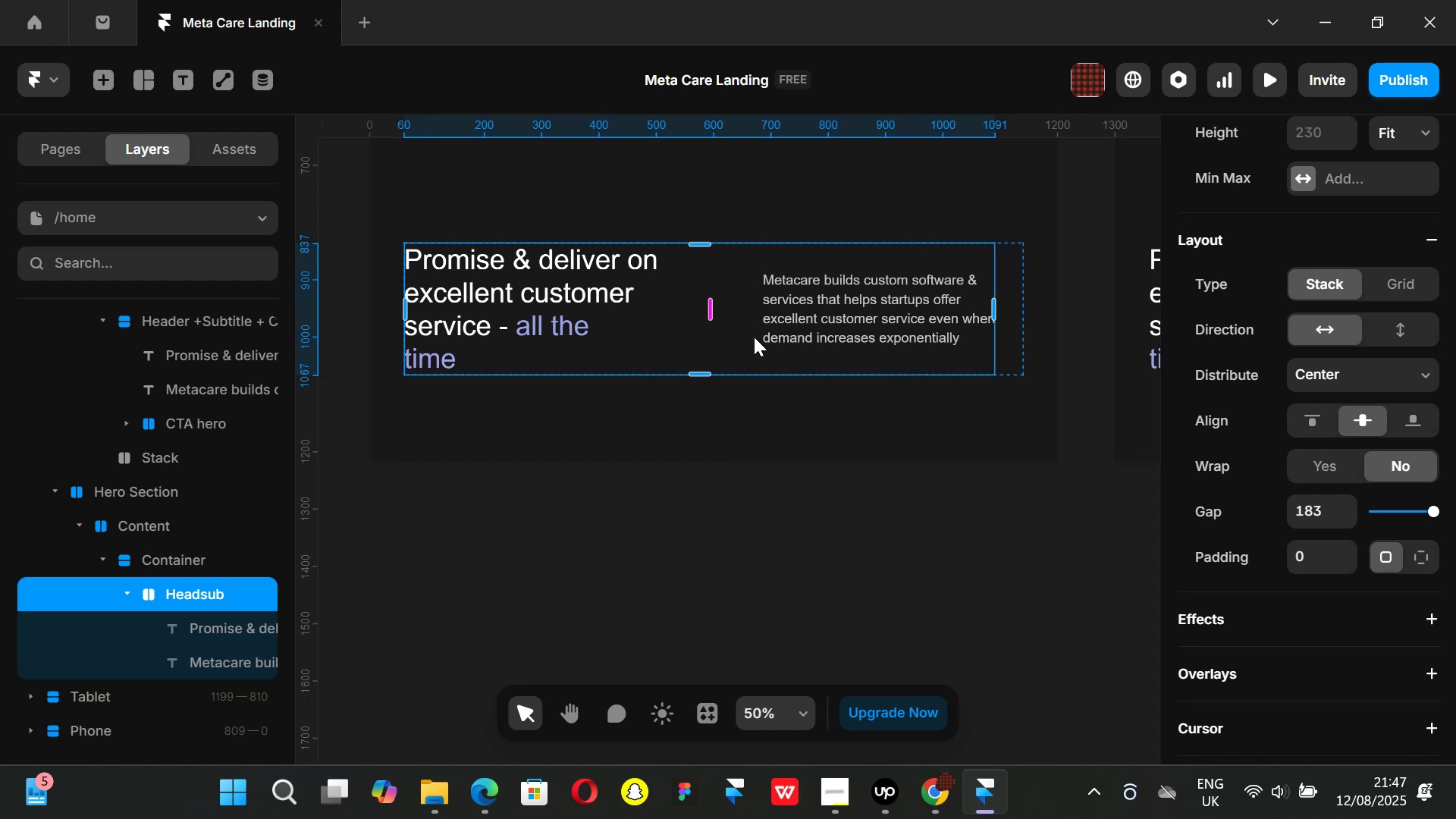 
wait(7.39)
 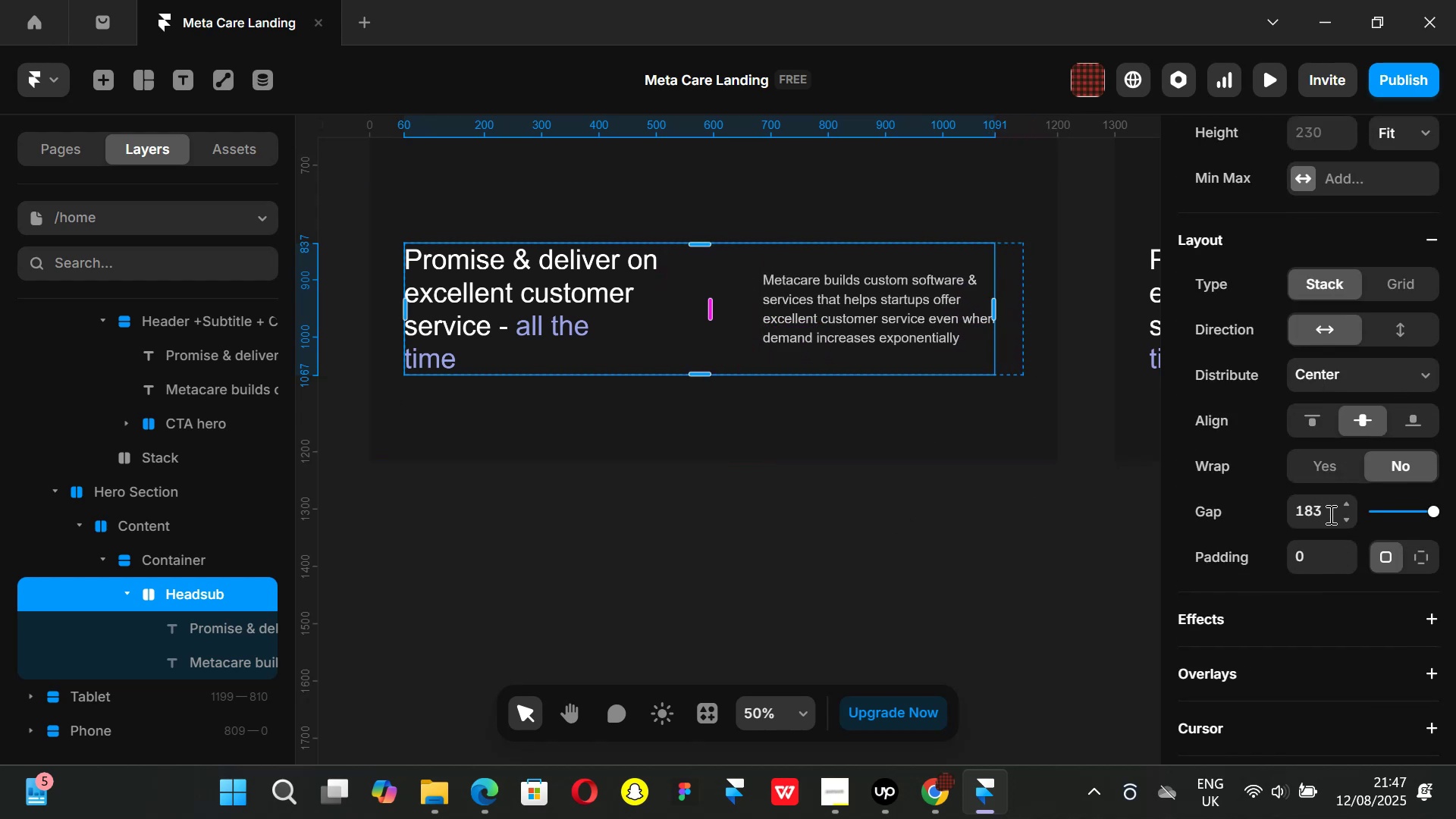 
left_click([938, 799])
 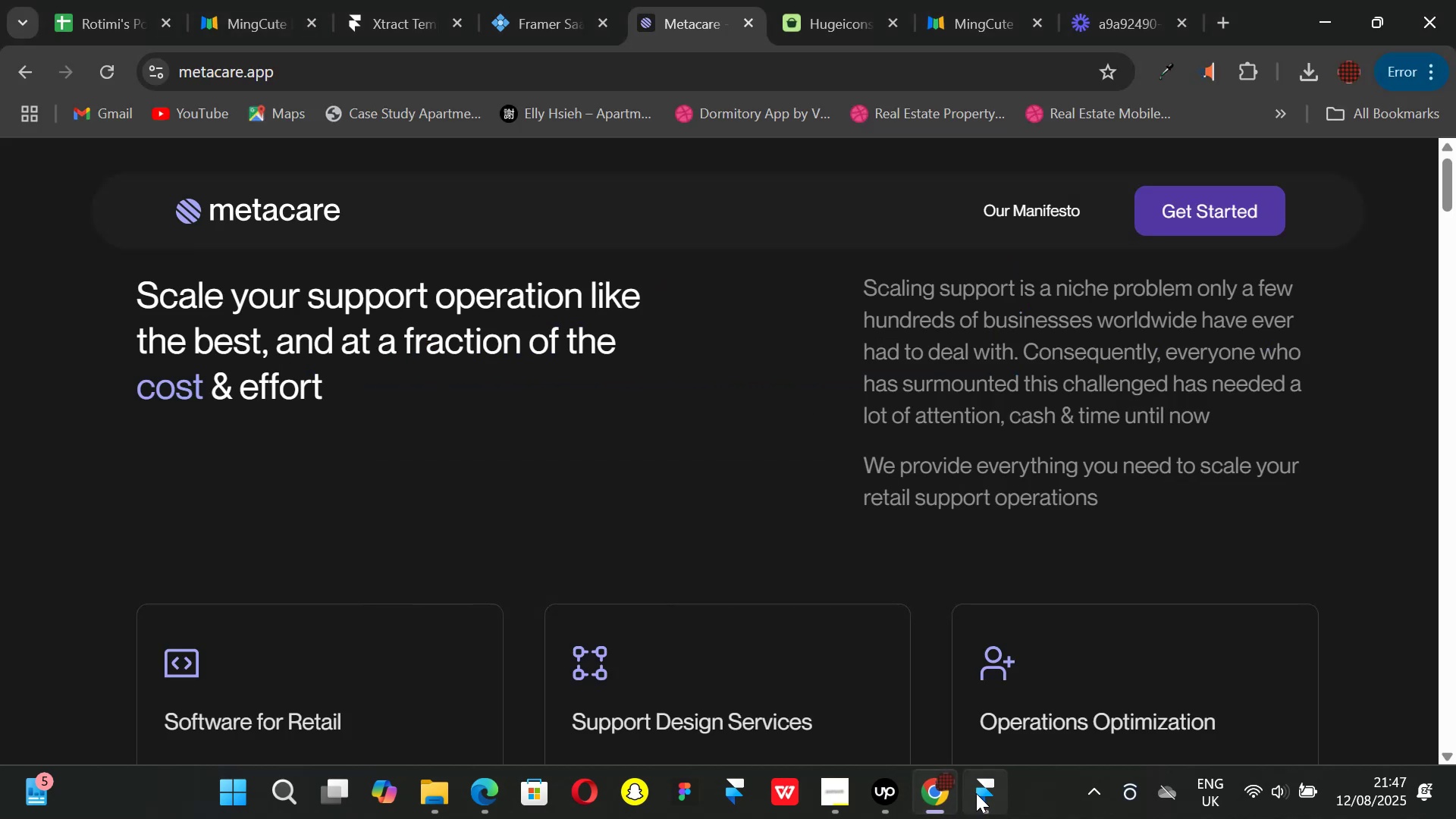 
left_click([977, 794])
 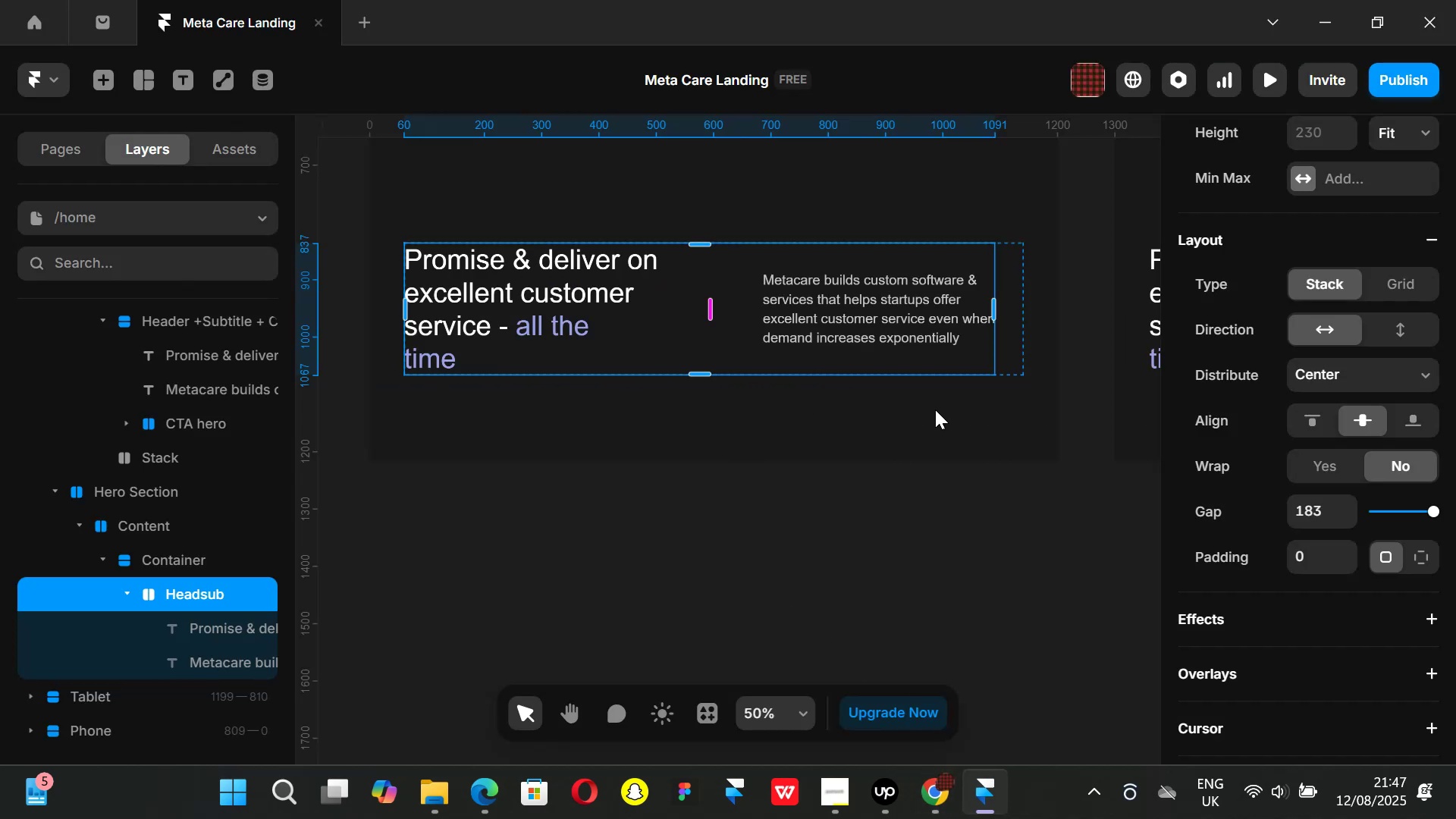 
scroll: coordinate [1377, 387], scroll_direction: up, amount: 2.0
 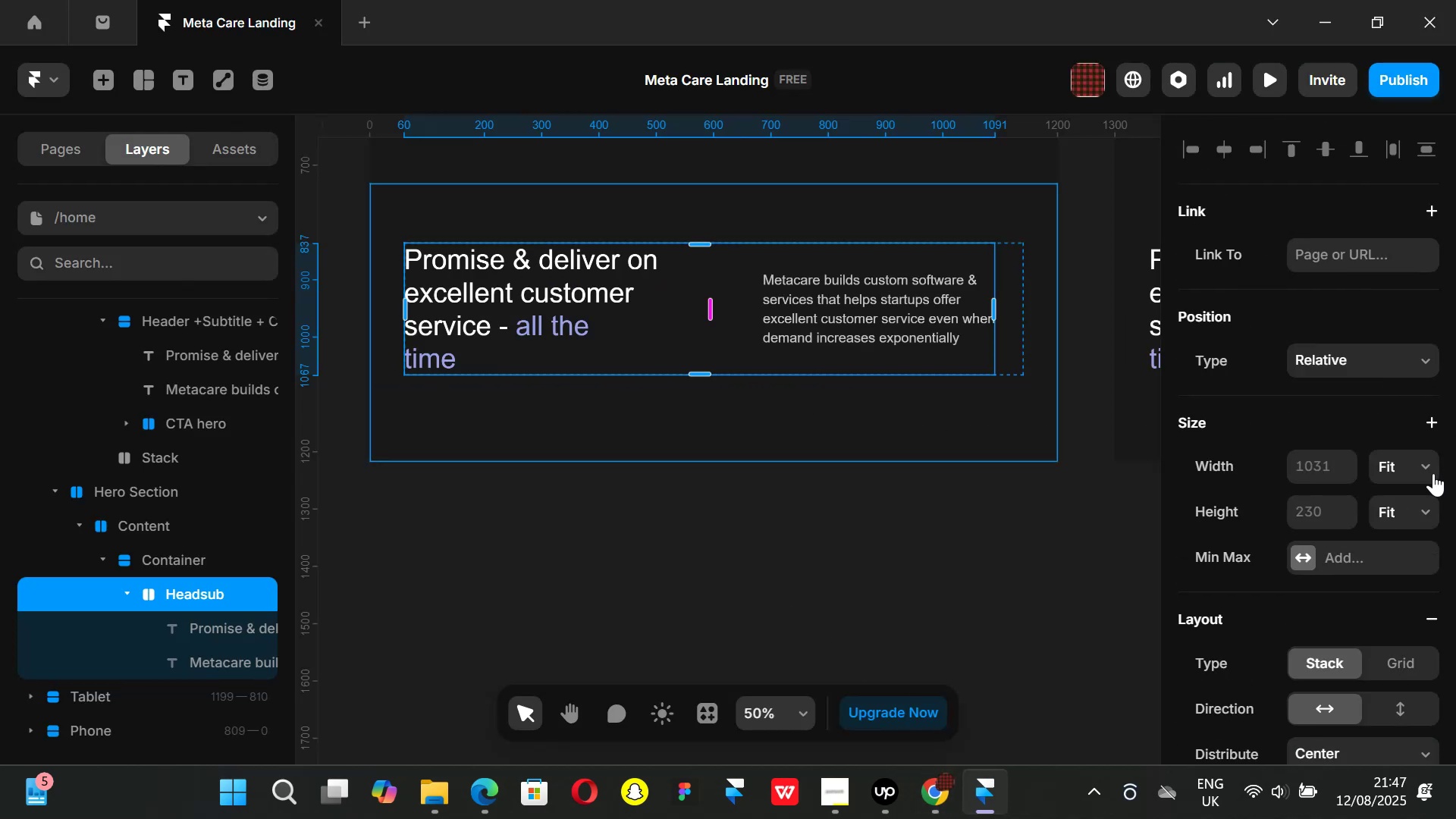 
left_click([1433, 467])
 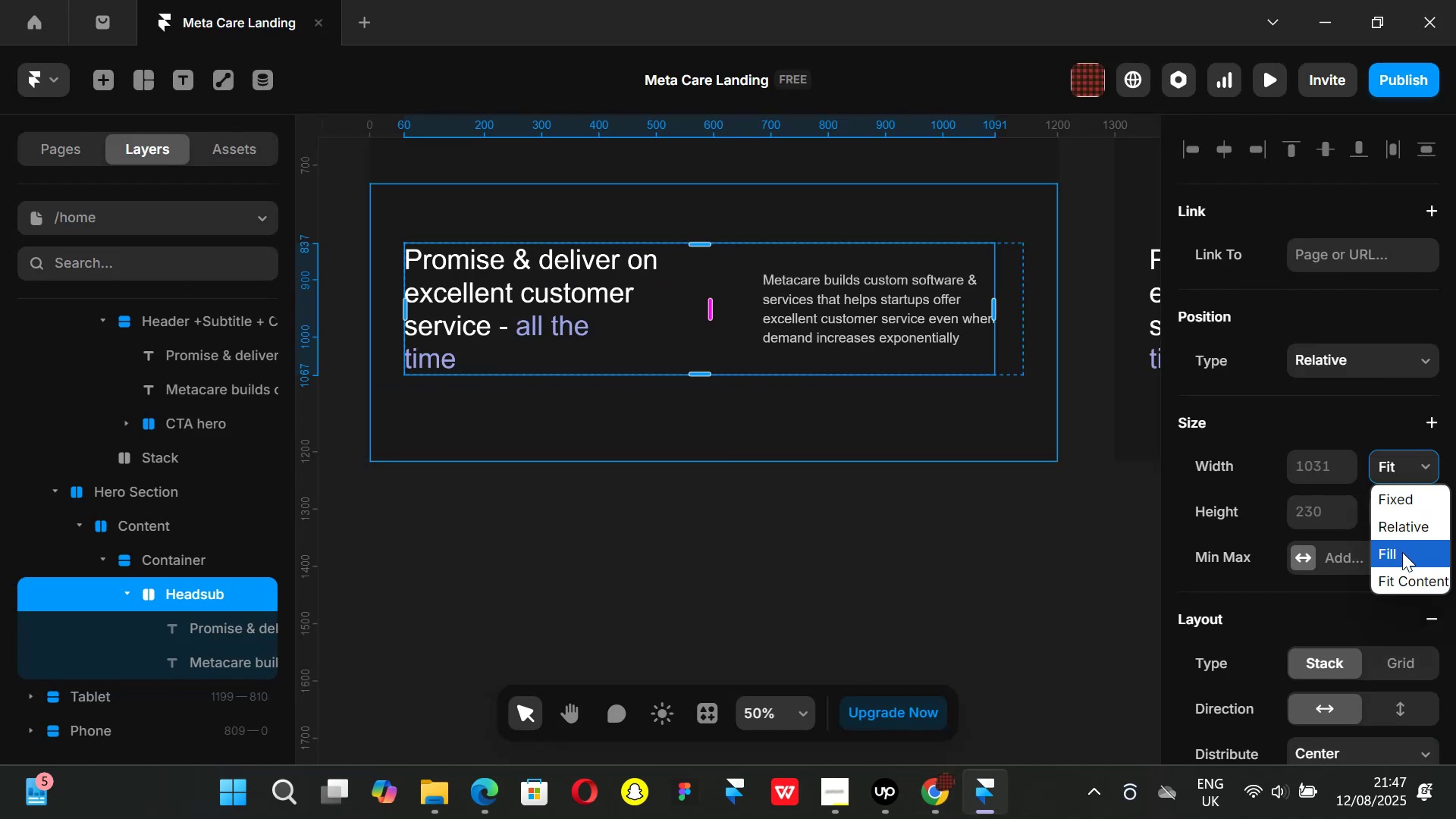 
left_click([1401, 553])
 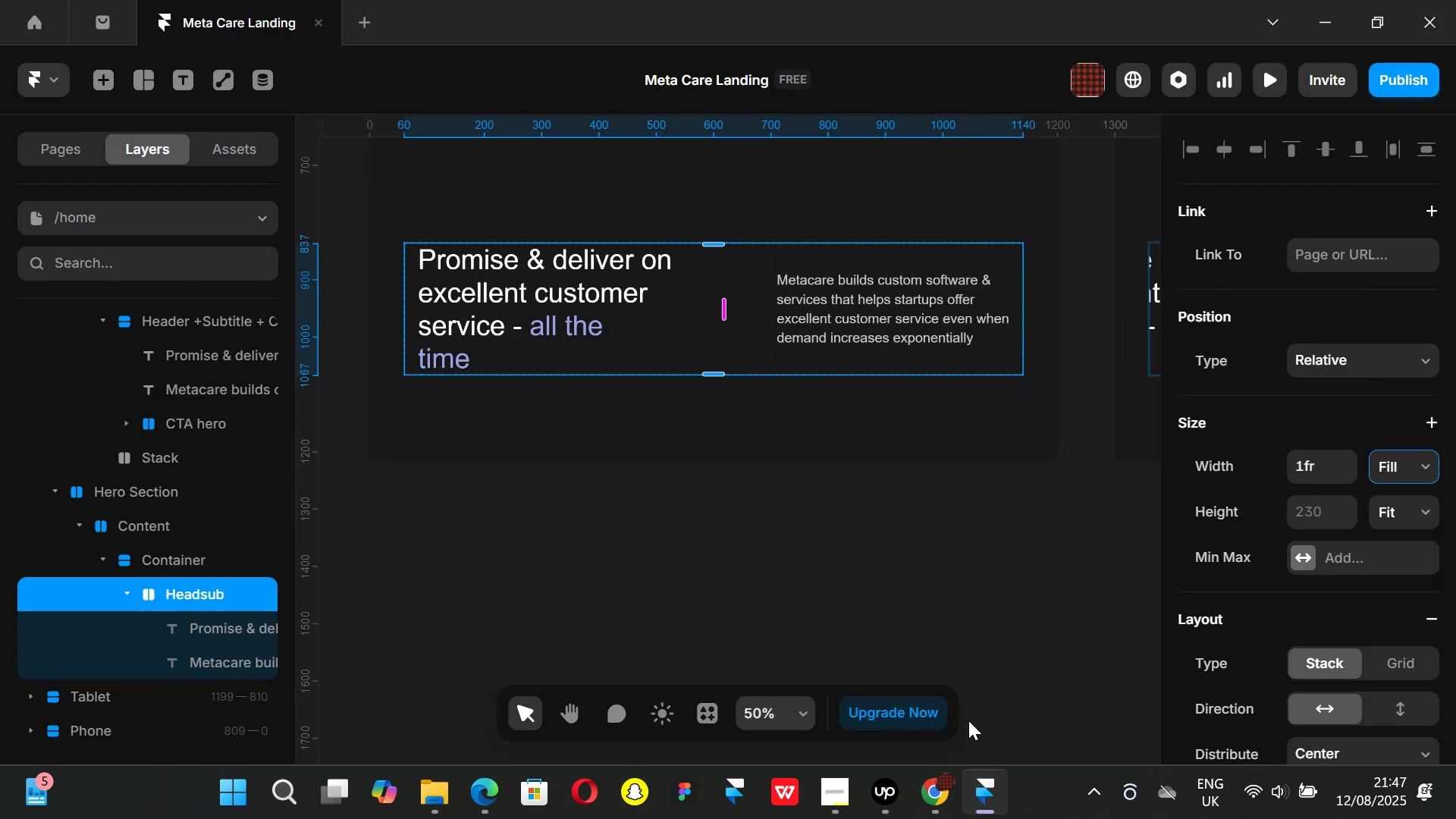 
left_click([952, 788])
 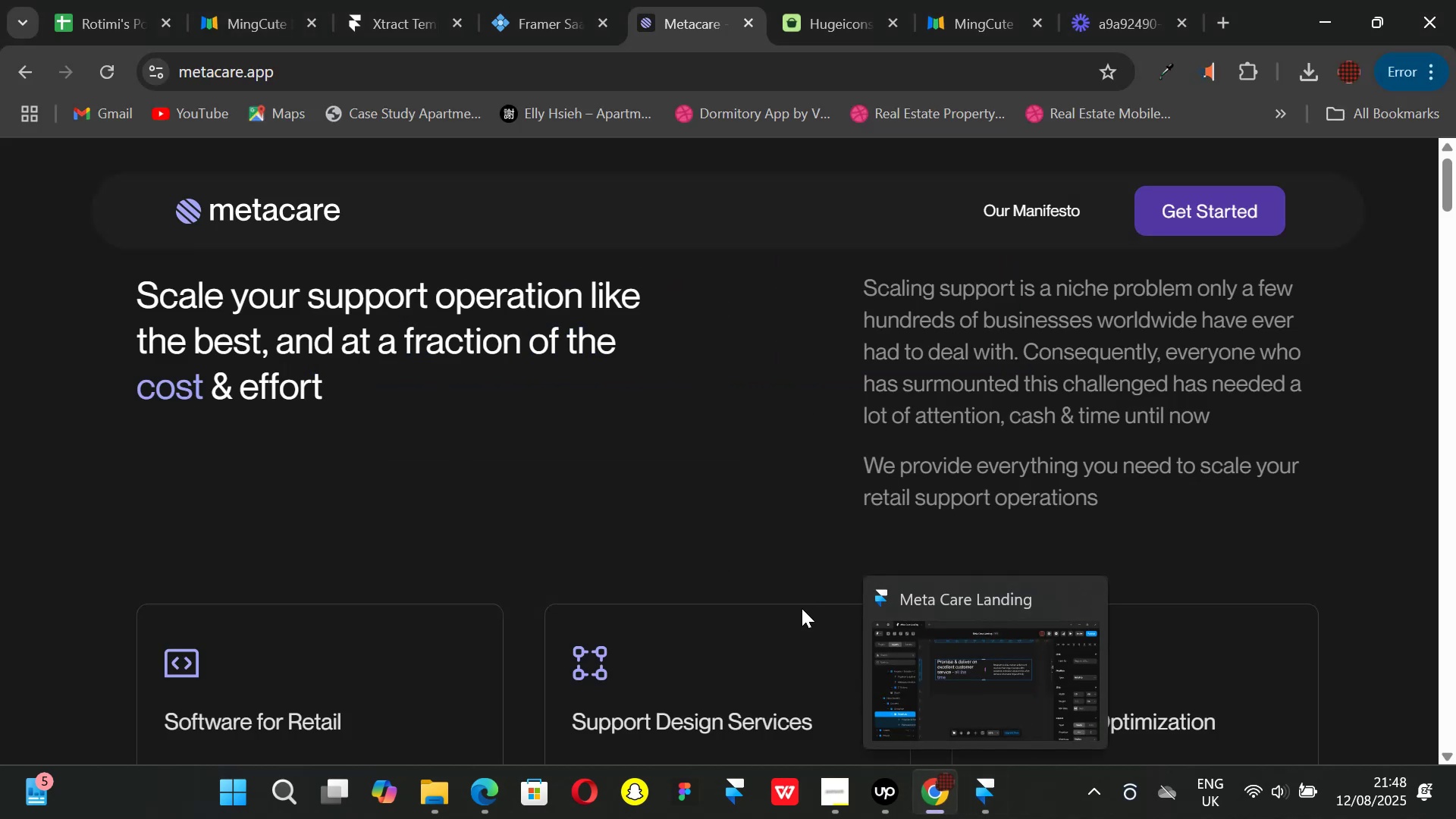 
scroll: coordinate [412, 538], scroll_direction: up, amount: 1.0
 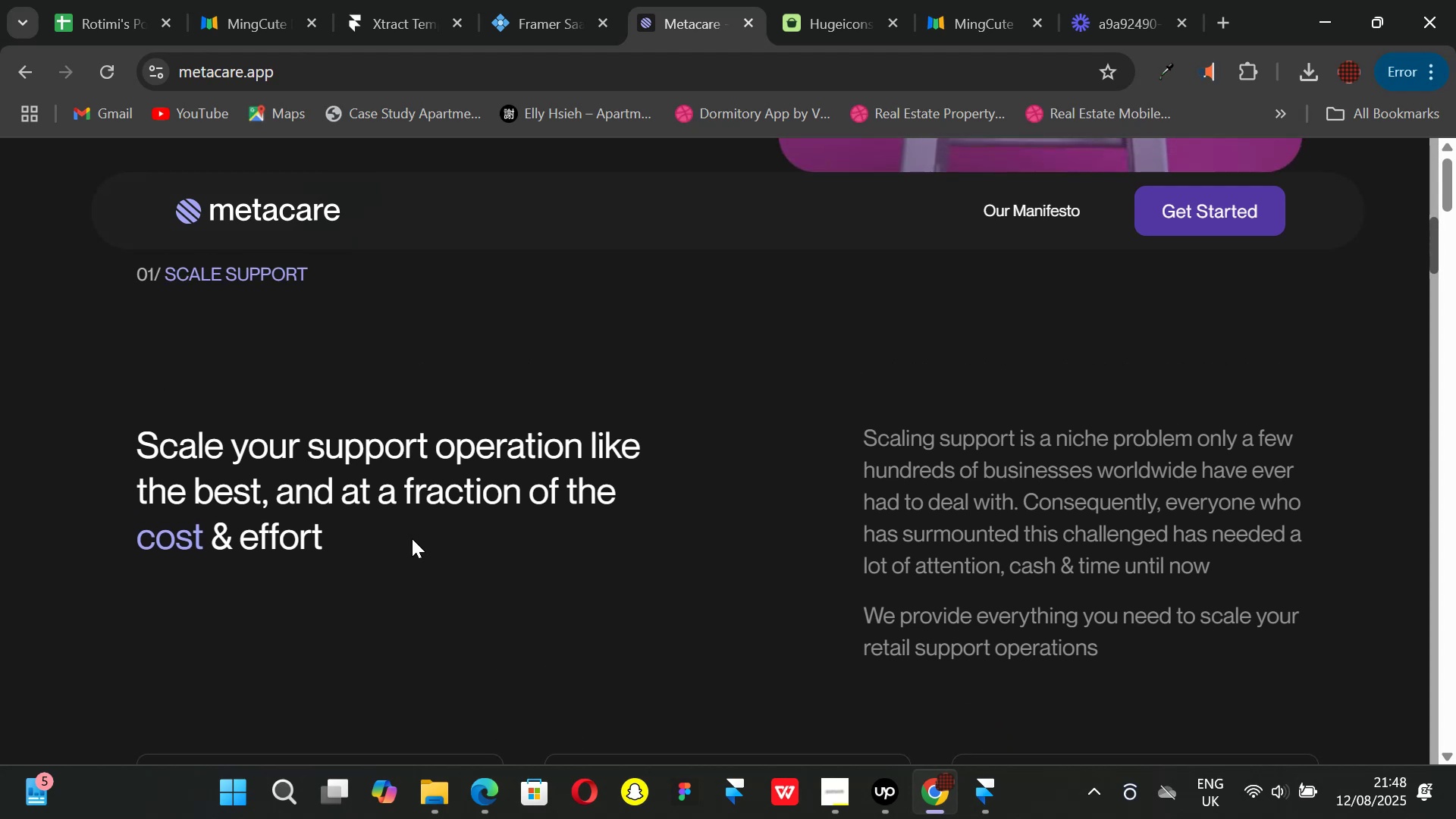 
scroll: coordinate [412, 538], scroll_direction: down, amount: 1.0
 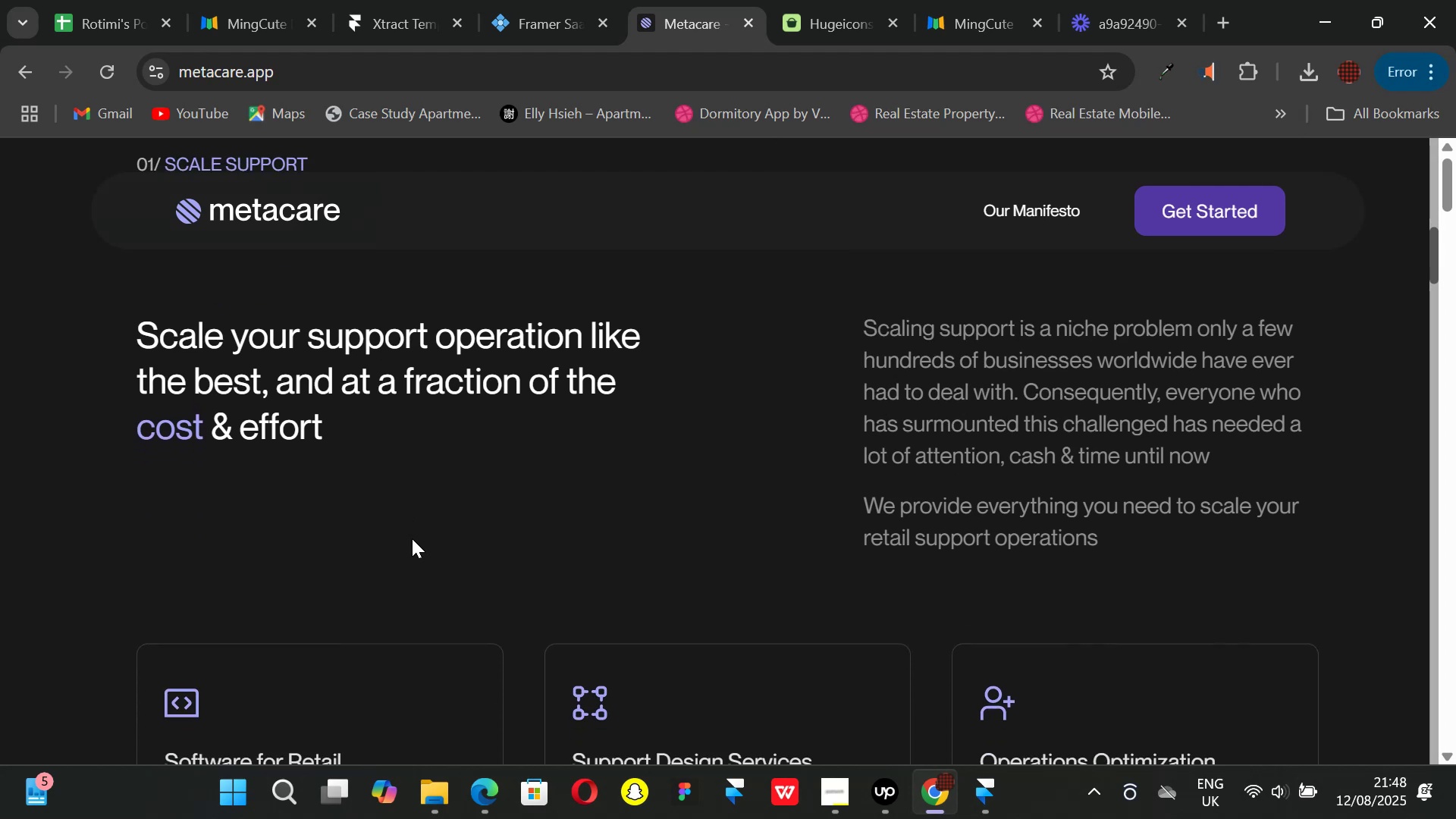 
scroll: coordinate [432, 538], scroll_direction: none, amount: 0.0
 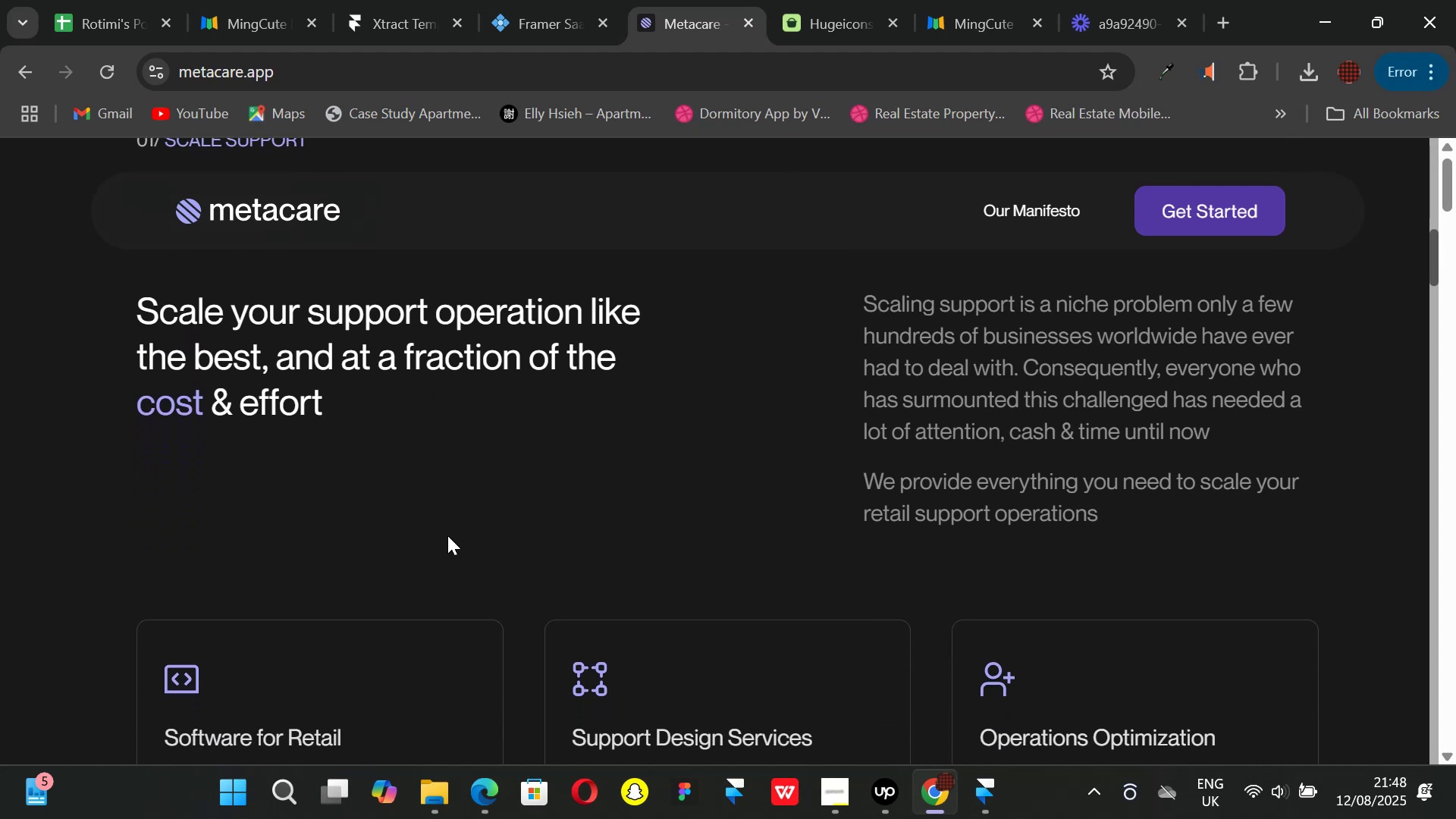 
scroll: coordinate [447, 535], scroll_direction: up, amount: 2.0
 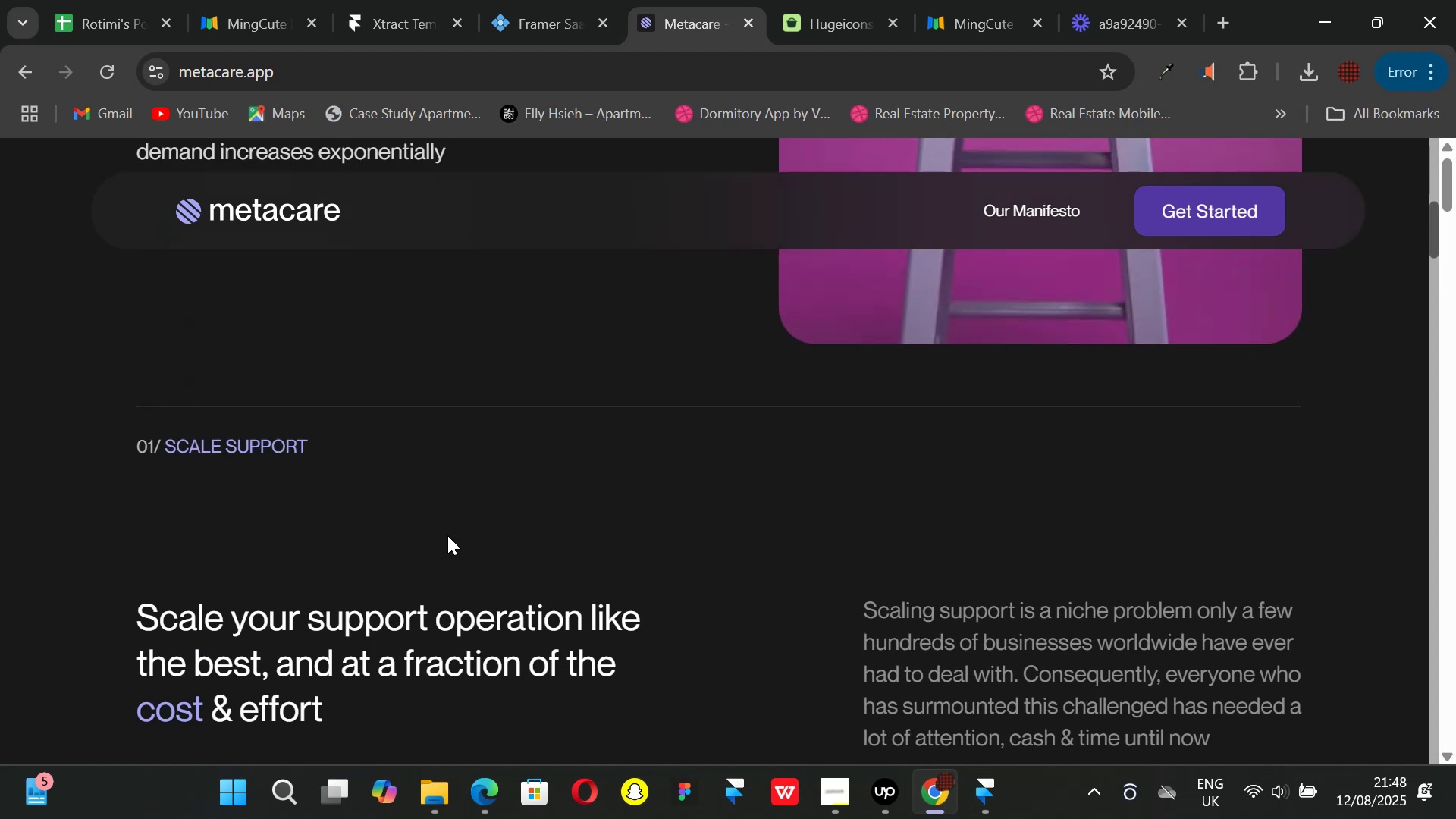 
scroll: coordinate [447, 535], scroll_direction: down, amount: 1.0
 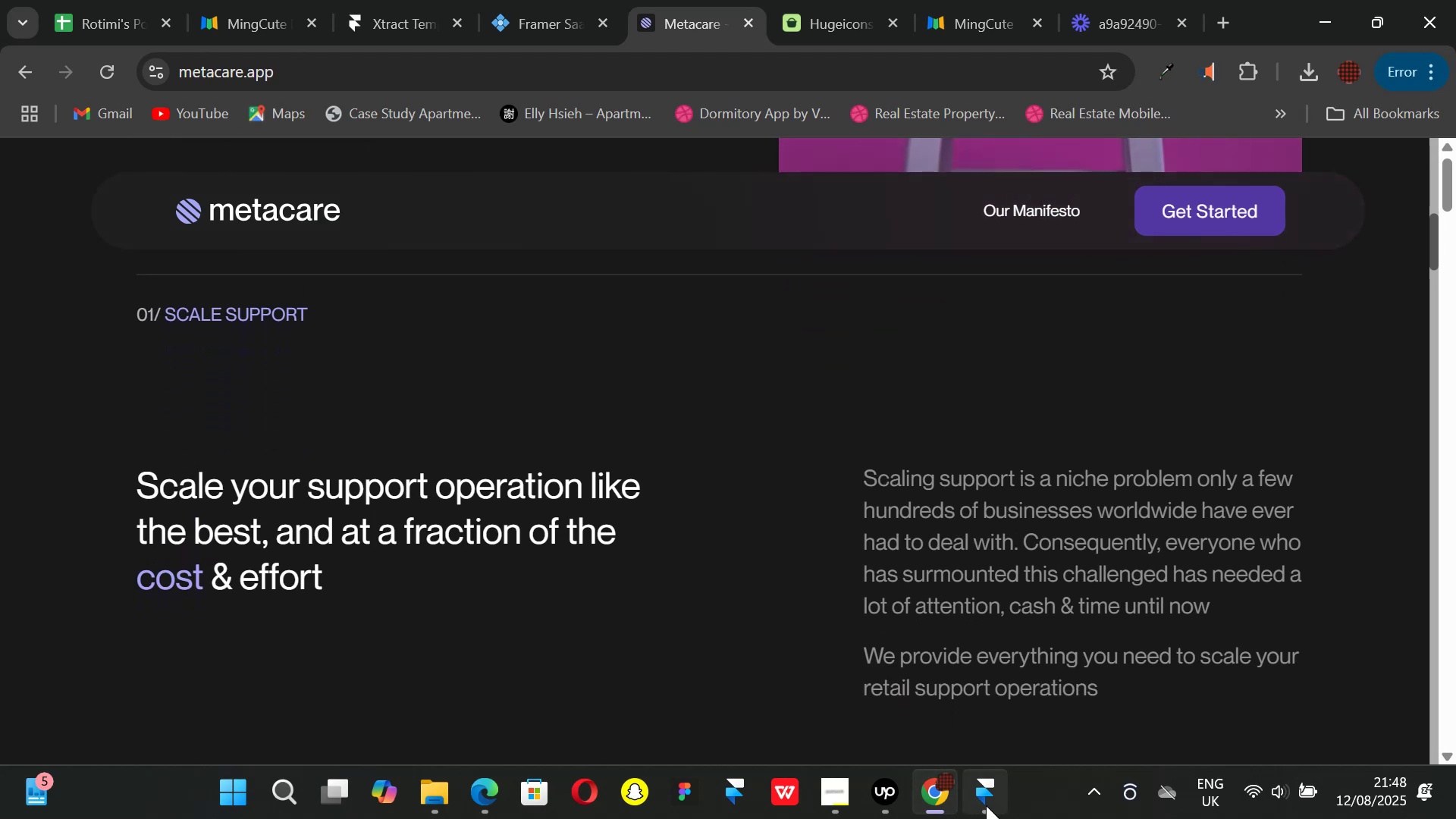 
left_click([986, 805])
 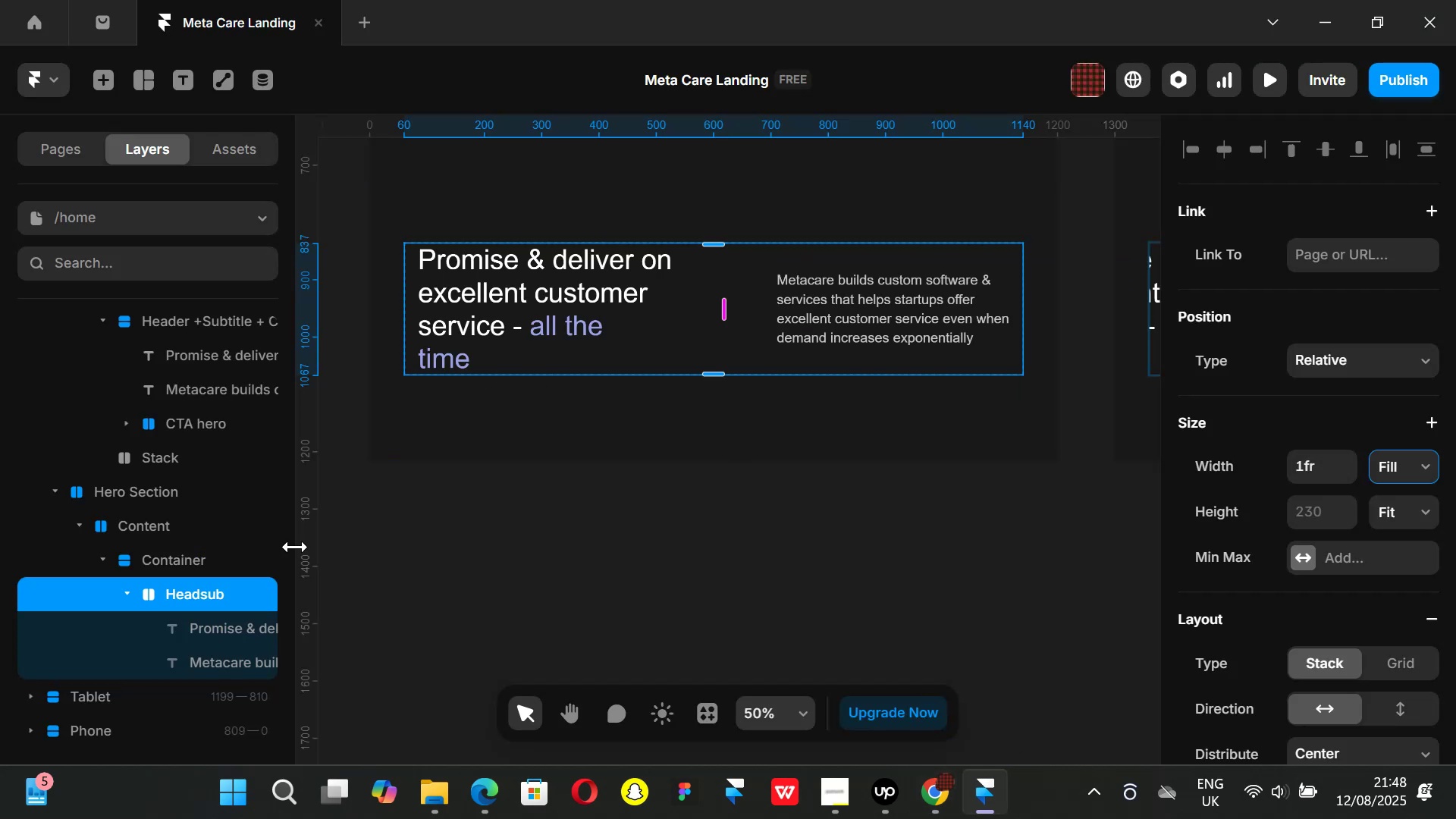 
left_click([174, 558])
 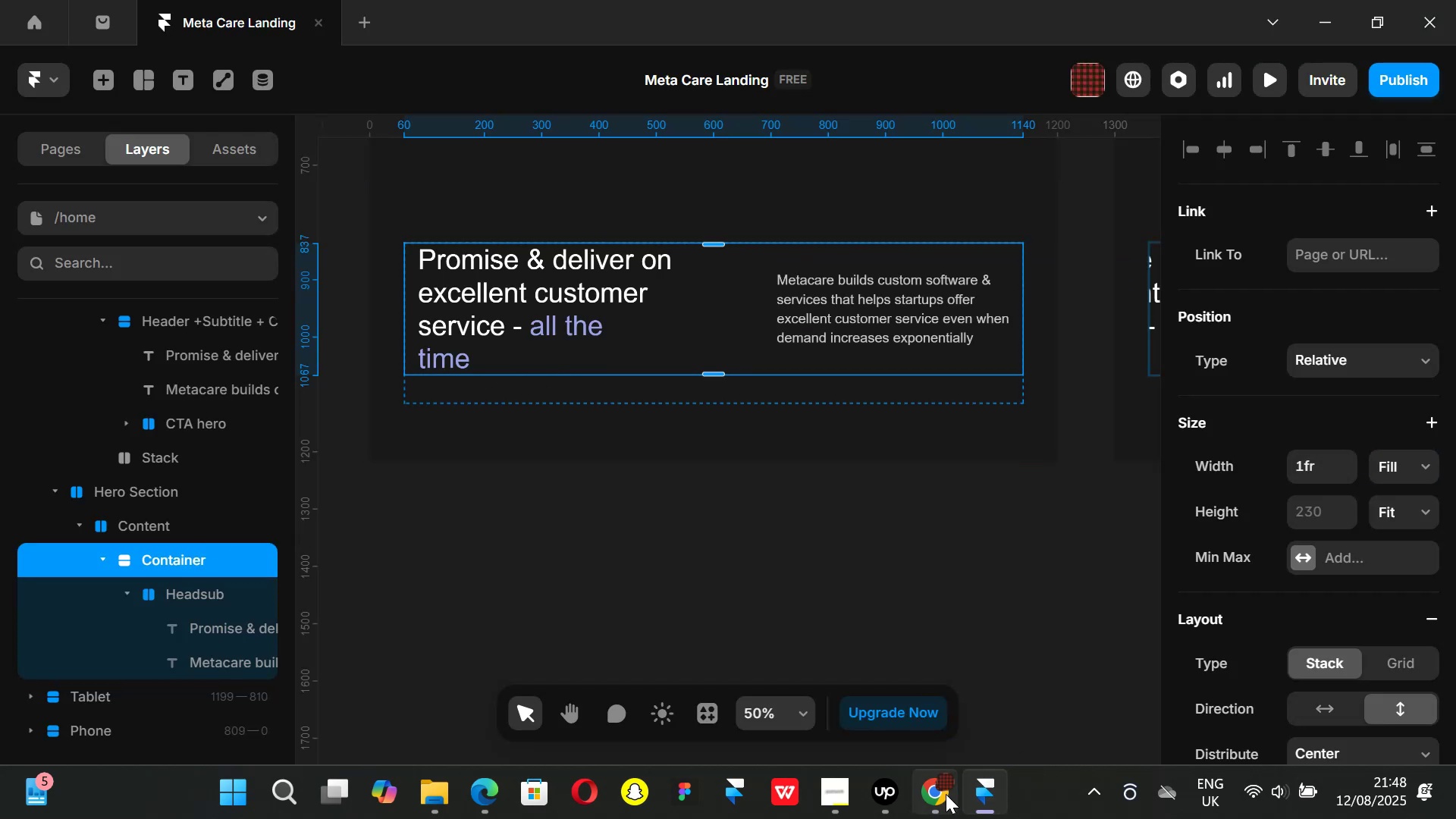 
left_click([941, 795])
 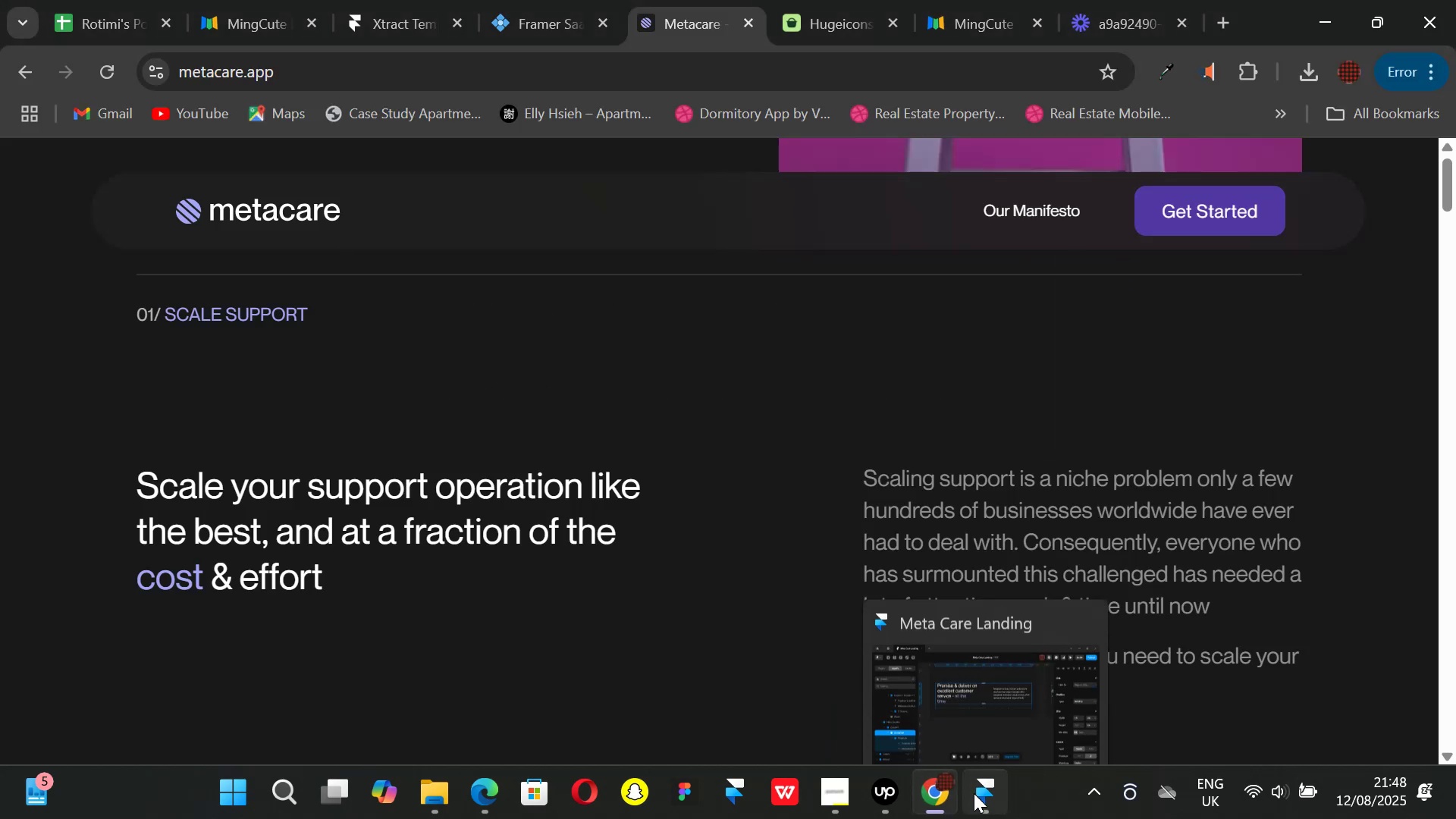 
left_click([974, 793])
 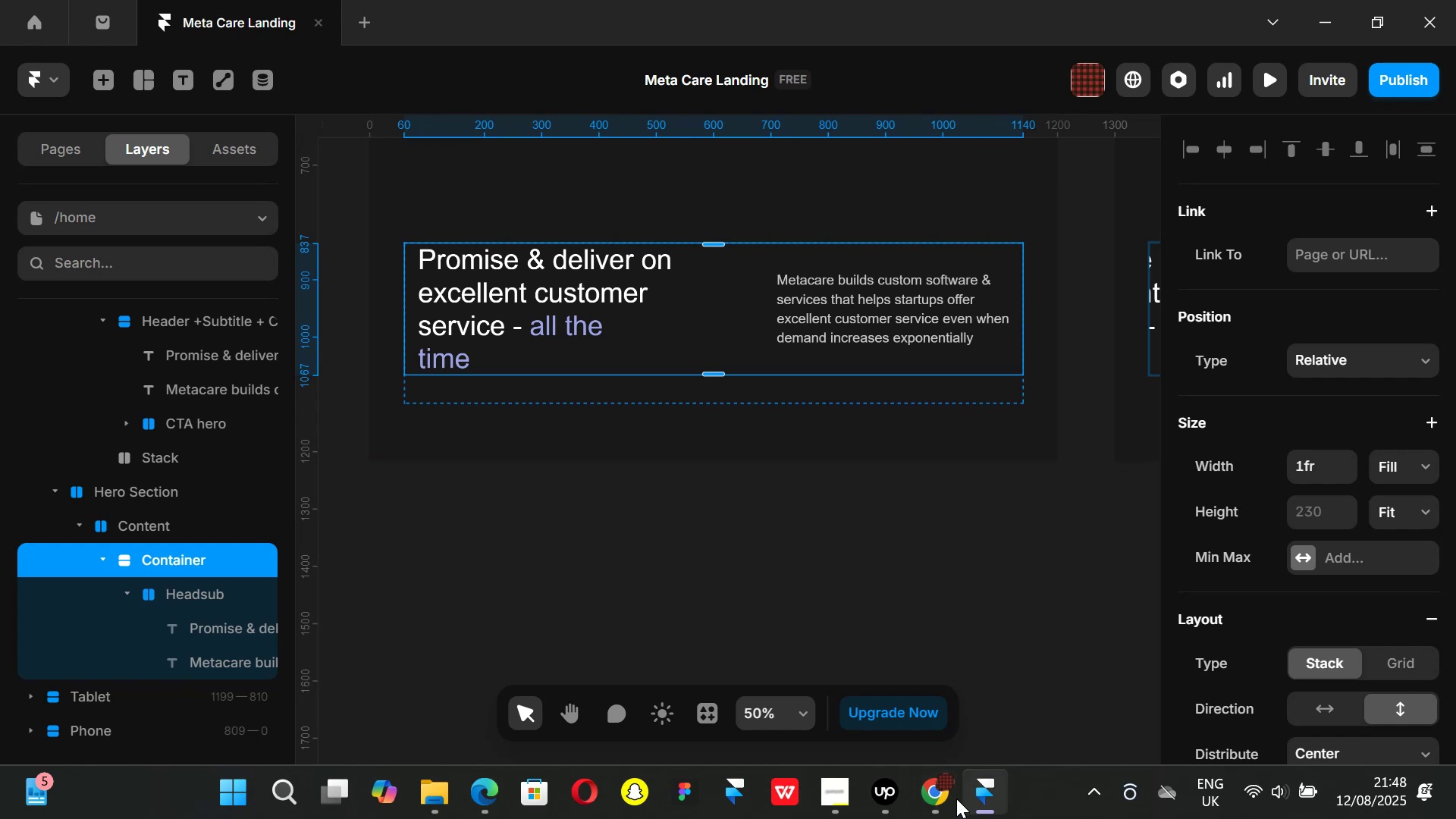 
left_click([915, 802])
 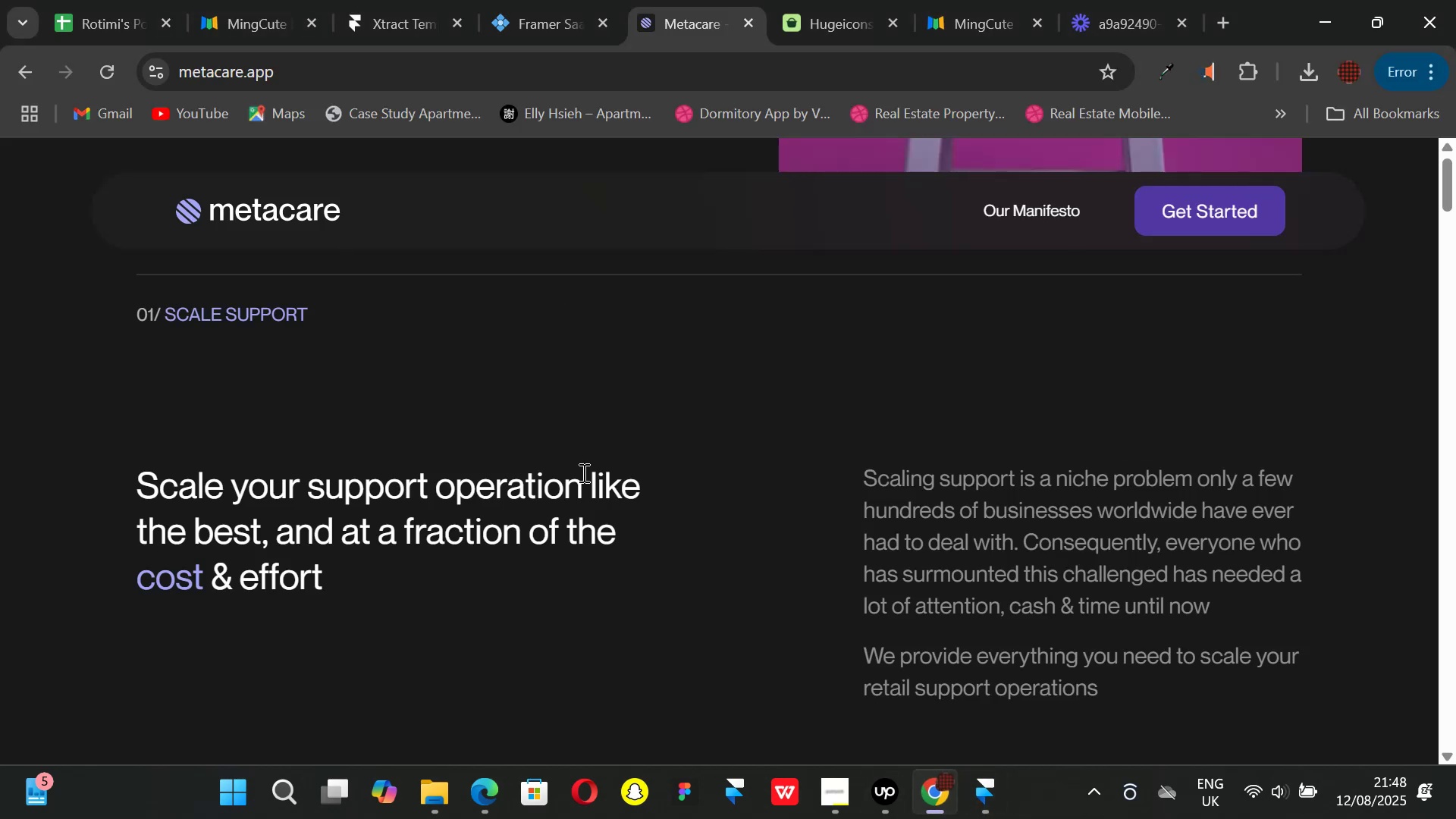 
scroll: coordinate [583, 481], scroll_direction: up, amount: 2.0
 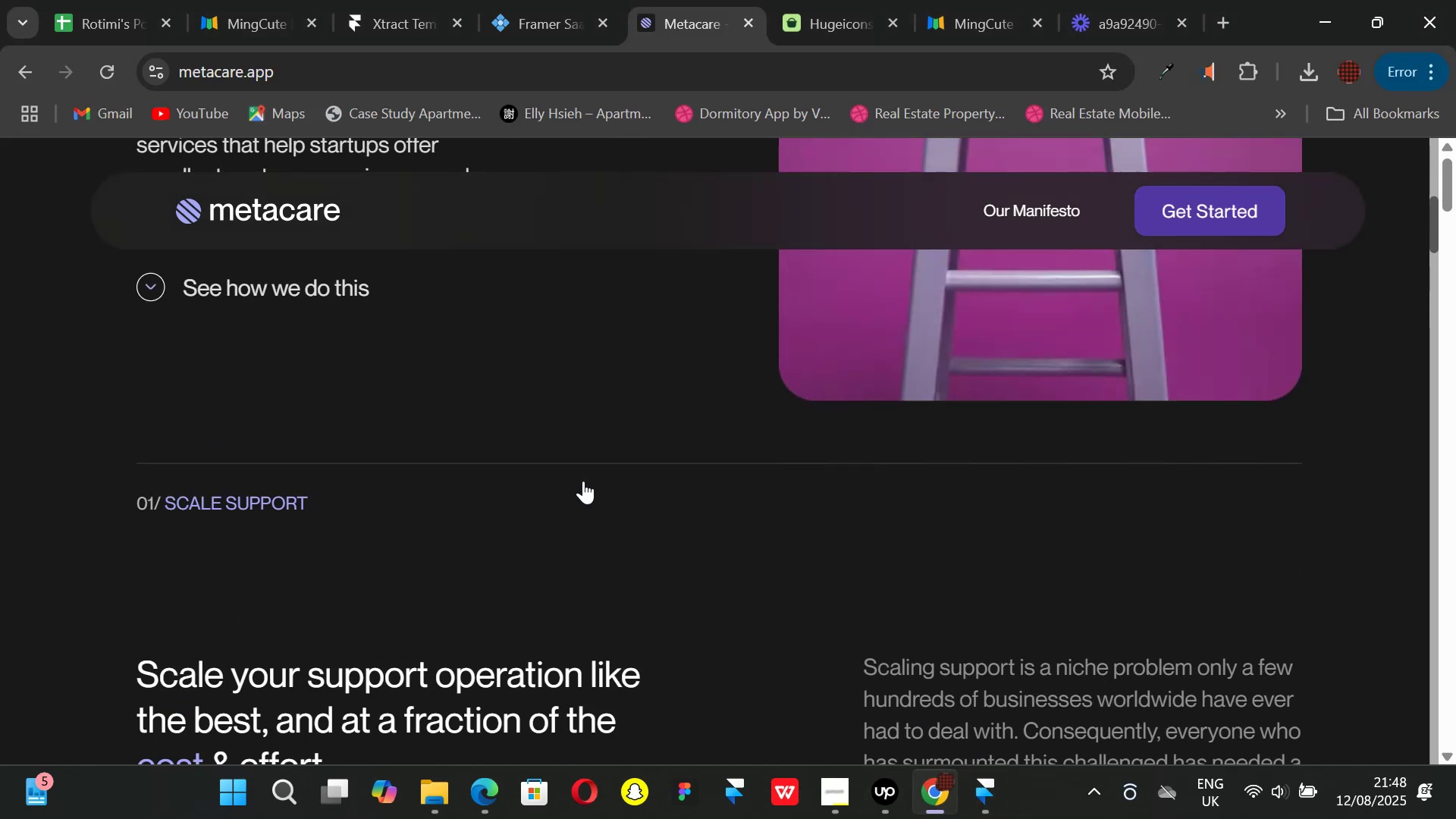 
scroll: coordinate [583, 481], scroll_direction: down, amount: 1.0
 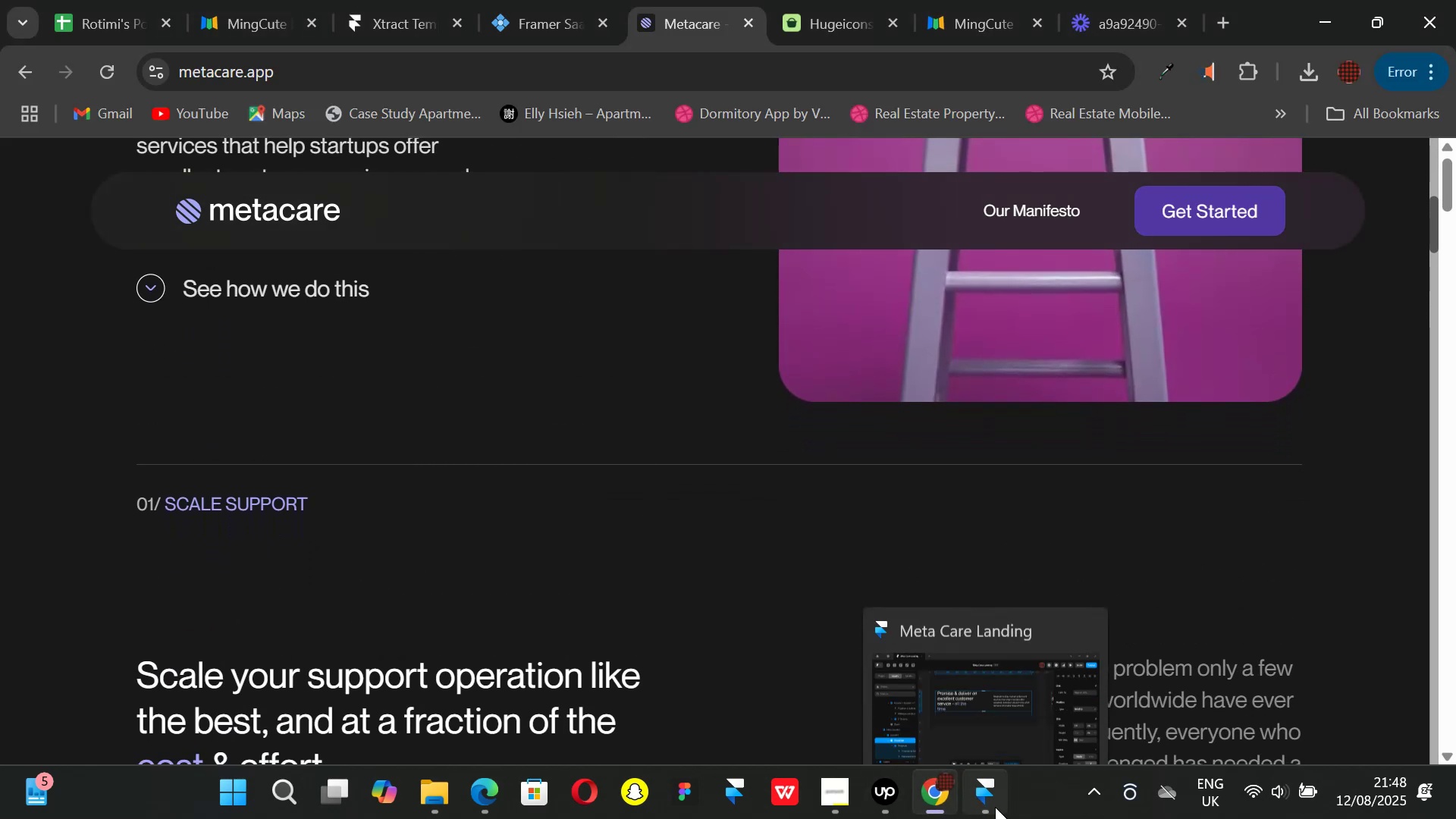 
left_click([994, 807])
 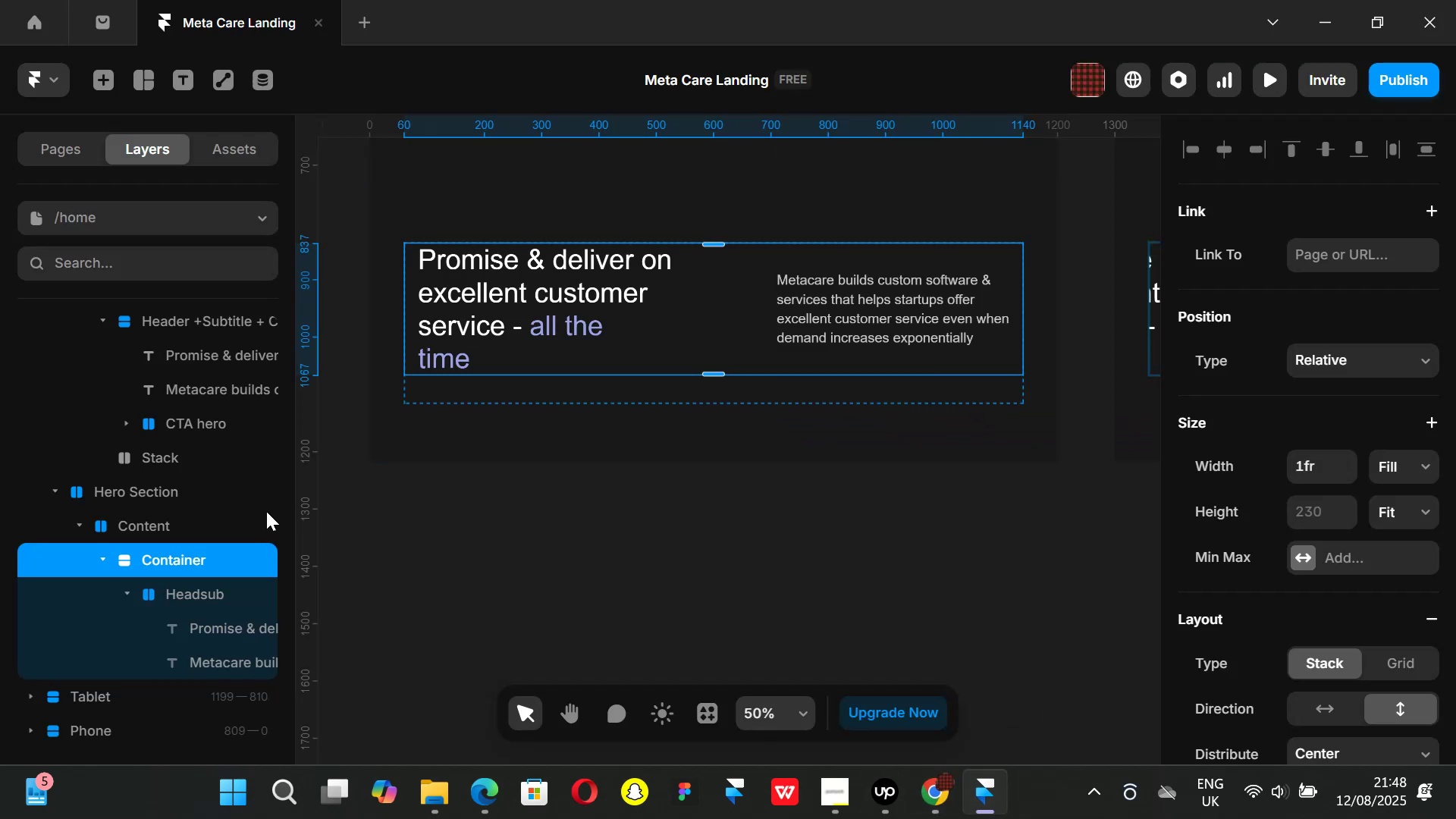 
left_click([164, 519])
 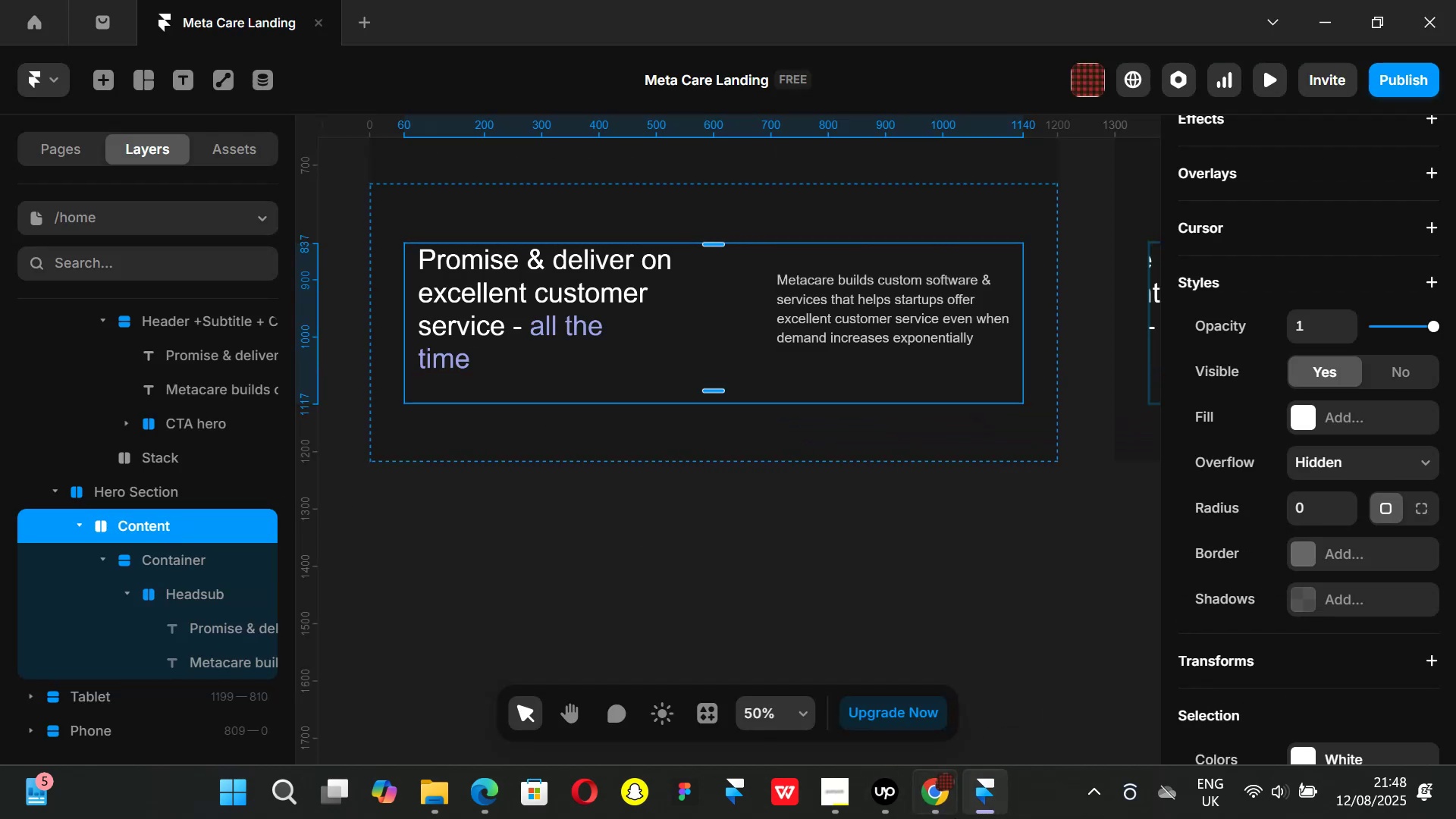 
left_click([937, 809])
 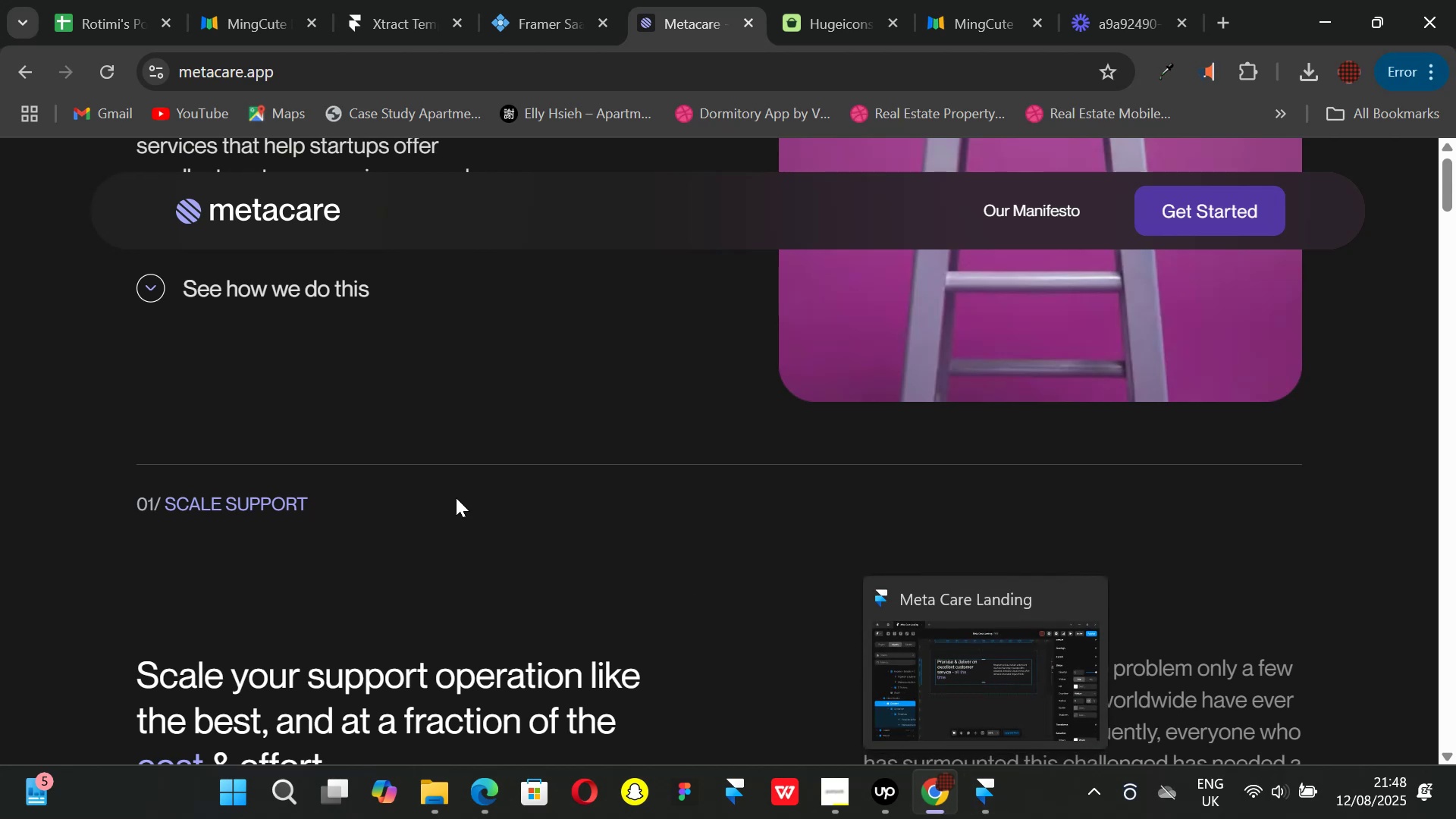 
scroll: coordinate [459, 497], scroll_direction: down, amount: 2.0
 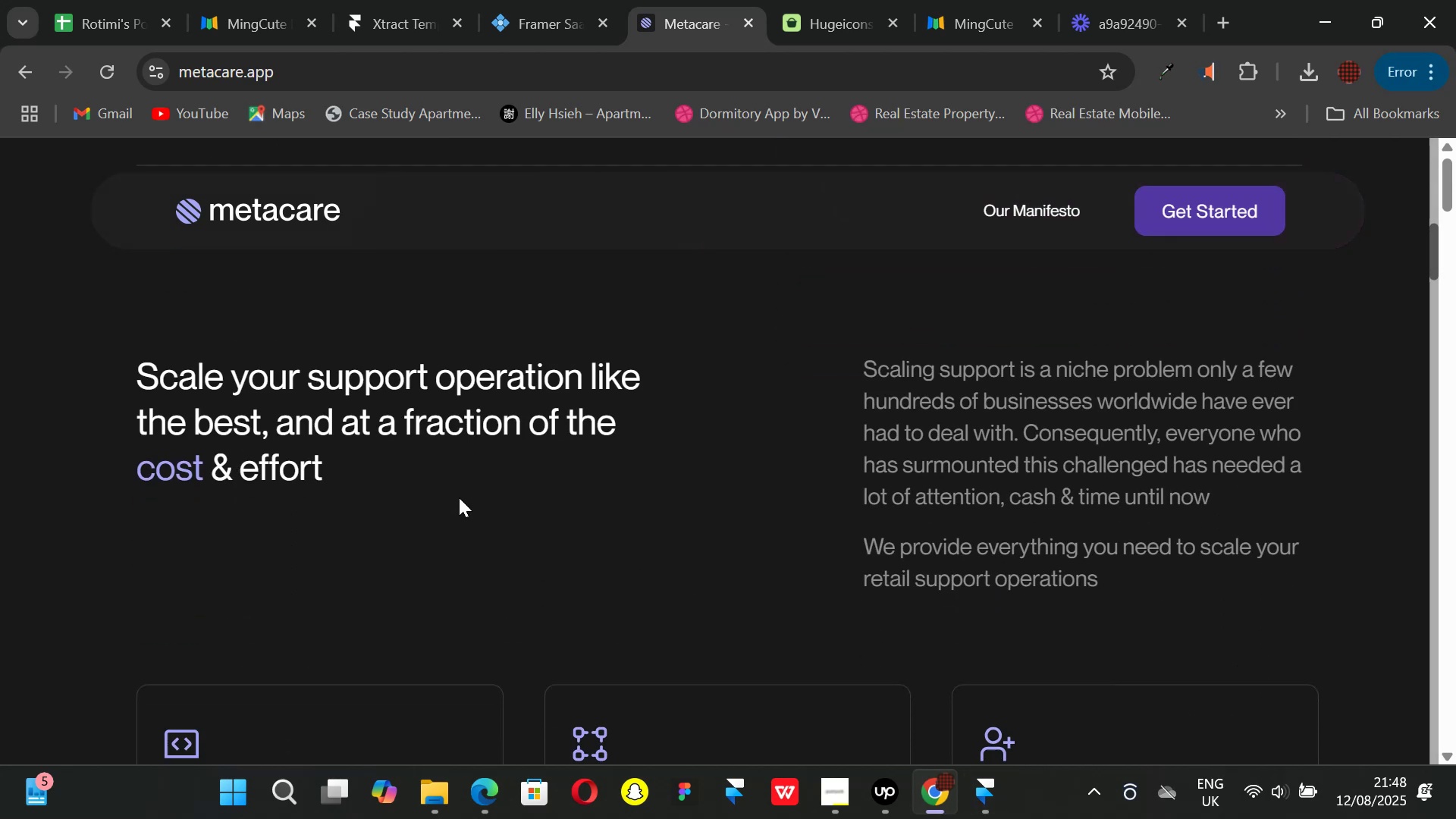 
scroll: coordinate [459, 497], scroll_direction: up, amount: 2.0
 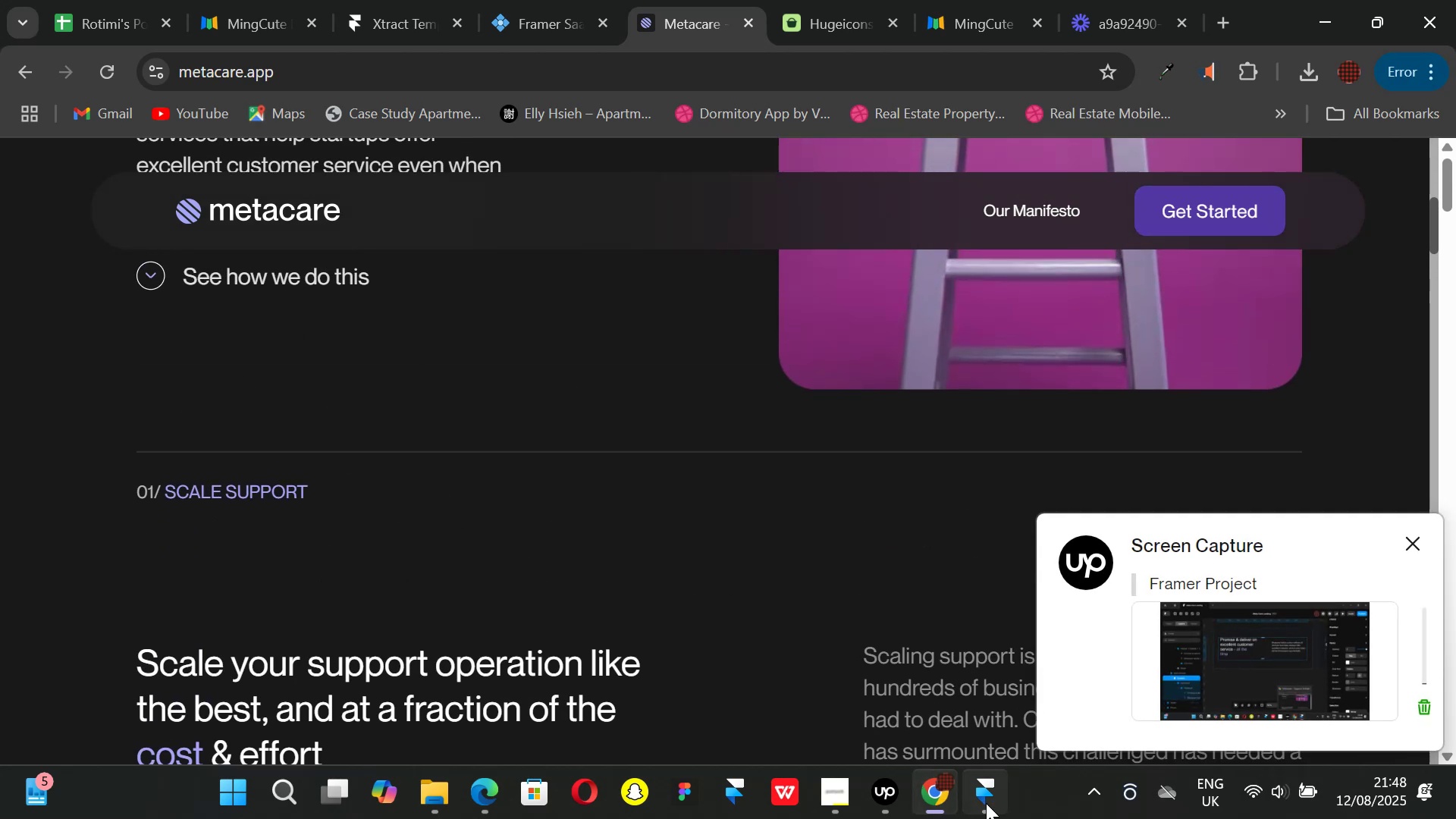 
left_click([986, 803])
 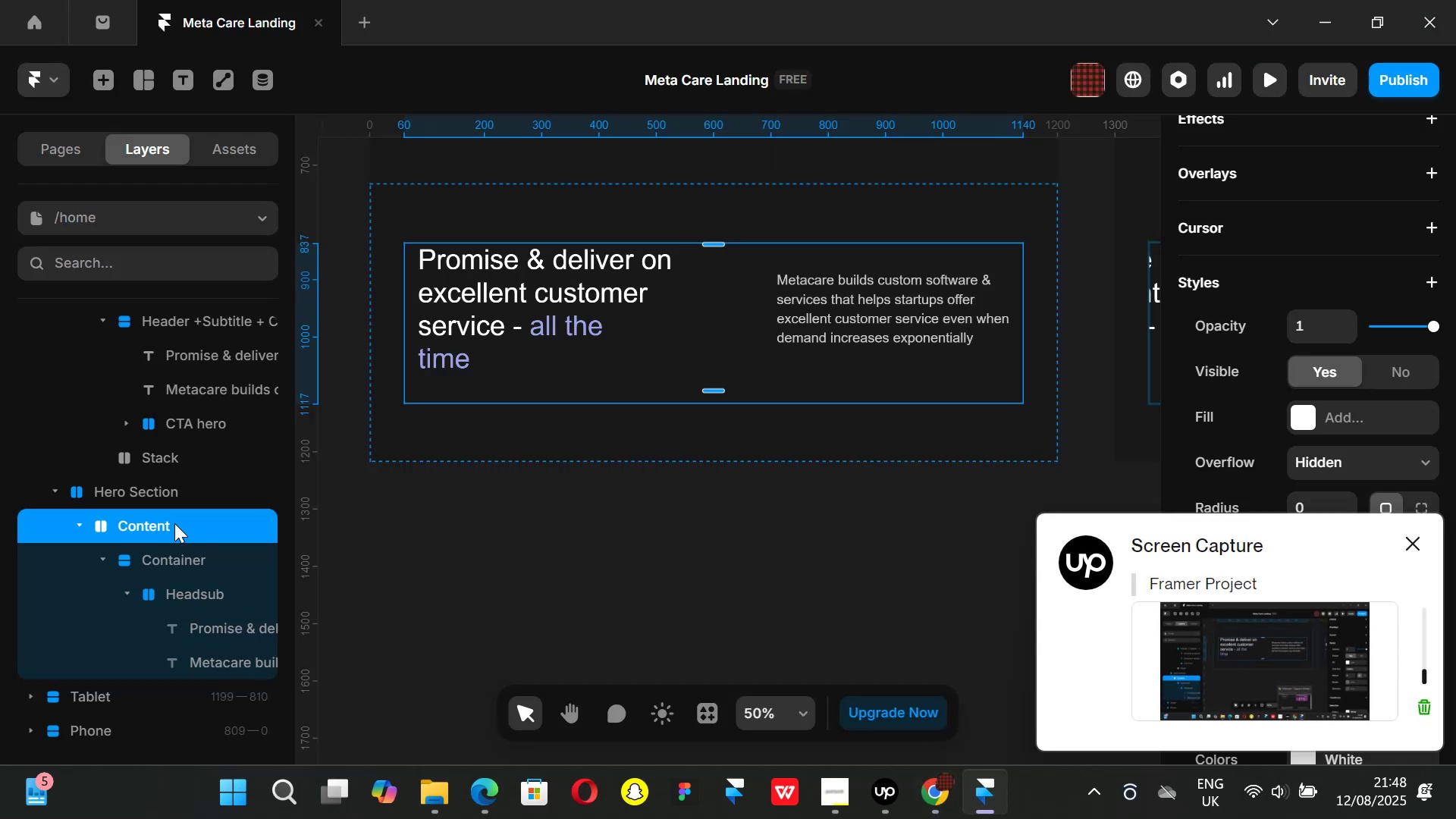 
left_click([157, 488])
 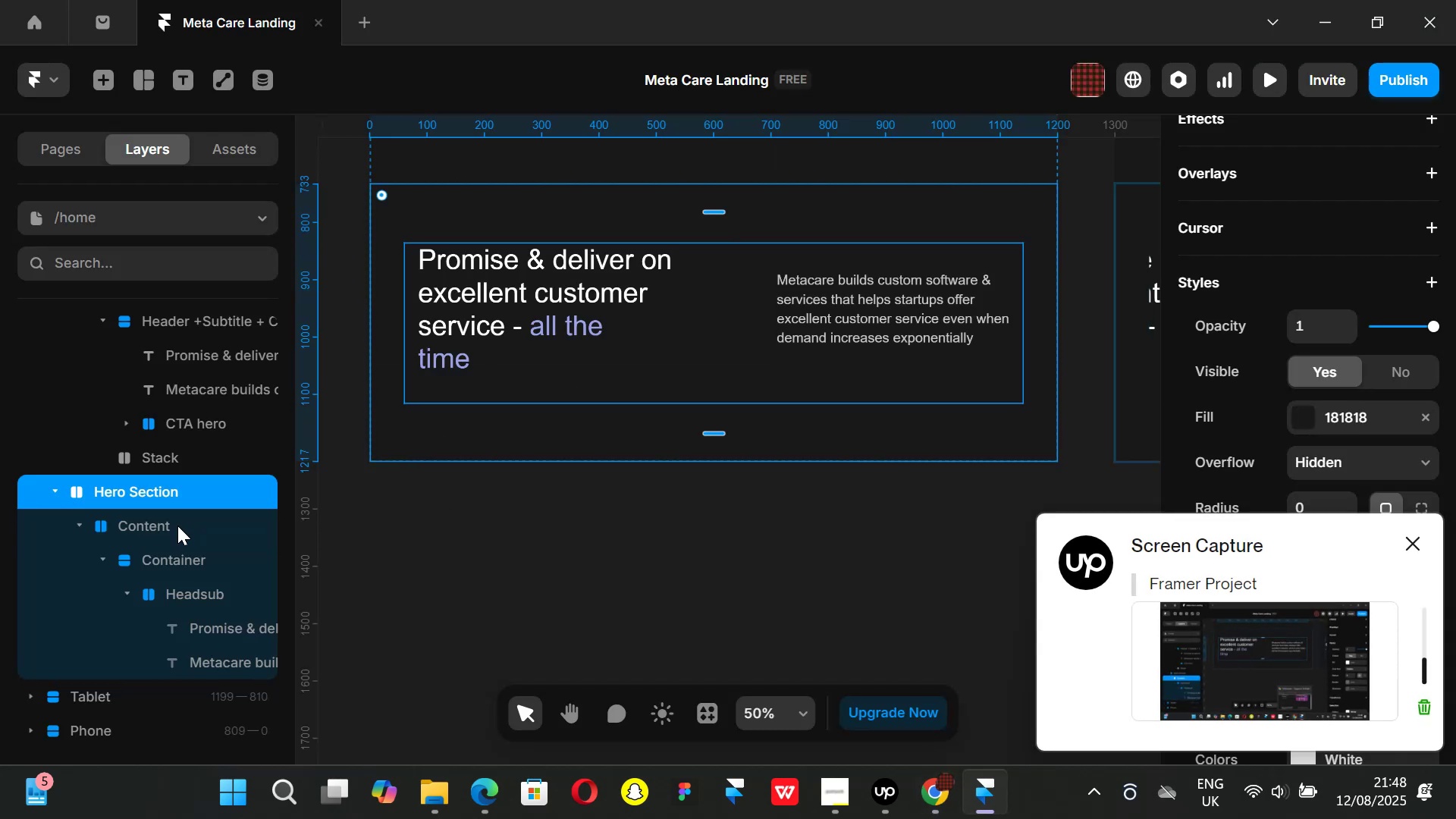 
left_click([177, 526])
 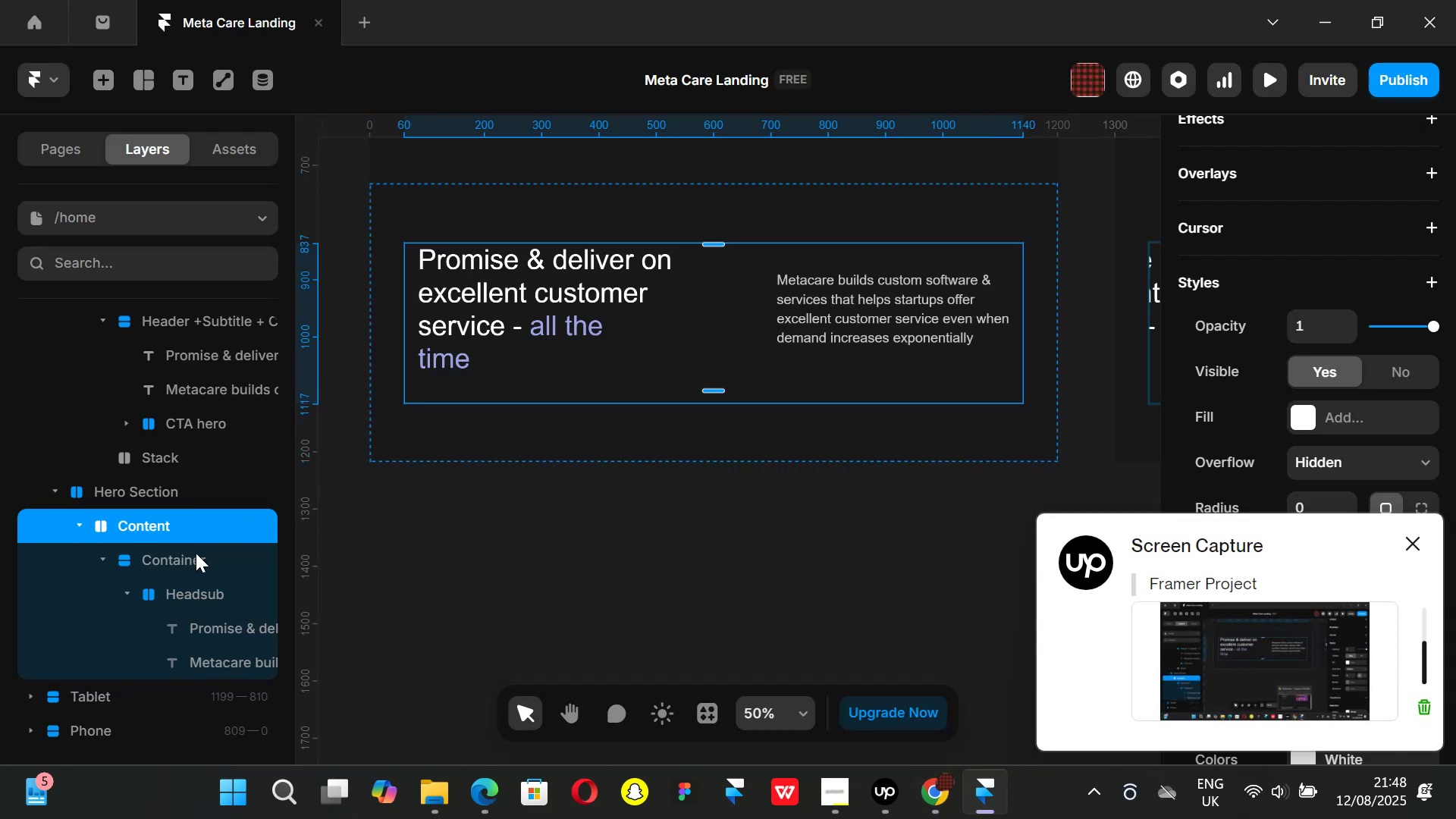 
left_click([190, 563])
 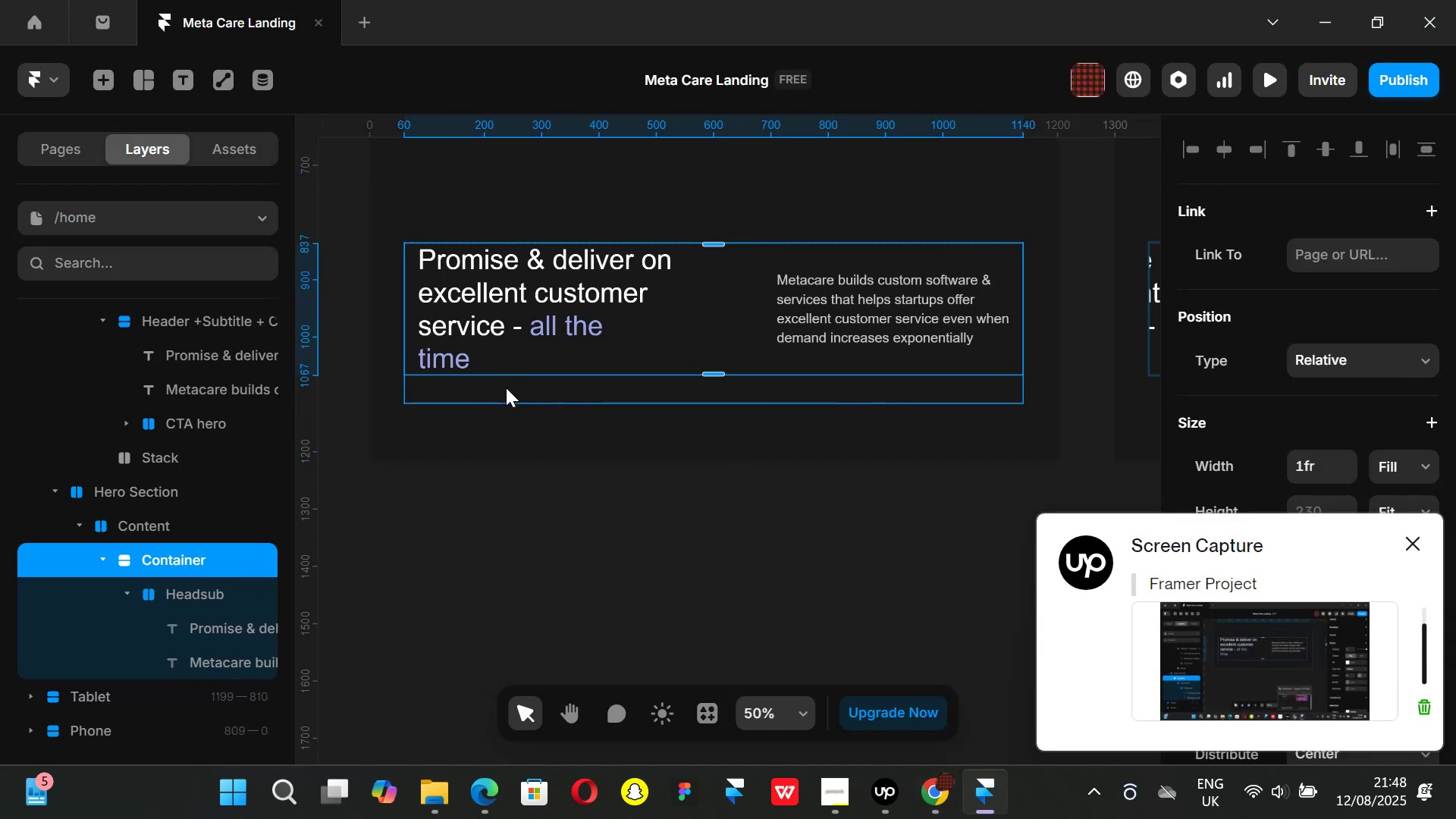 
left_click([506, 389])
 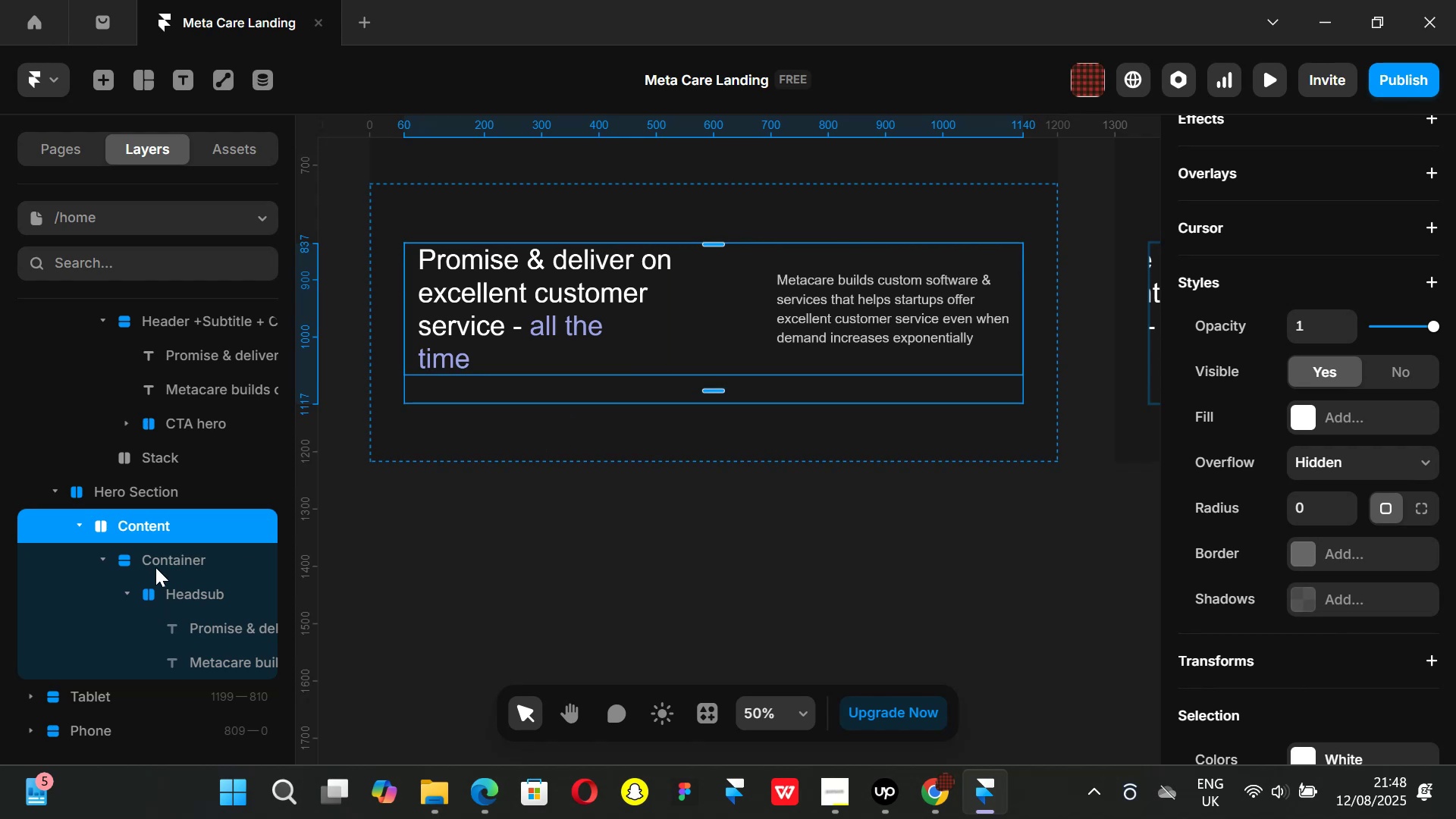 
left_click([165, 552])
 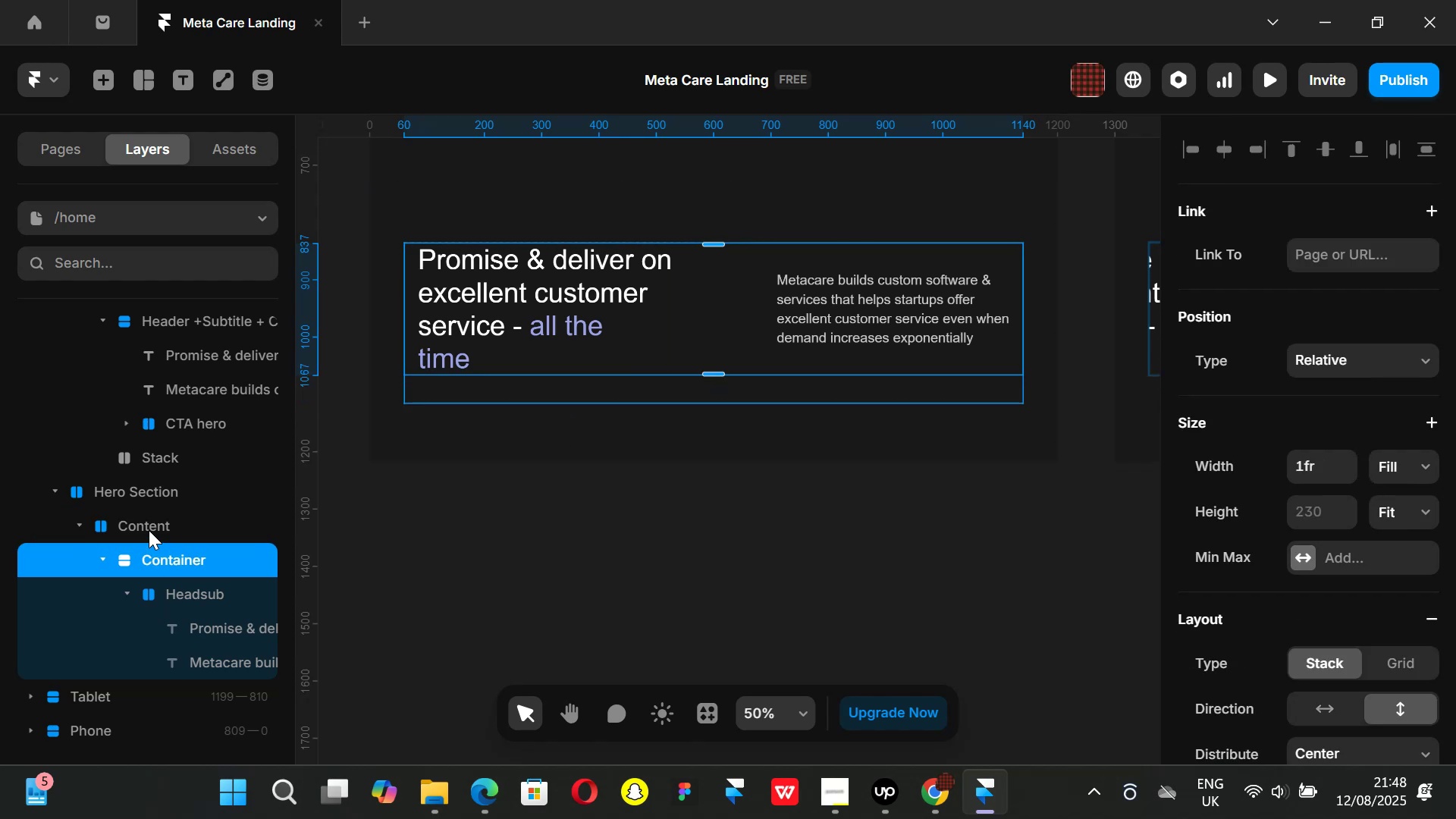 
left_click([149, 530])
 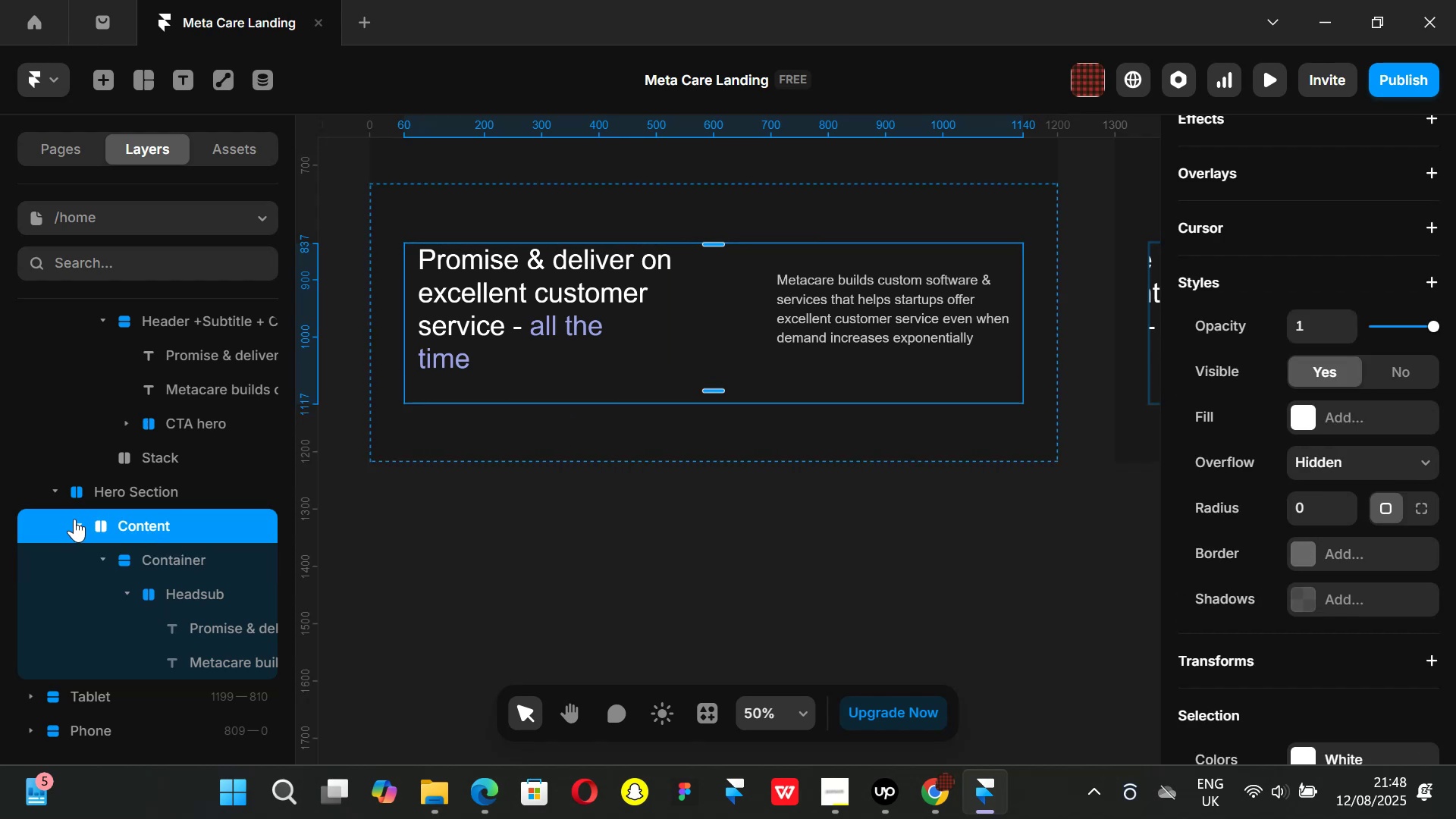 
left_click([74, 519])
 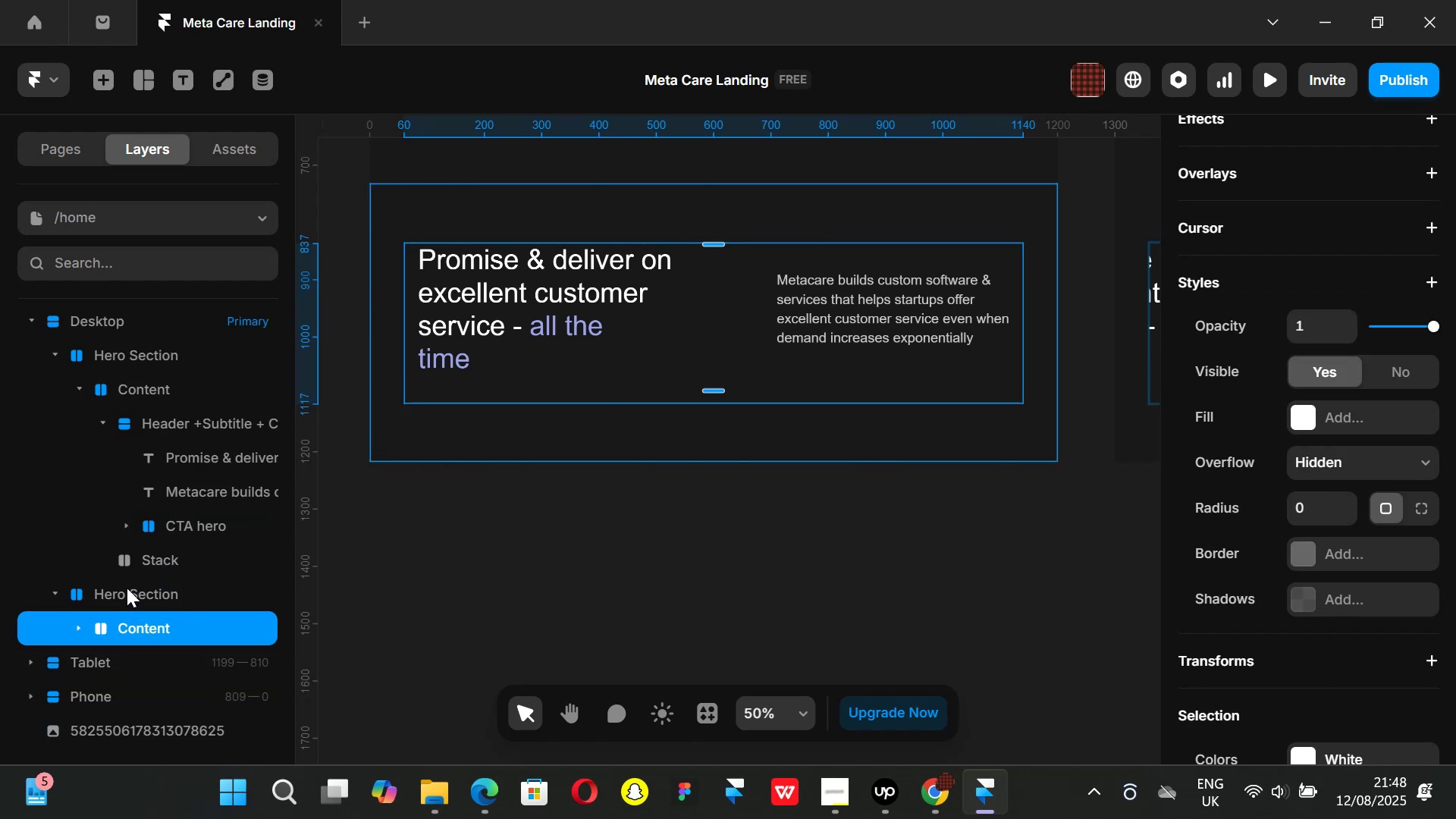 
left_click([127, 586])
 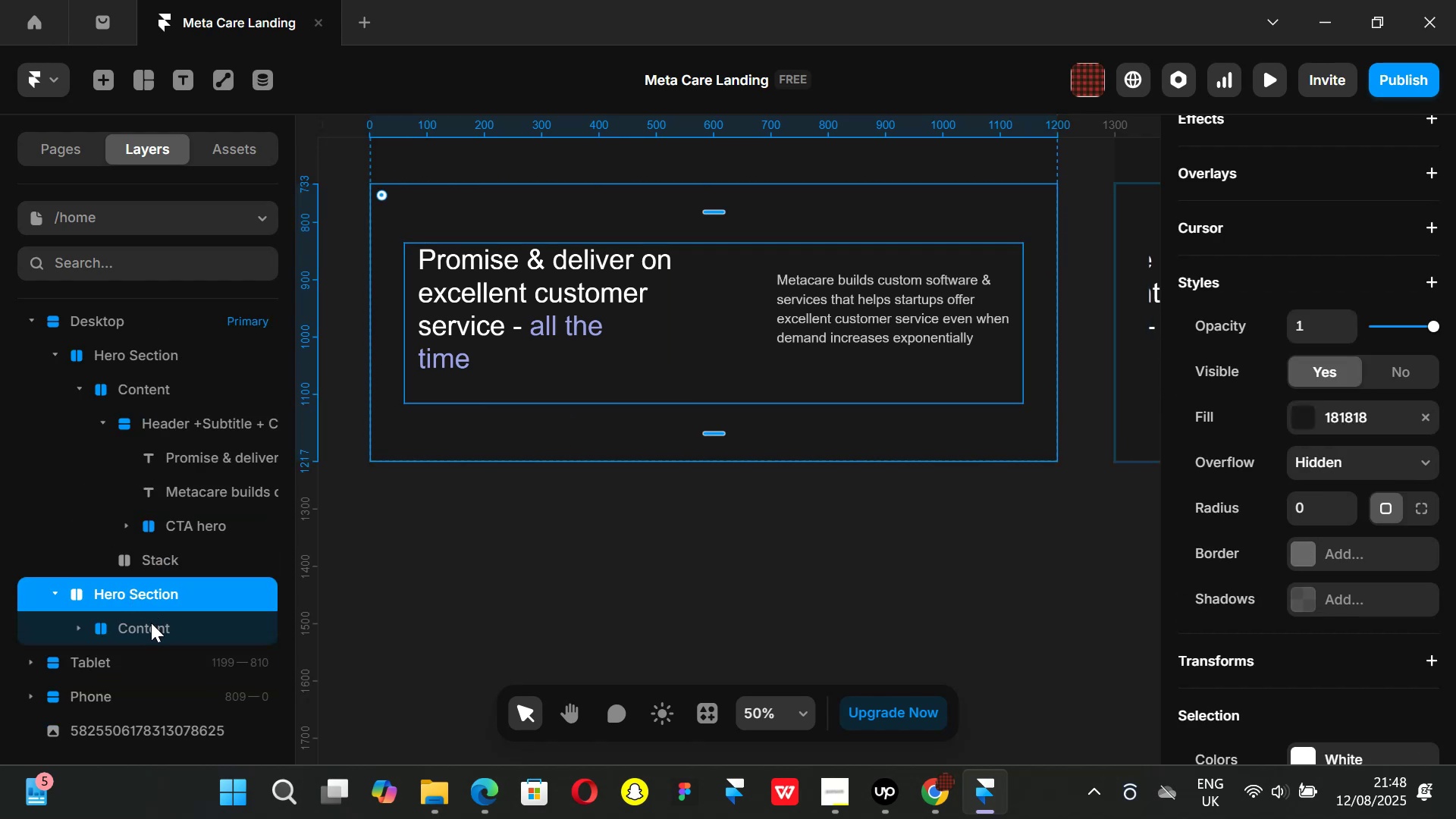 
left_click([151, 623])
 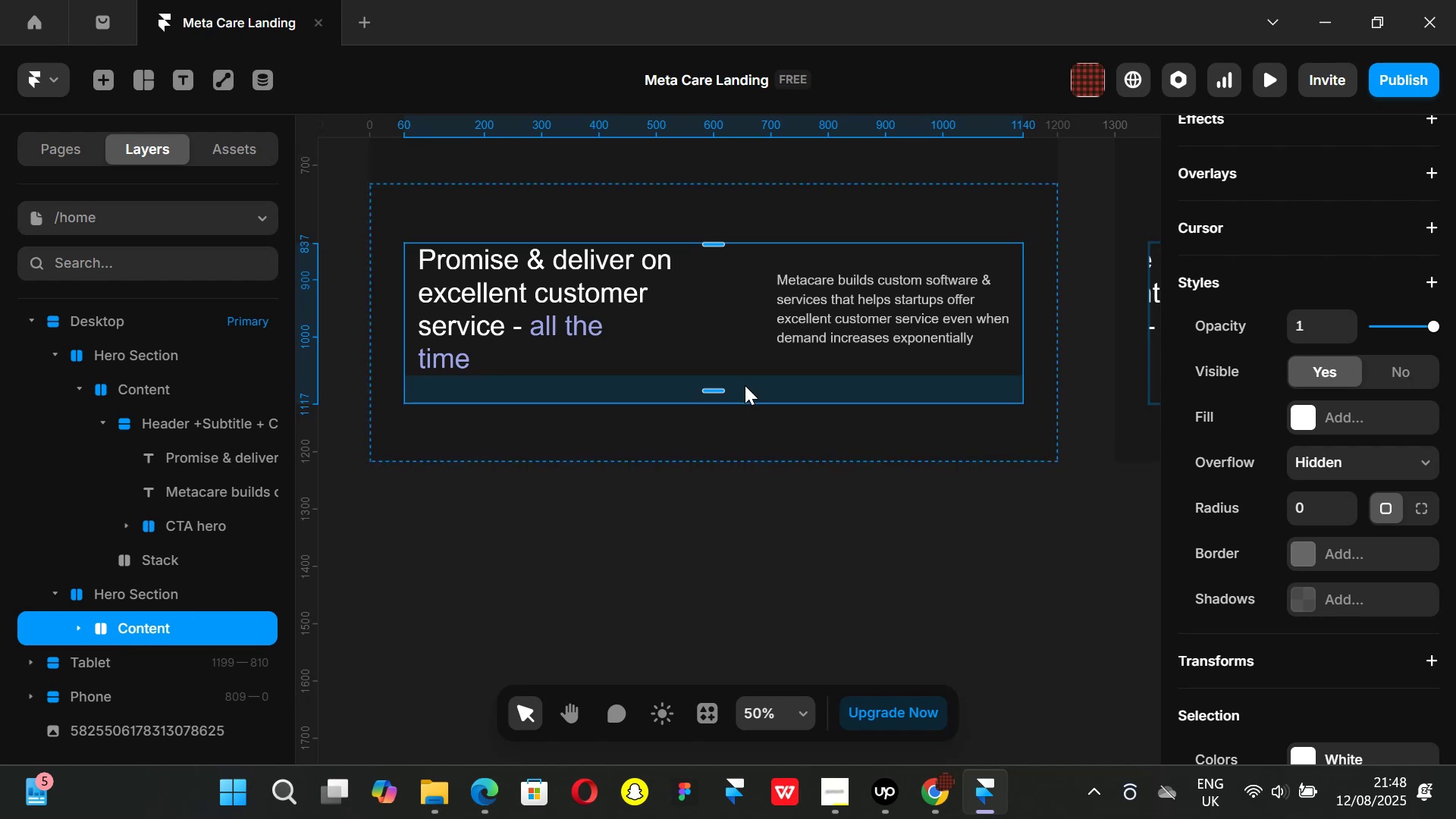 
wait(6.14)
 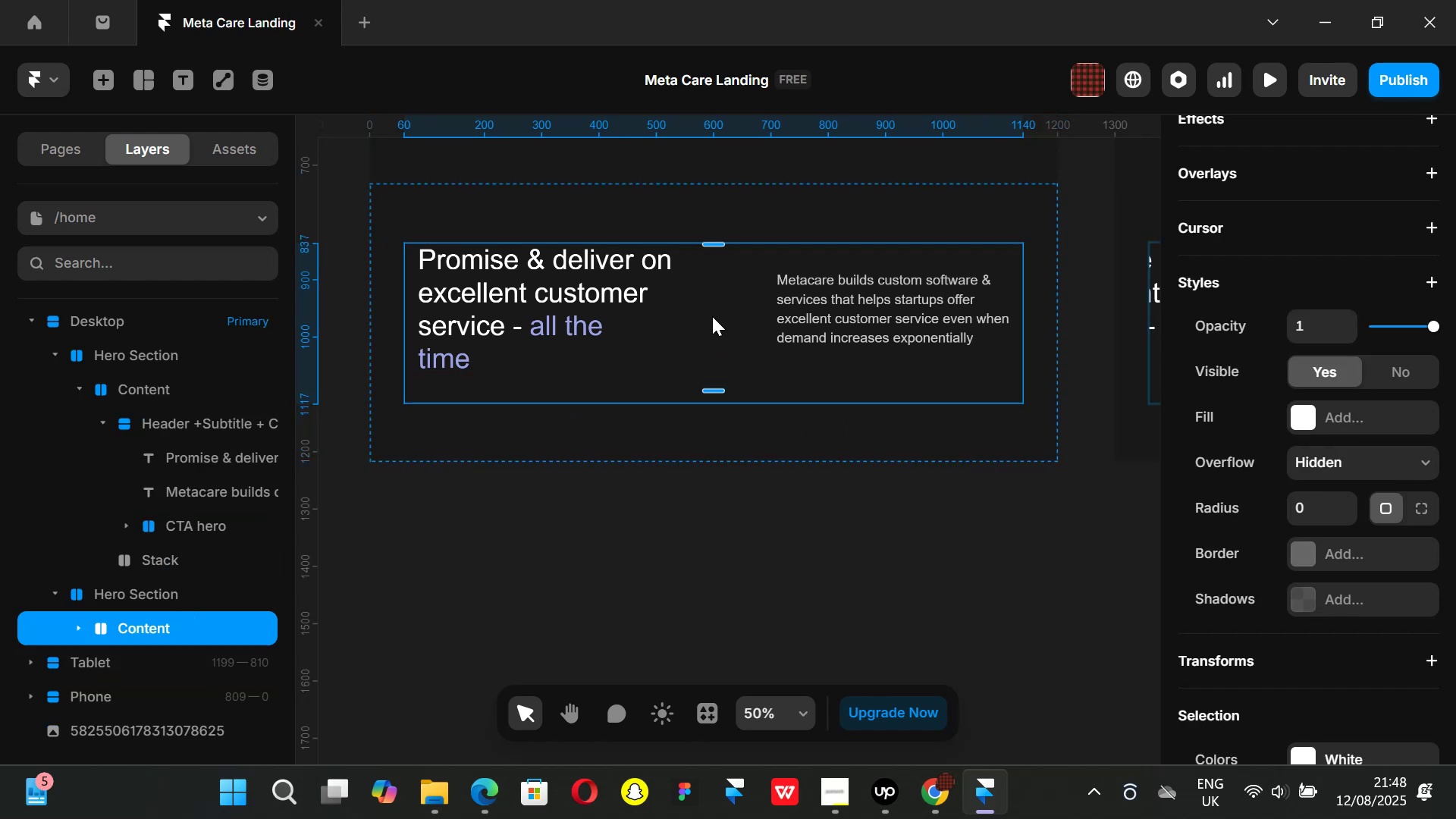 
left_click([940, 789])
 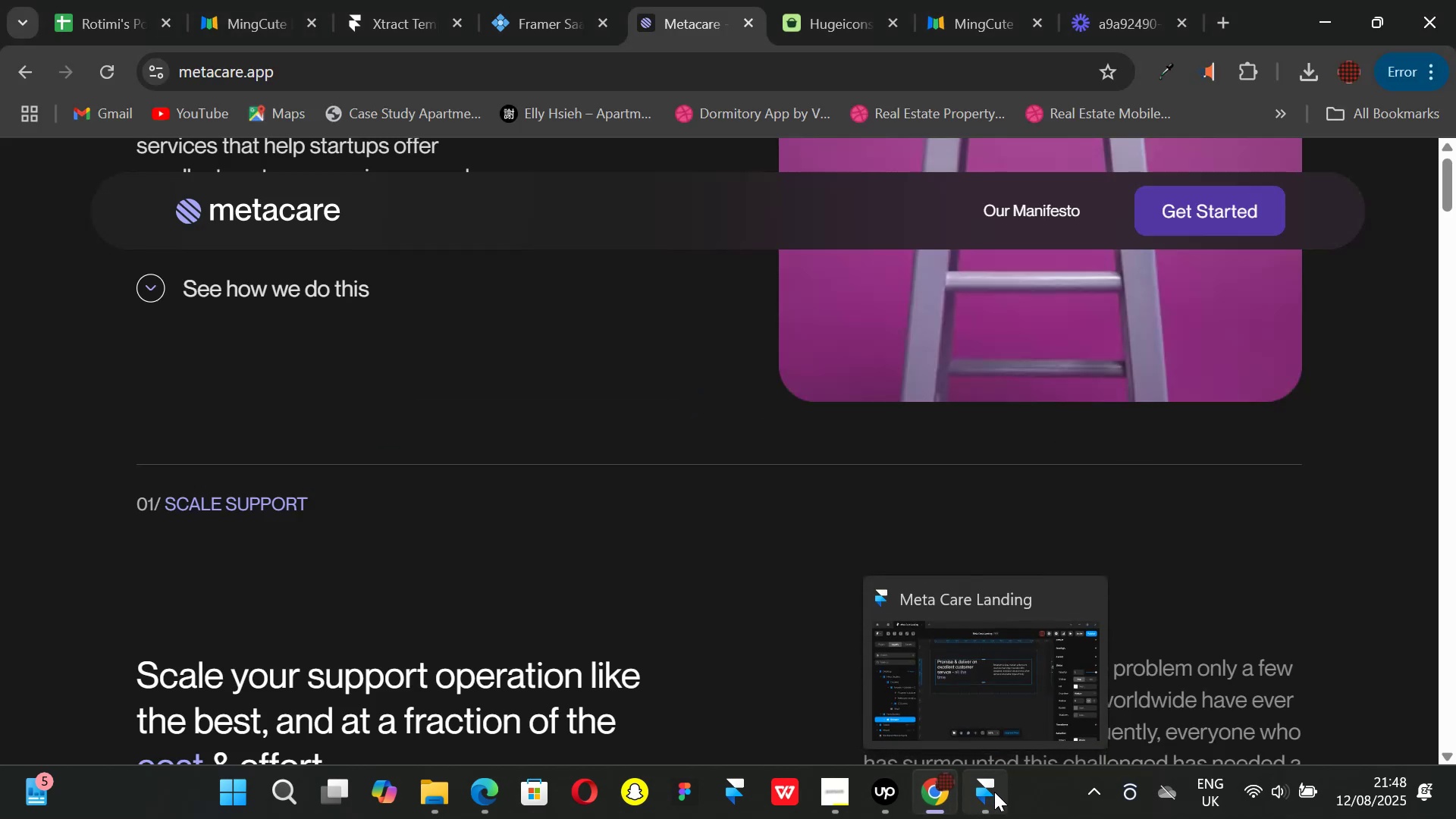 
left_click([994, 792])
 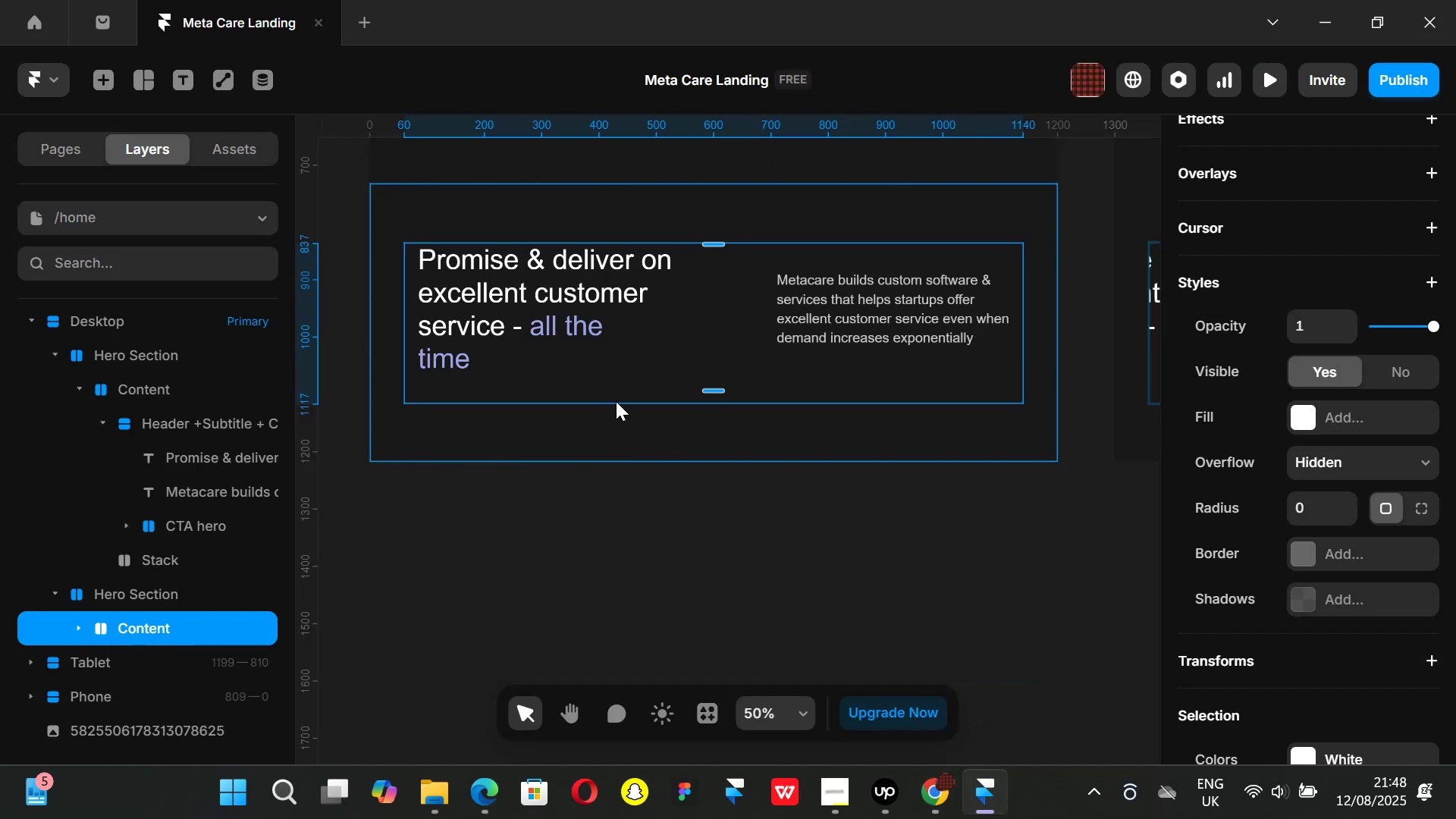 
wait(7.05)
 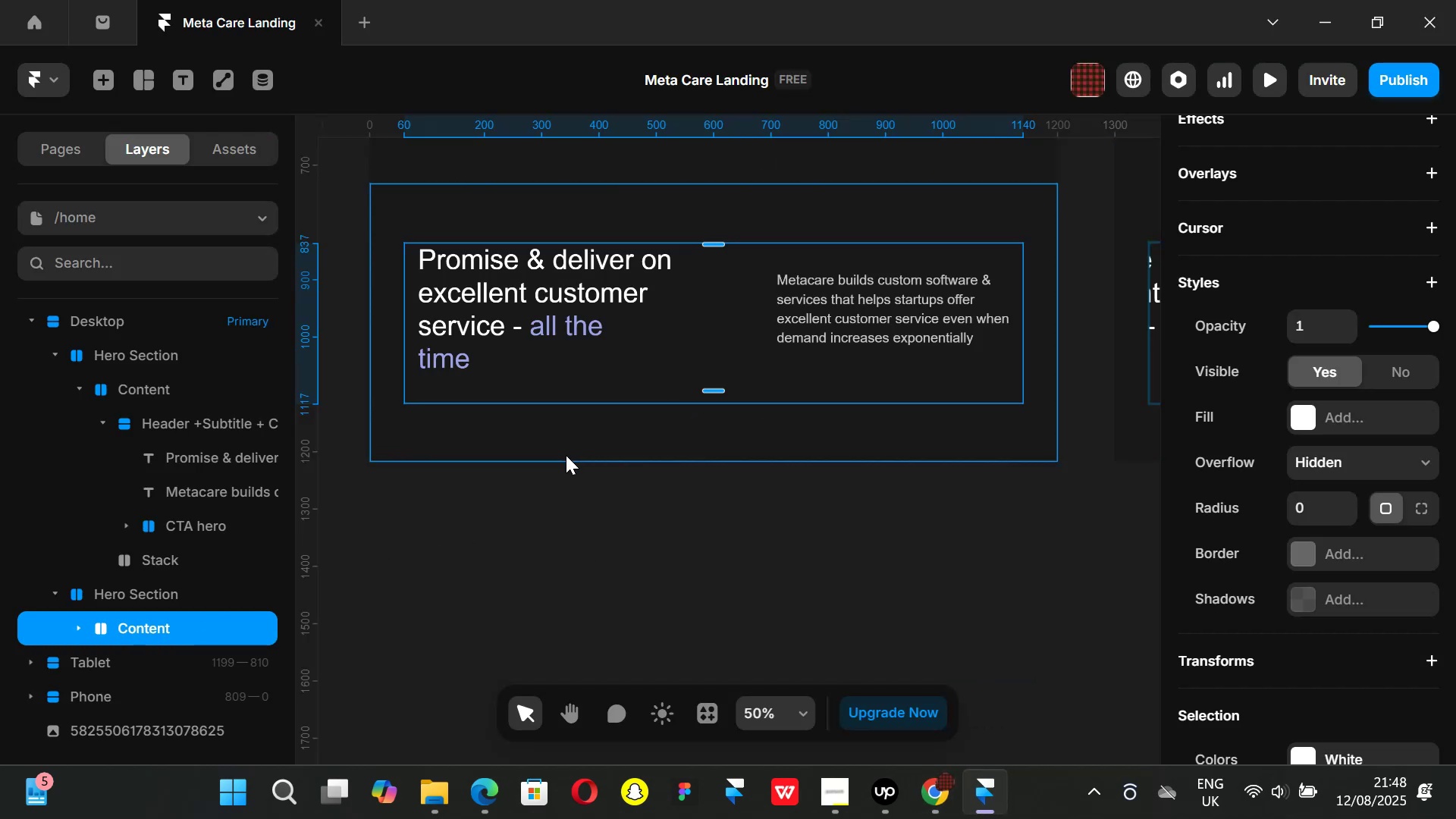 
left_click([926, 800])
 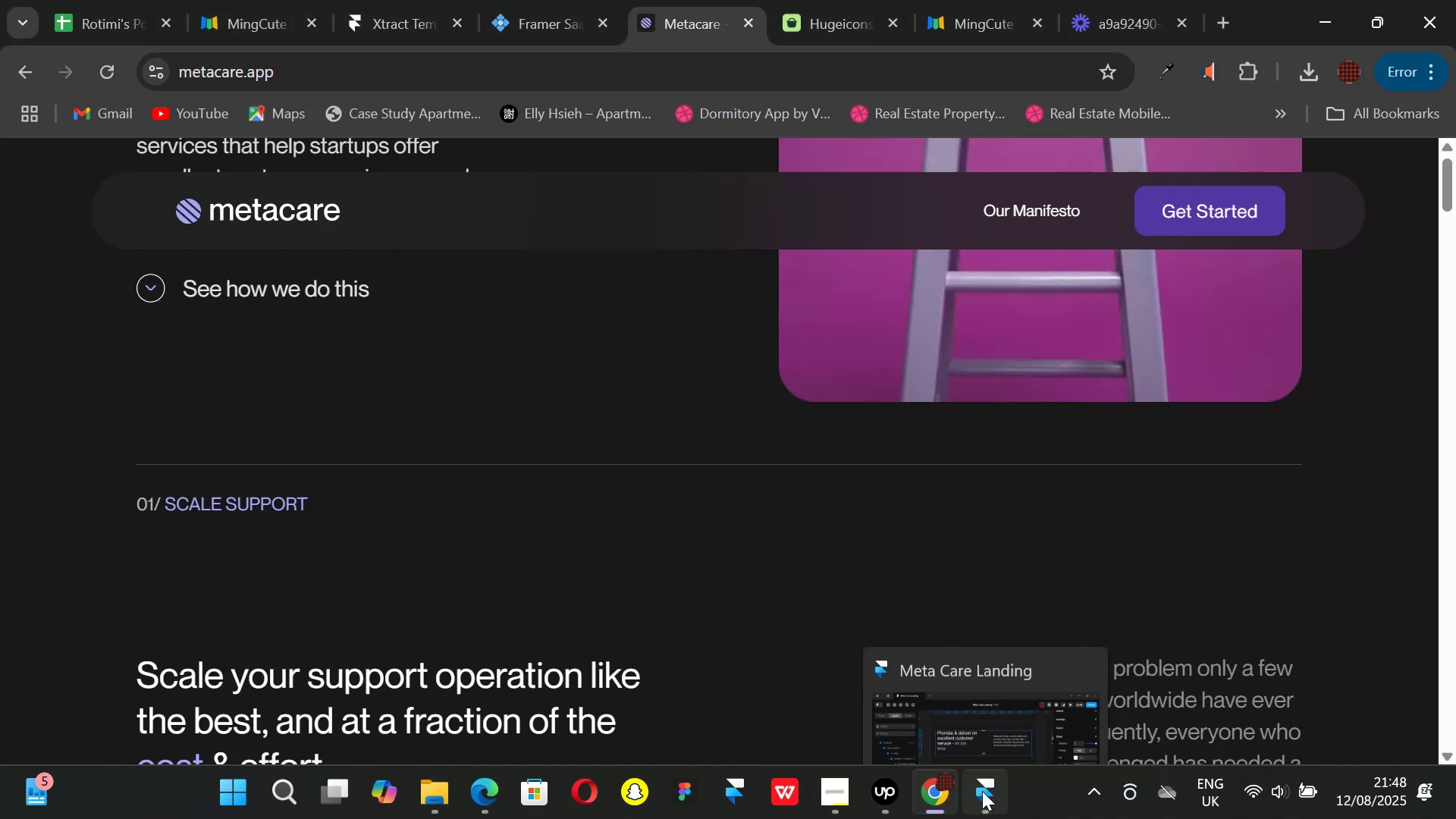 
left_click([982, 791])
 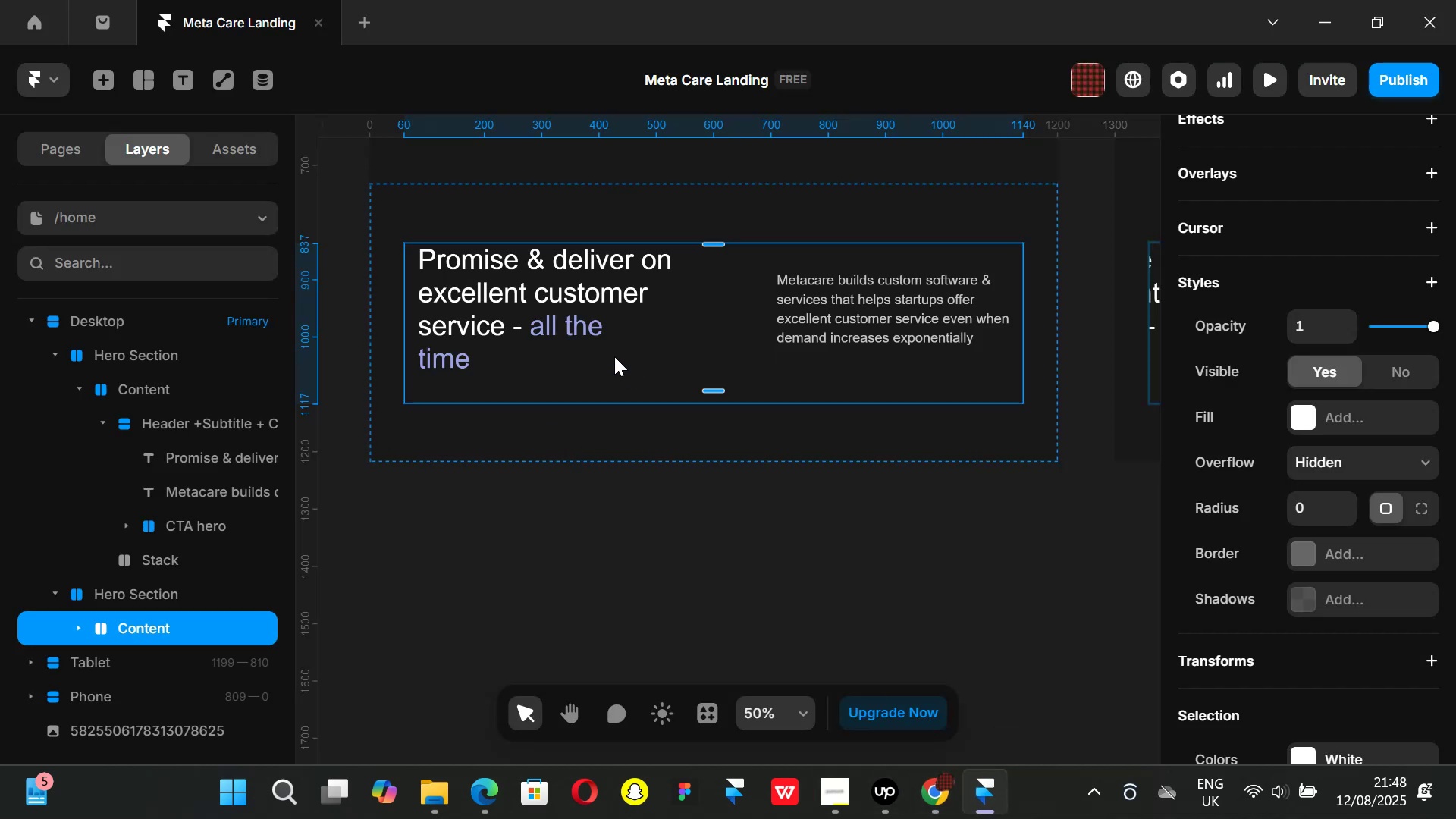 
key(T)
 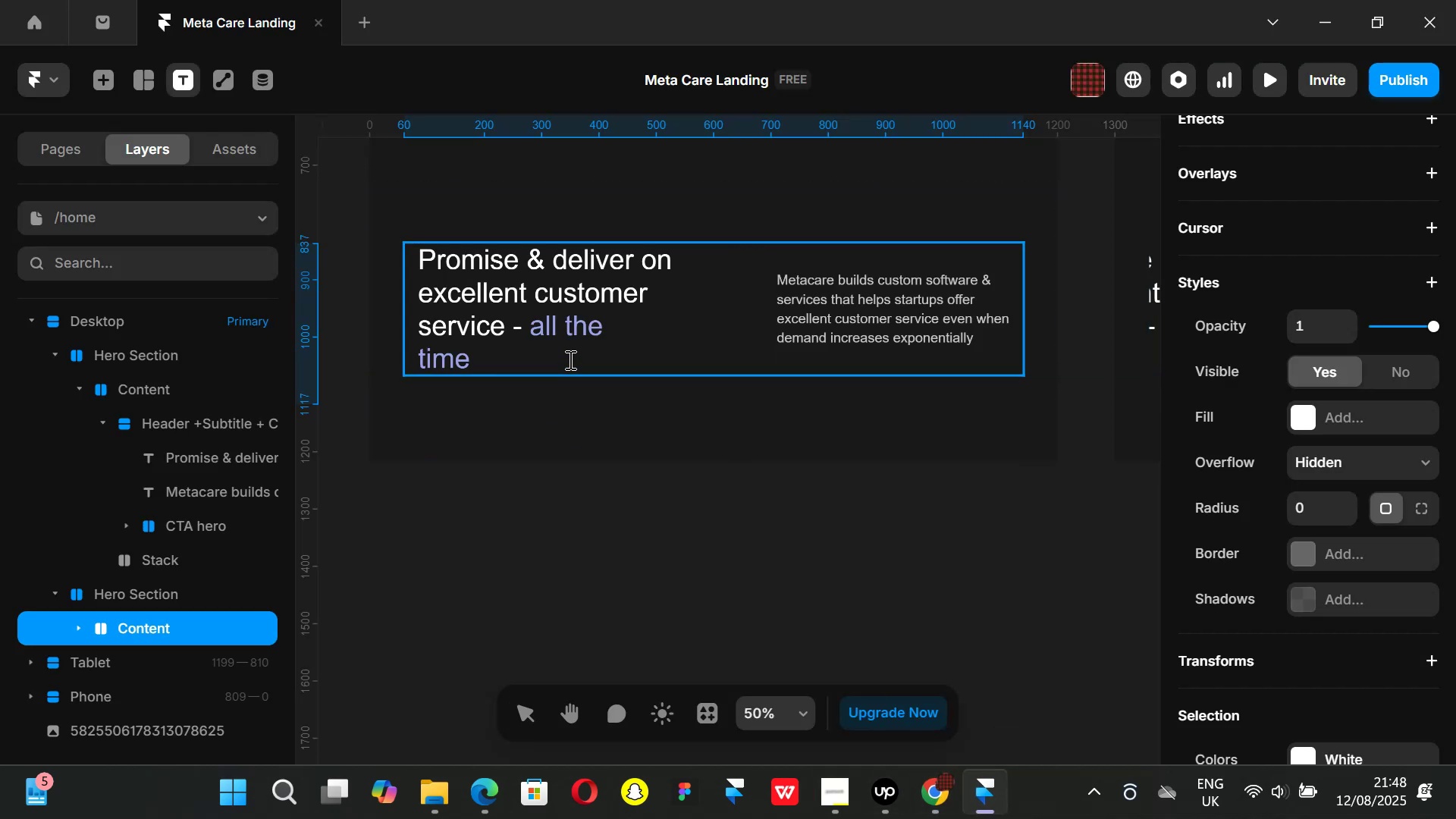 
left_click([569, 359])
 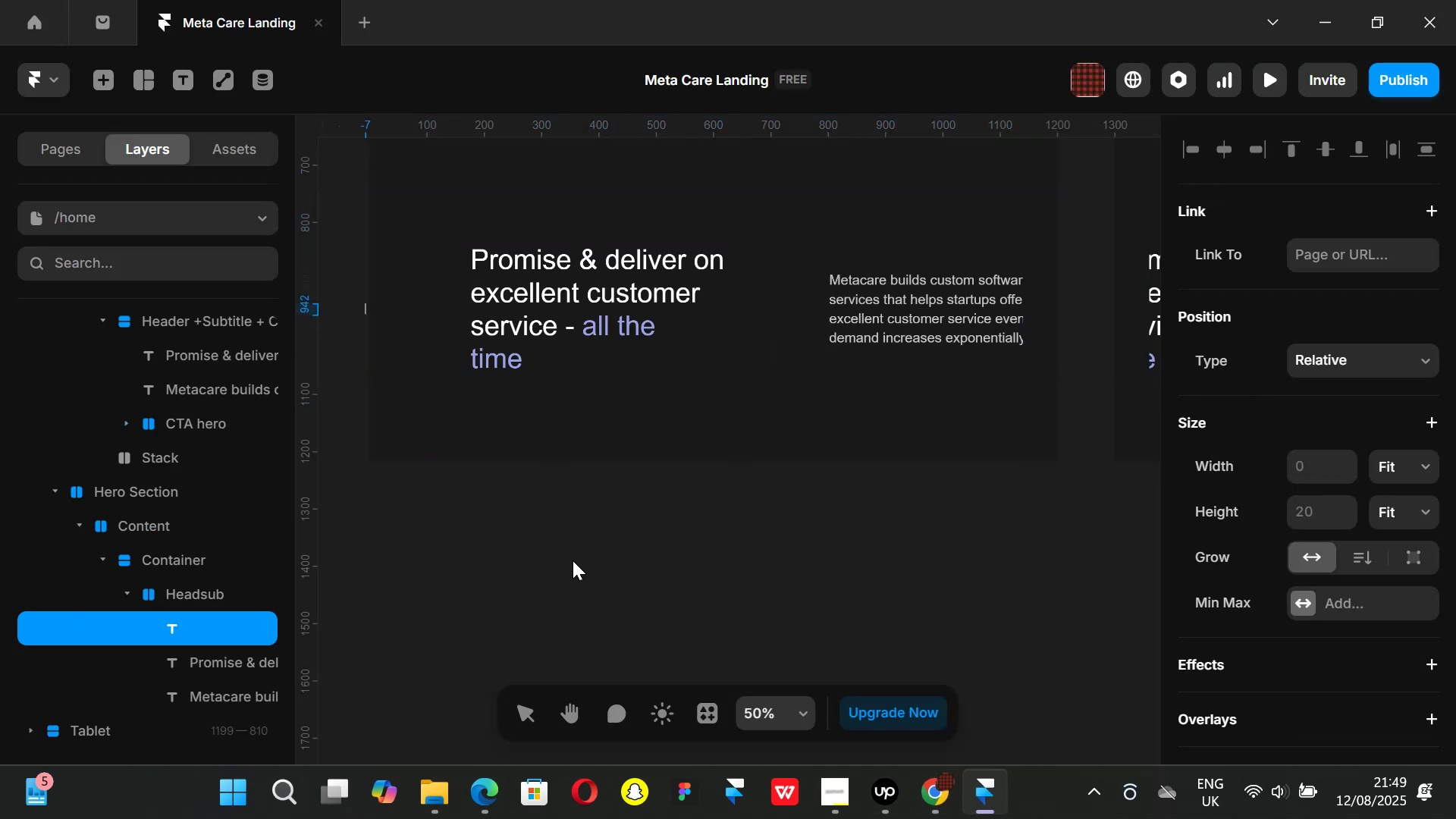 
key(Control+Z)
 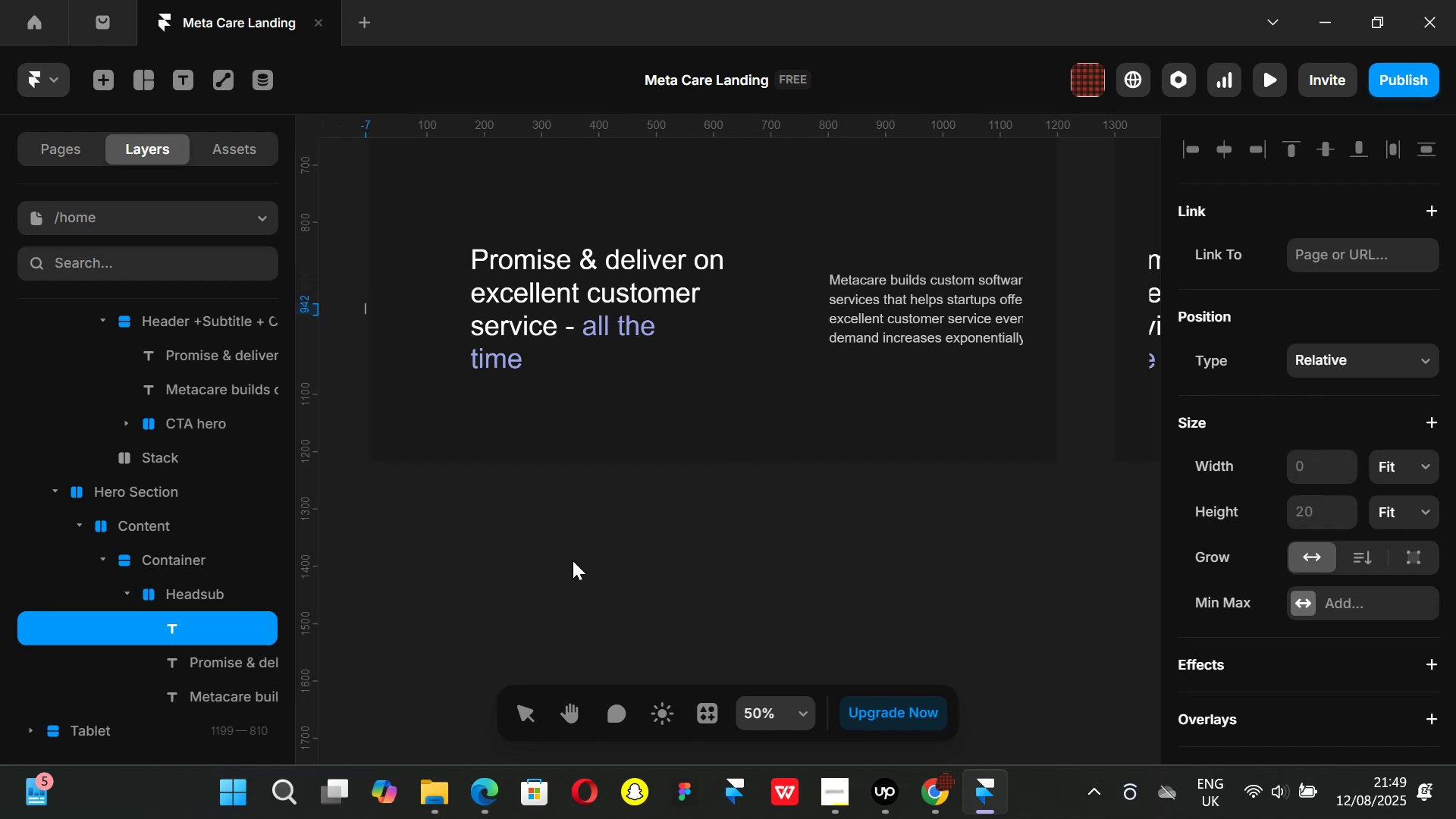 
left_click([573, 560])
 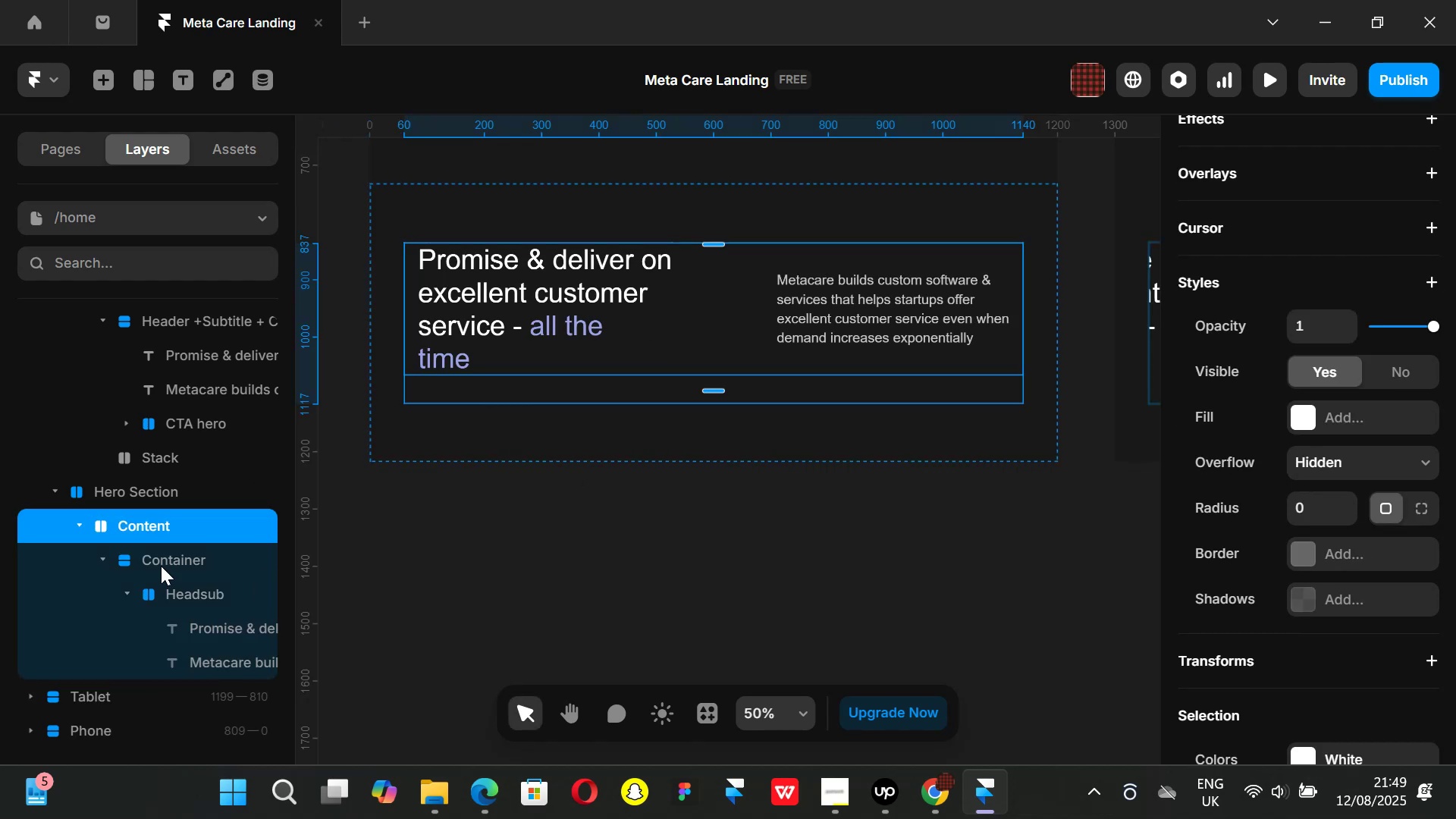 
left_click([160, 552])
 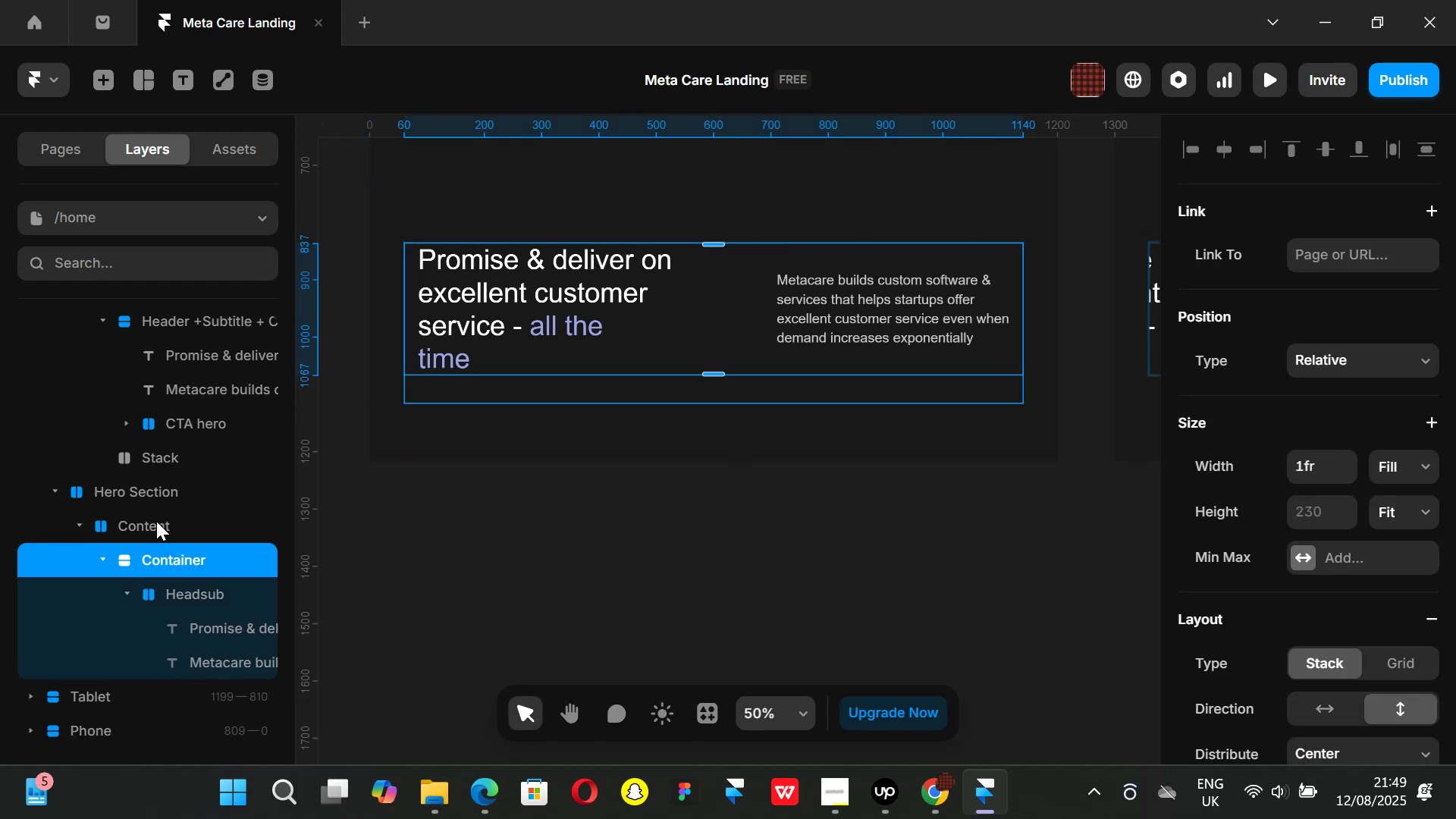 
left_click([156, 521])
 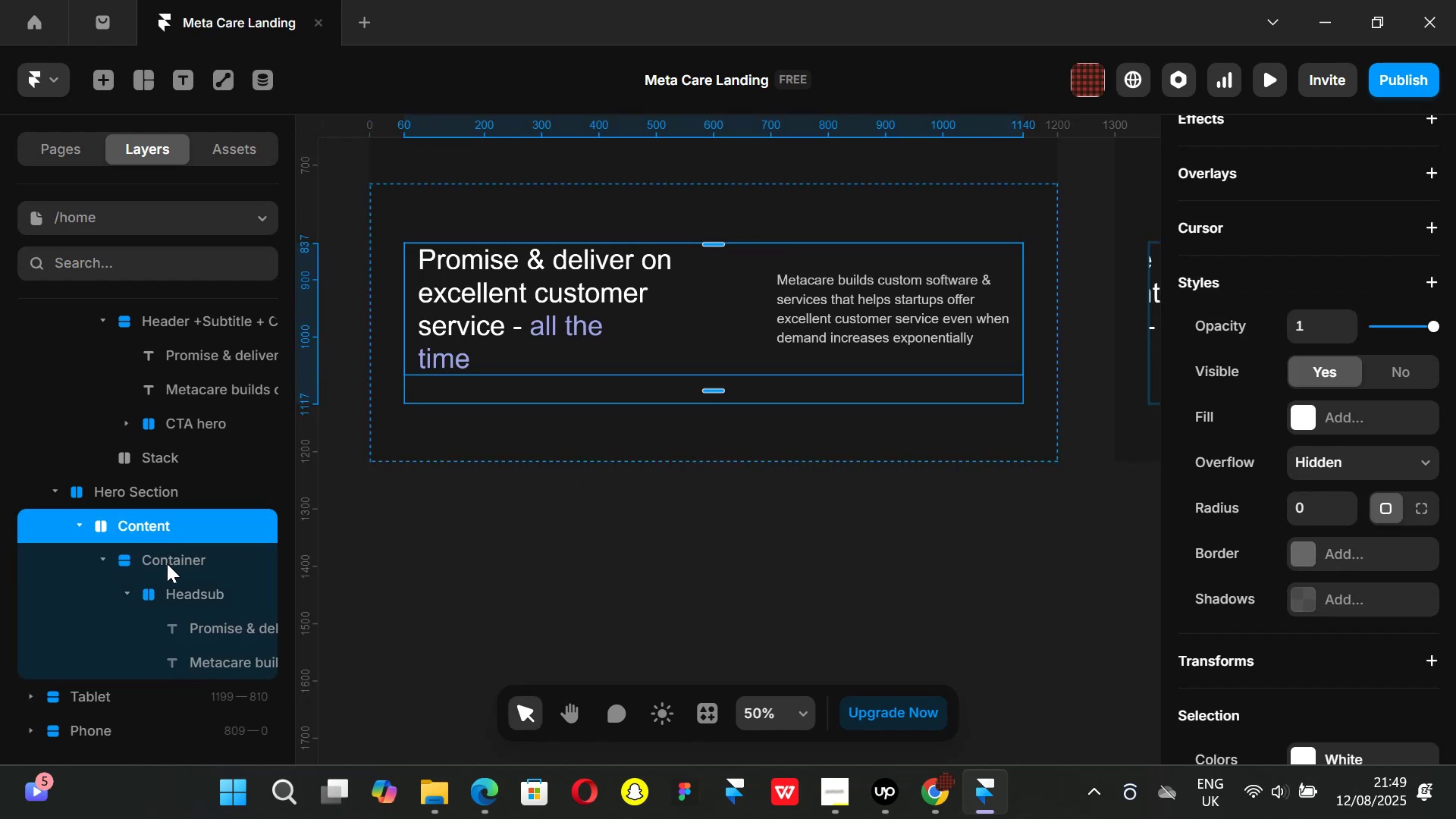 
left_click([167, 563])
 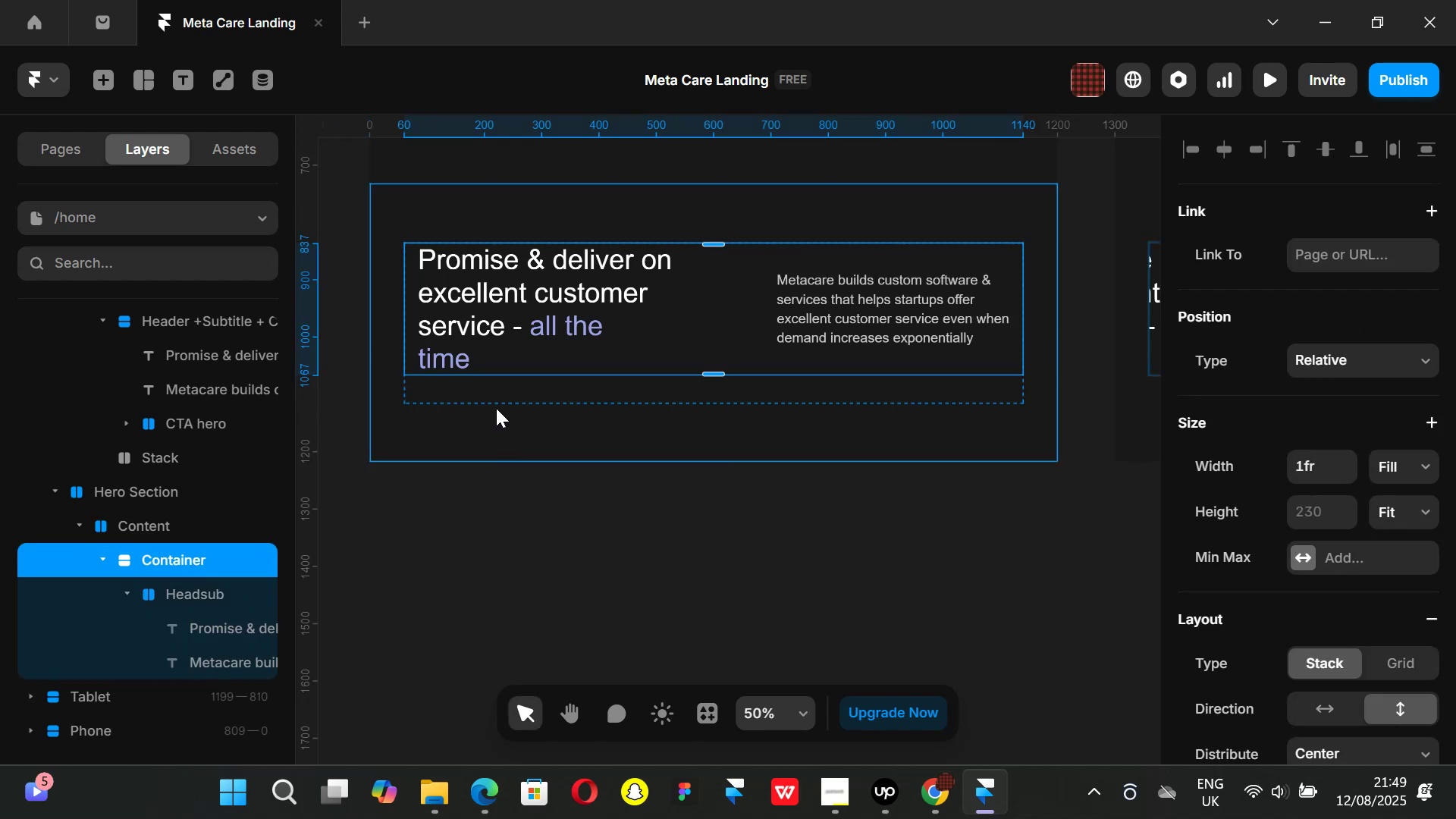 
key(T)
 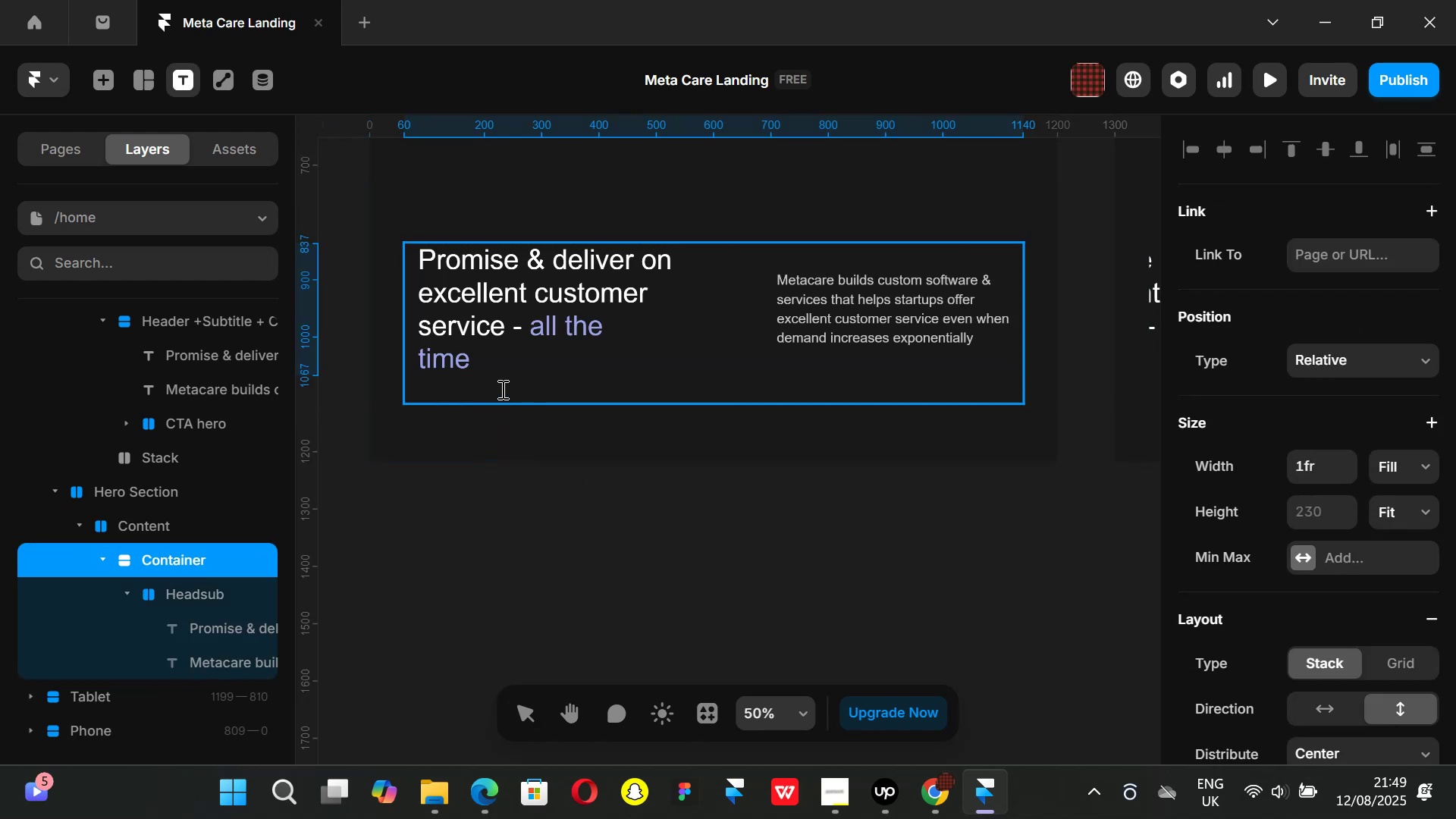 
left_click([501, 389])
 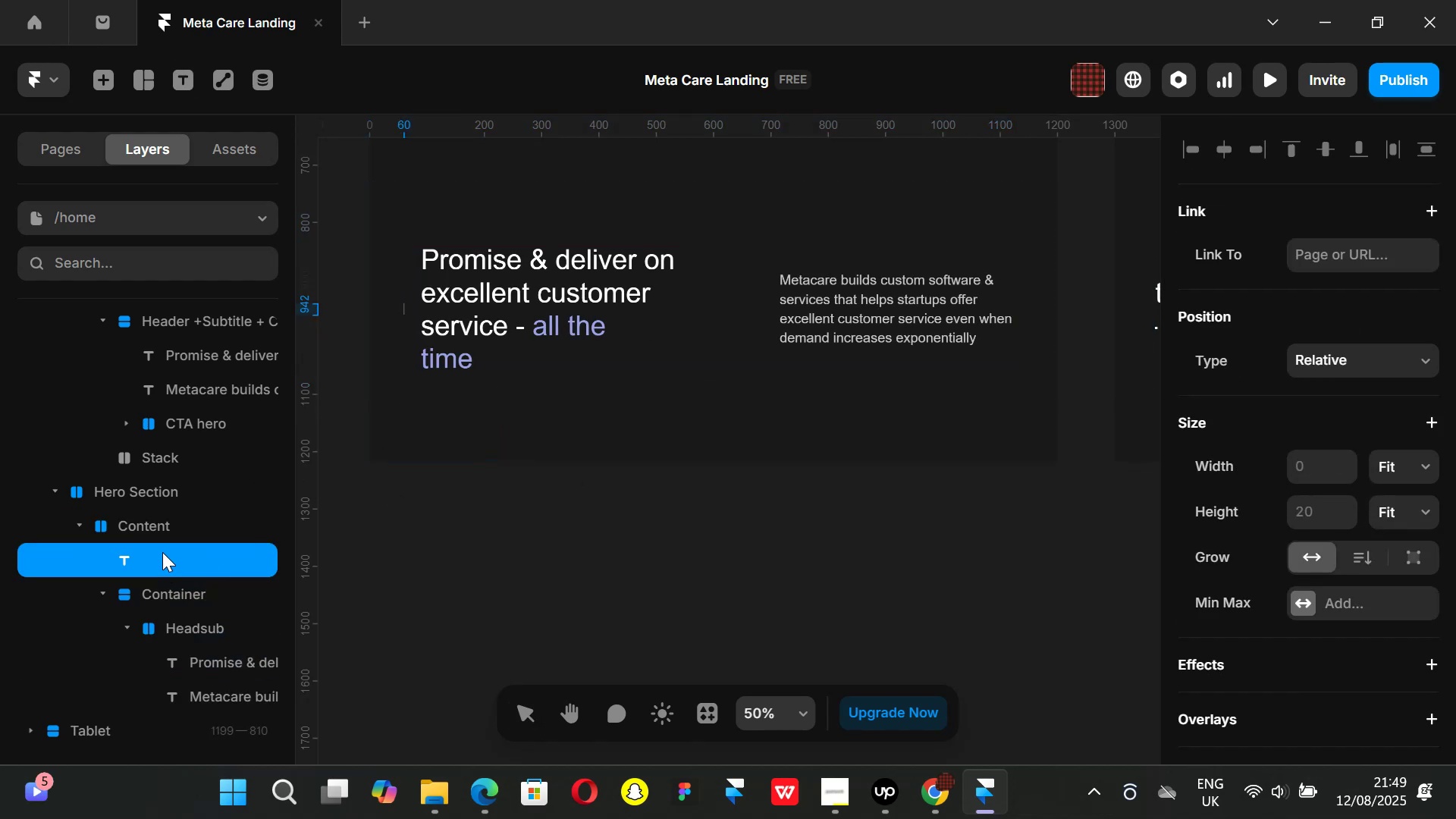 
left_click_drag(start_coordinate=[164, 550], to_coordinate=[177, 599])
 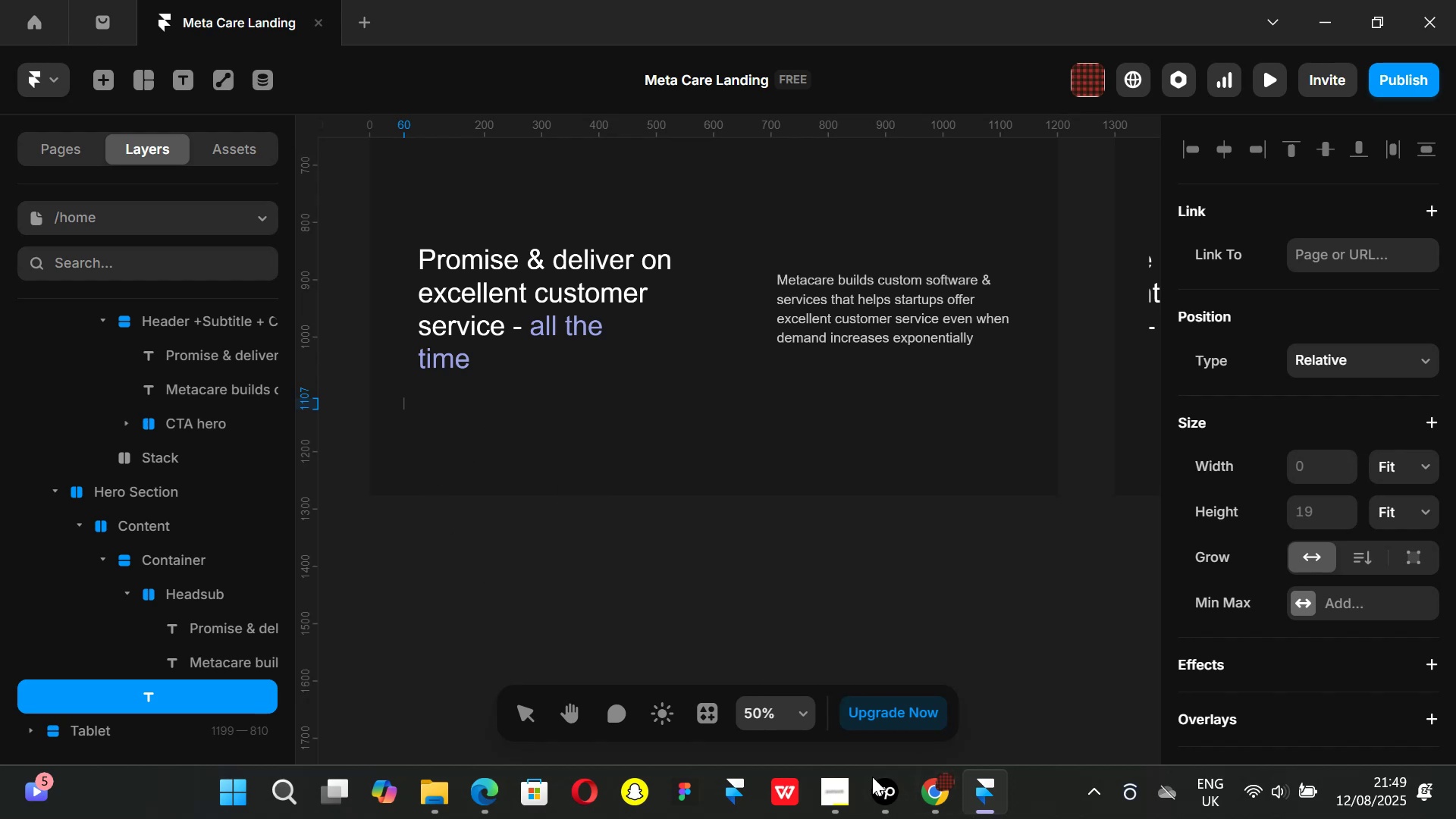 
left_click([918, 811])
 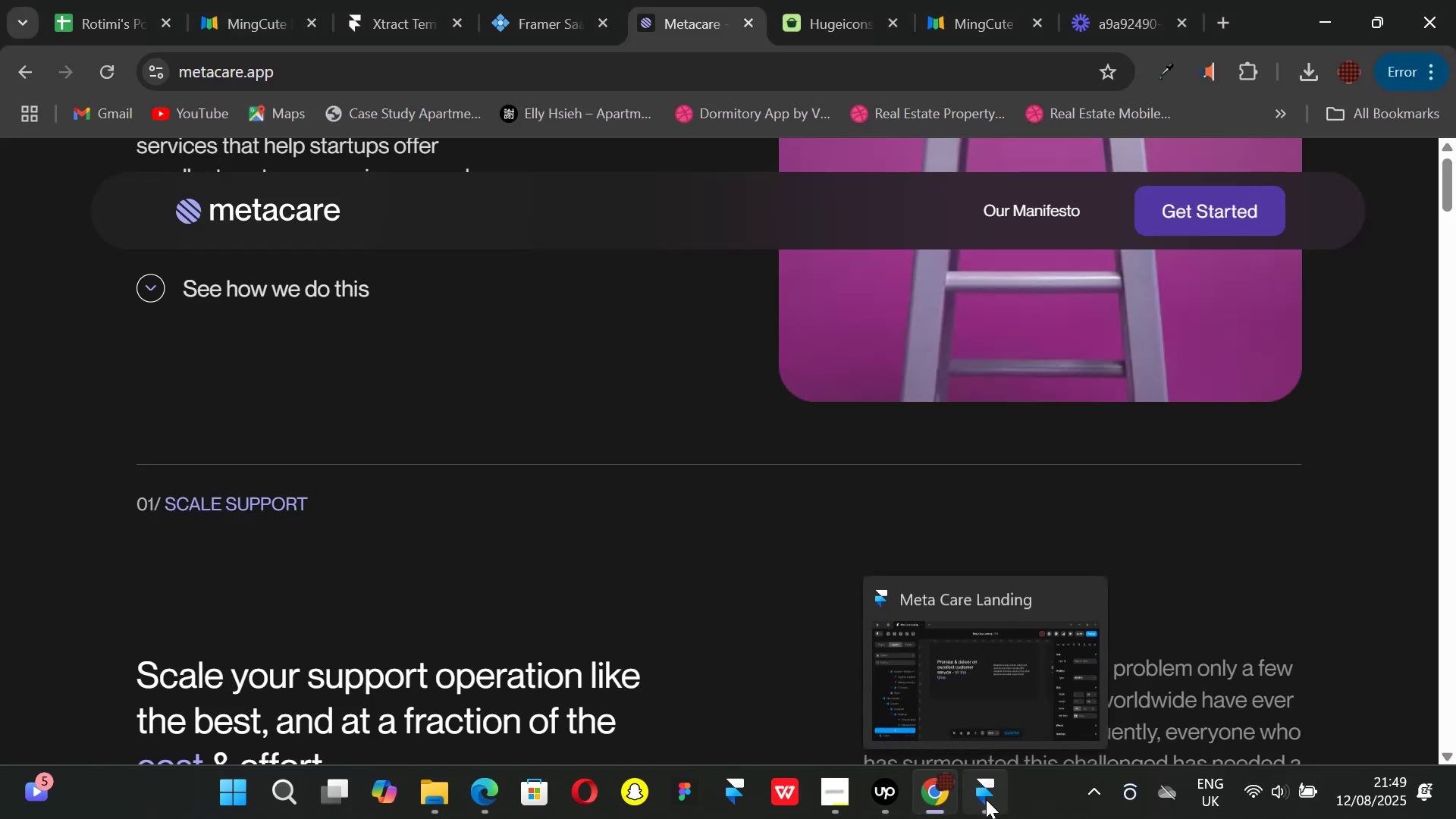 
left_click([986, 799])
 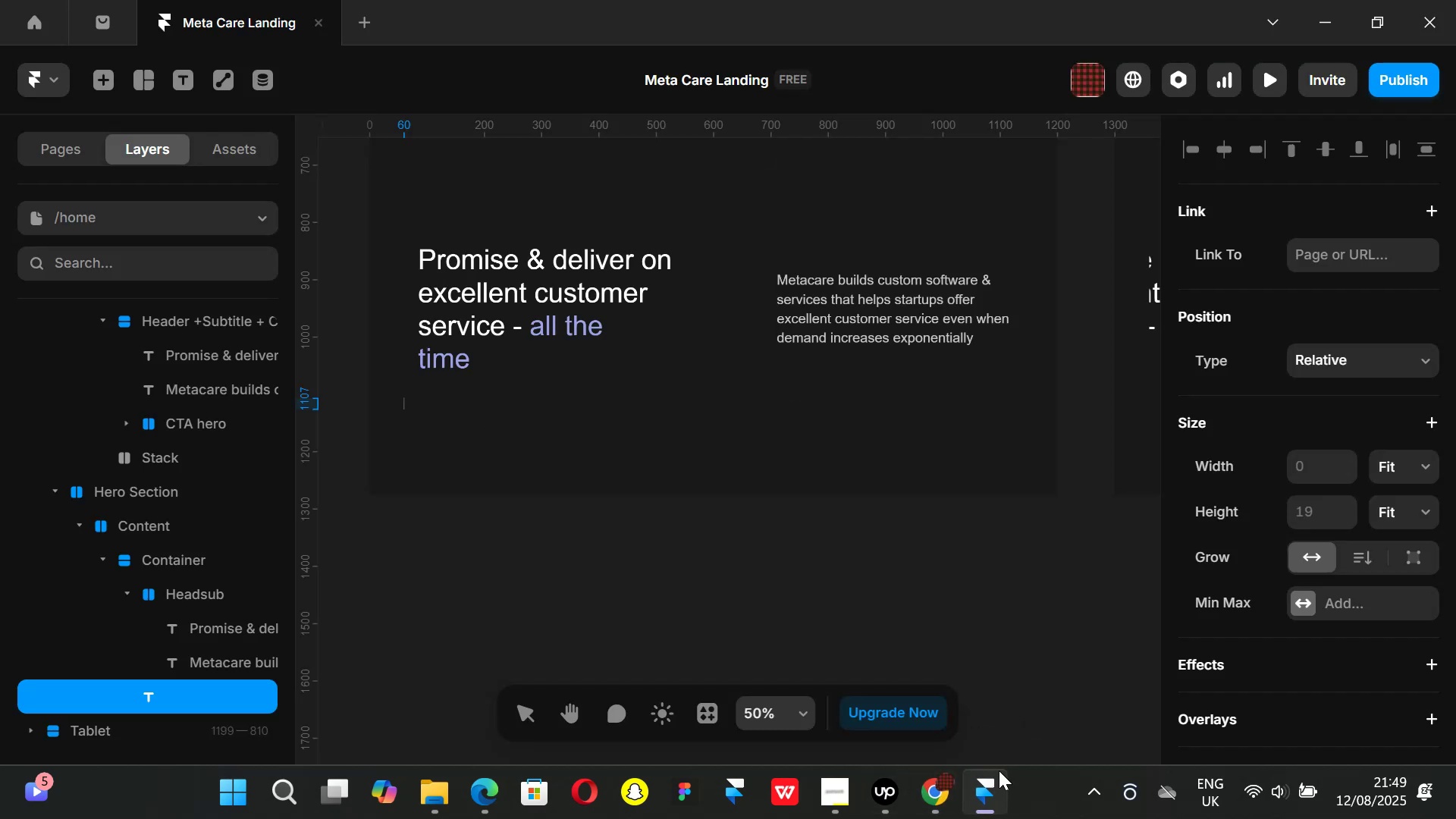 
type(01)
 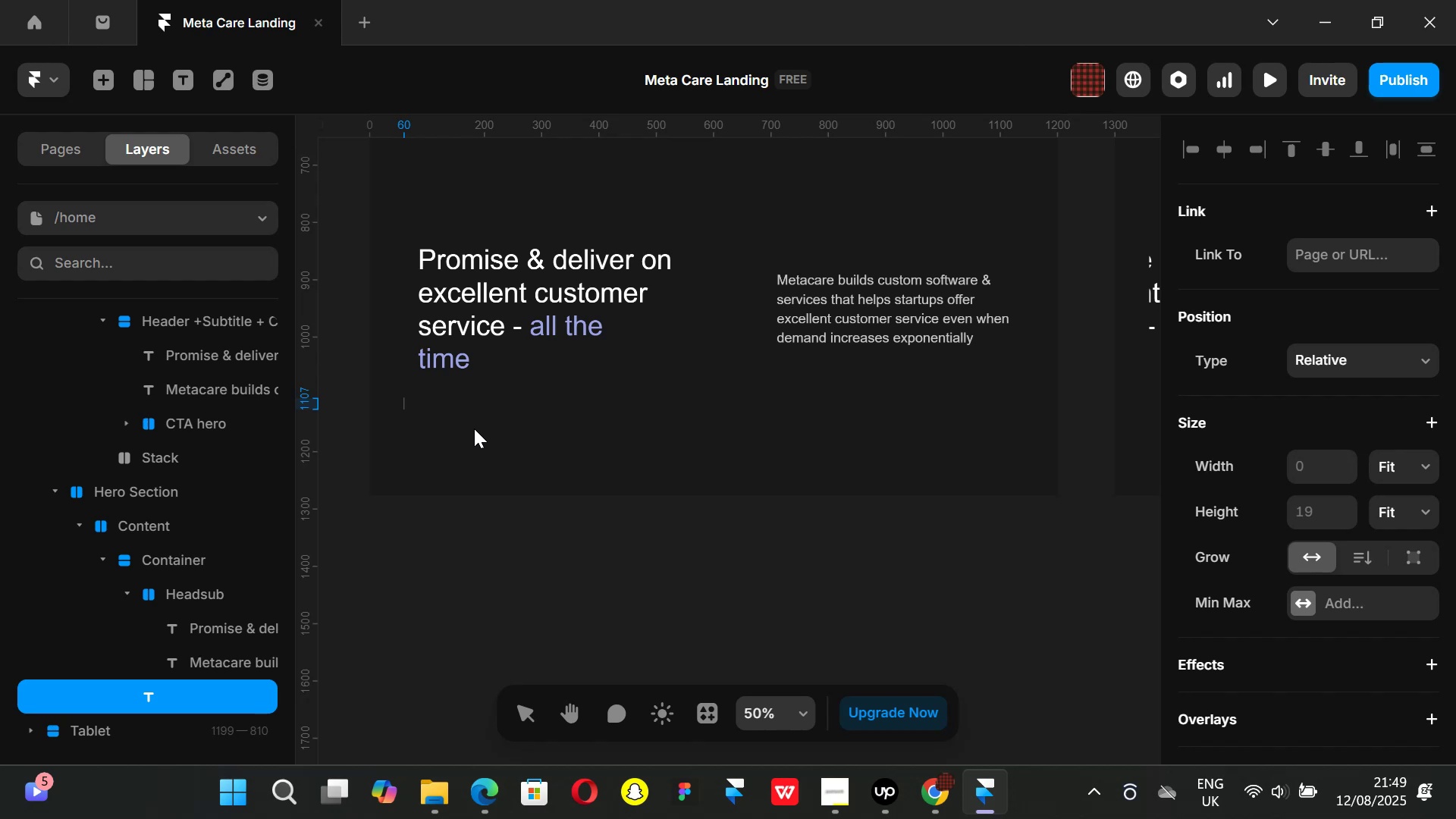 
wait(10.19)
 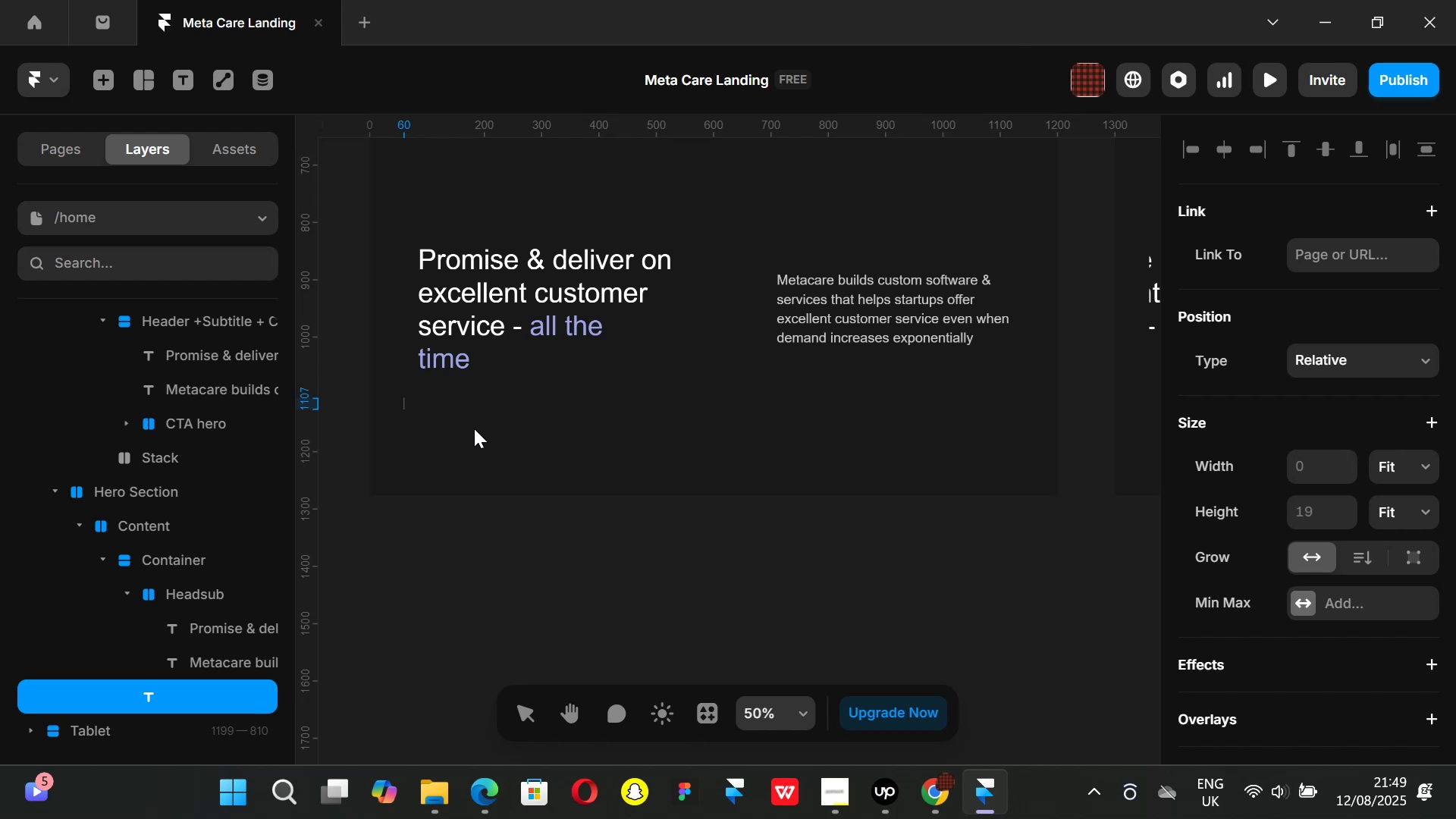 
type(0nxnxn)
 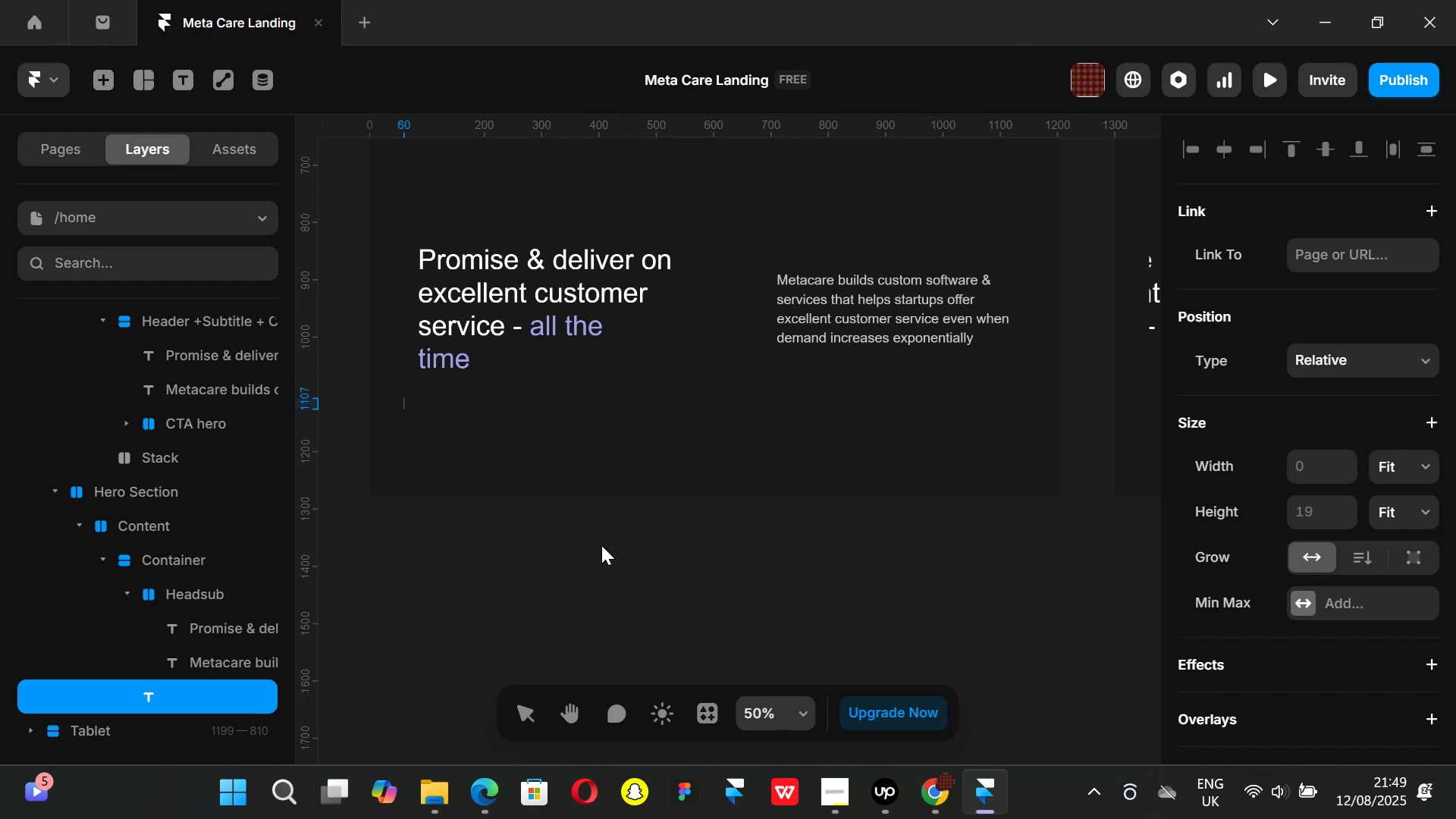 
left_click([595, 541])
 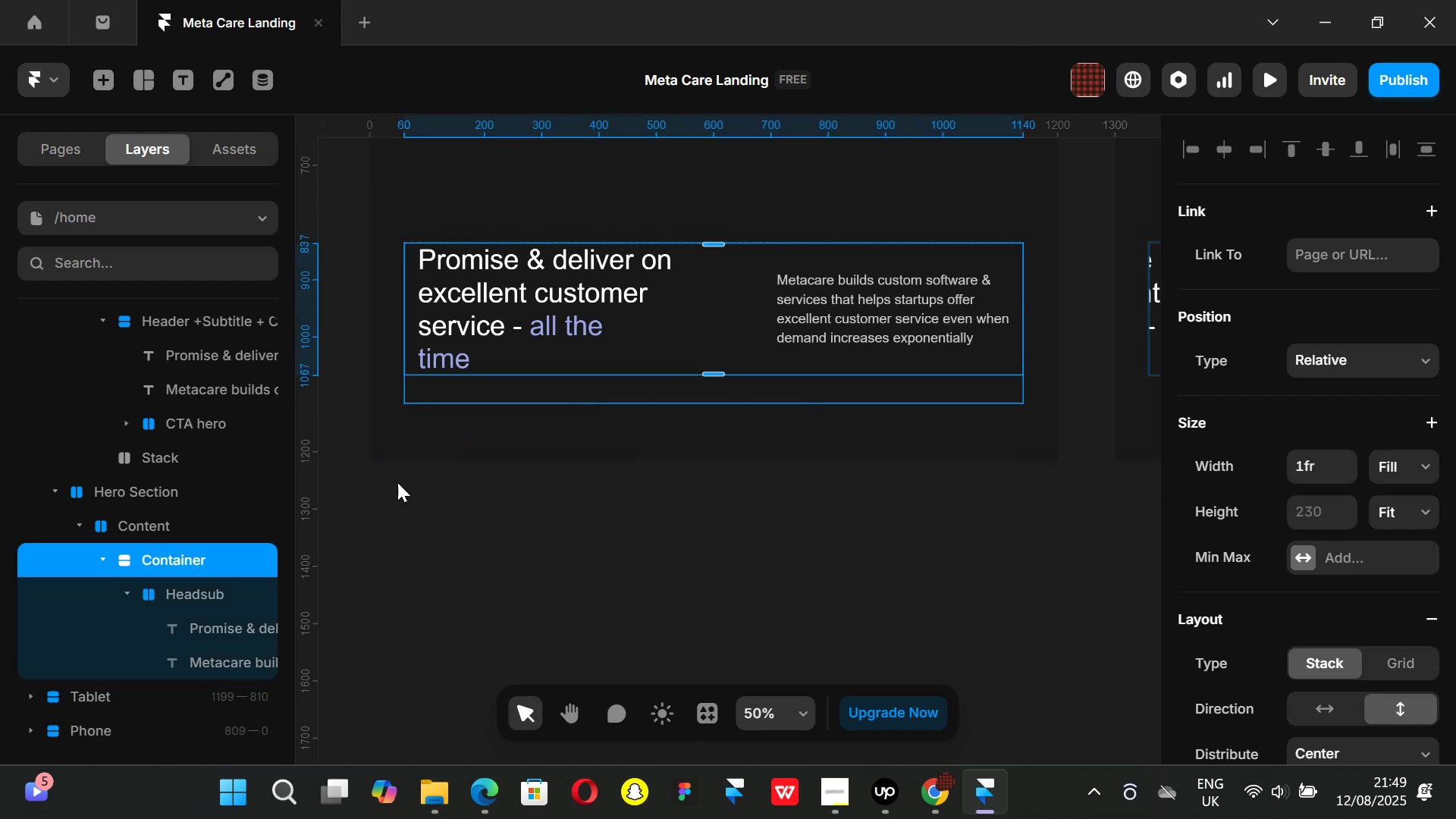 
left_click([190, 597])
 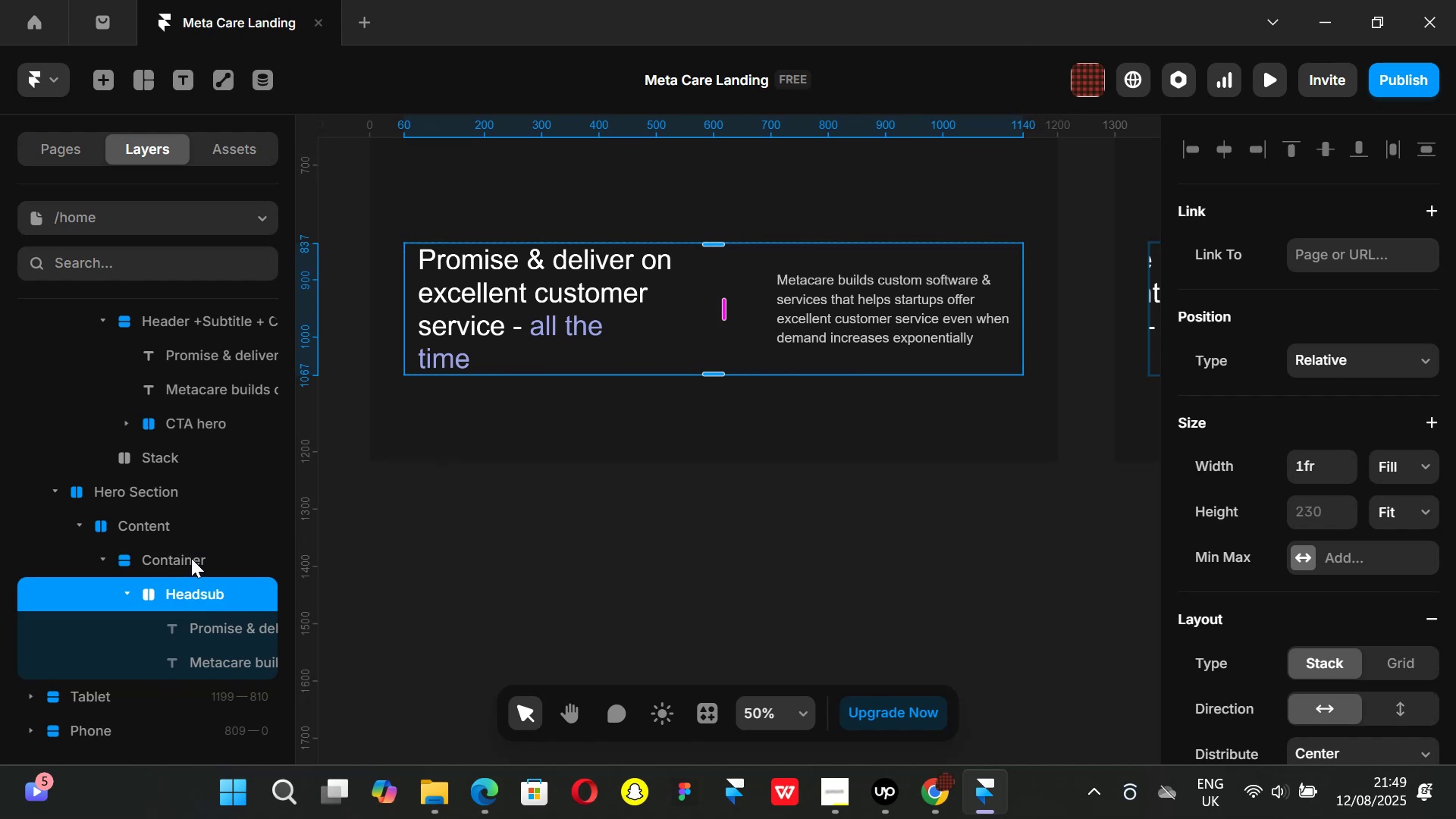 
left_click([191, 558])
 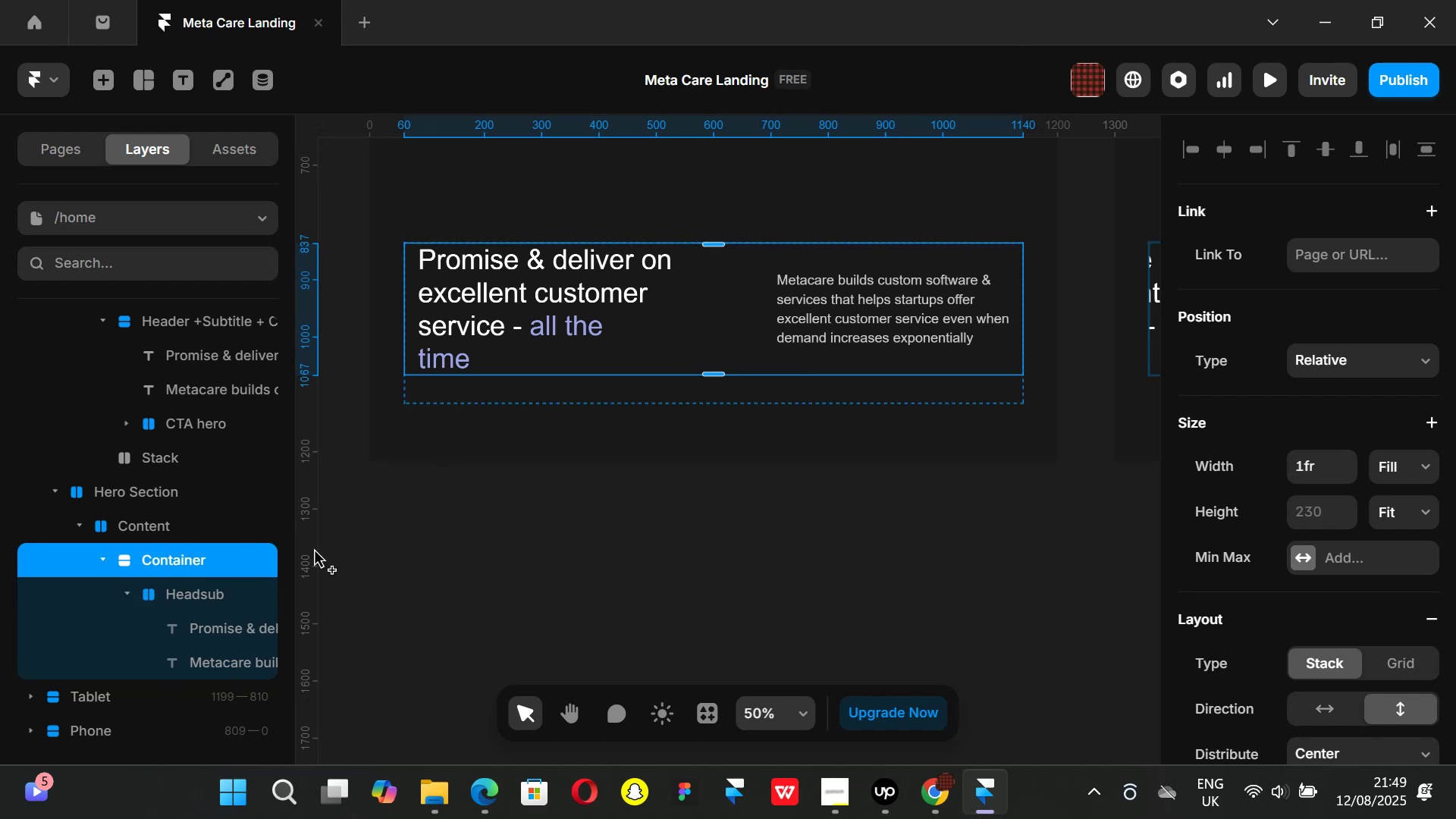 
key(T)
 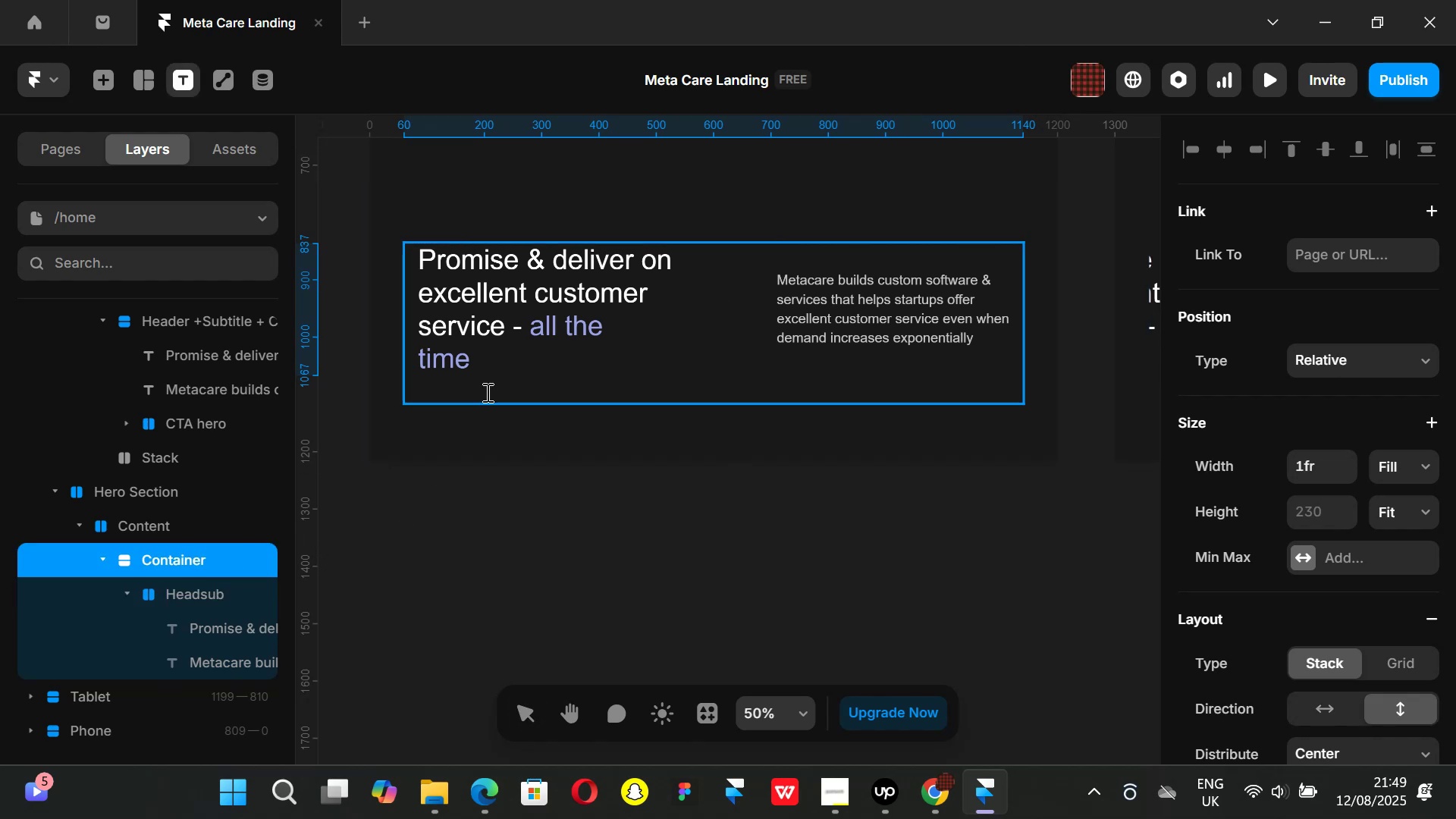 
left_click([486, 392])
 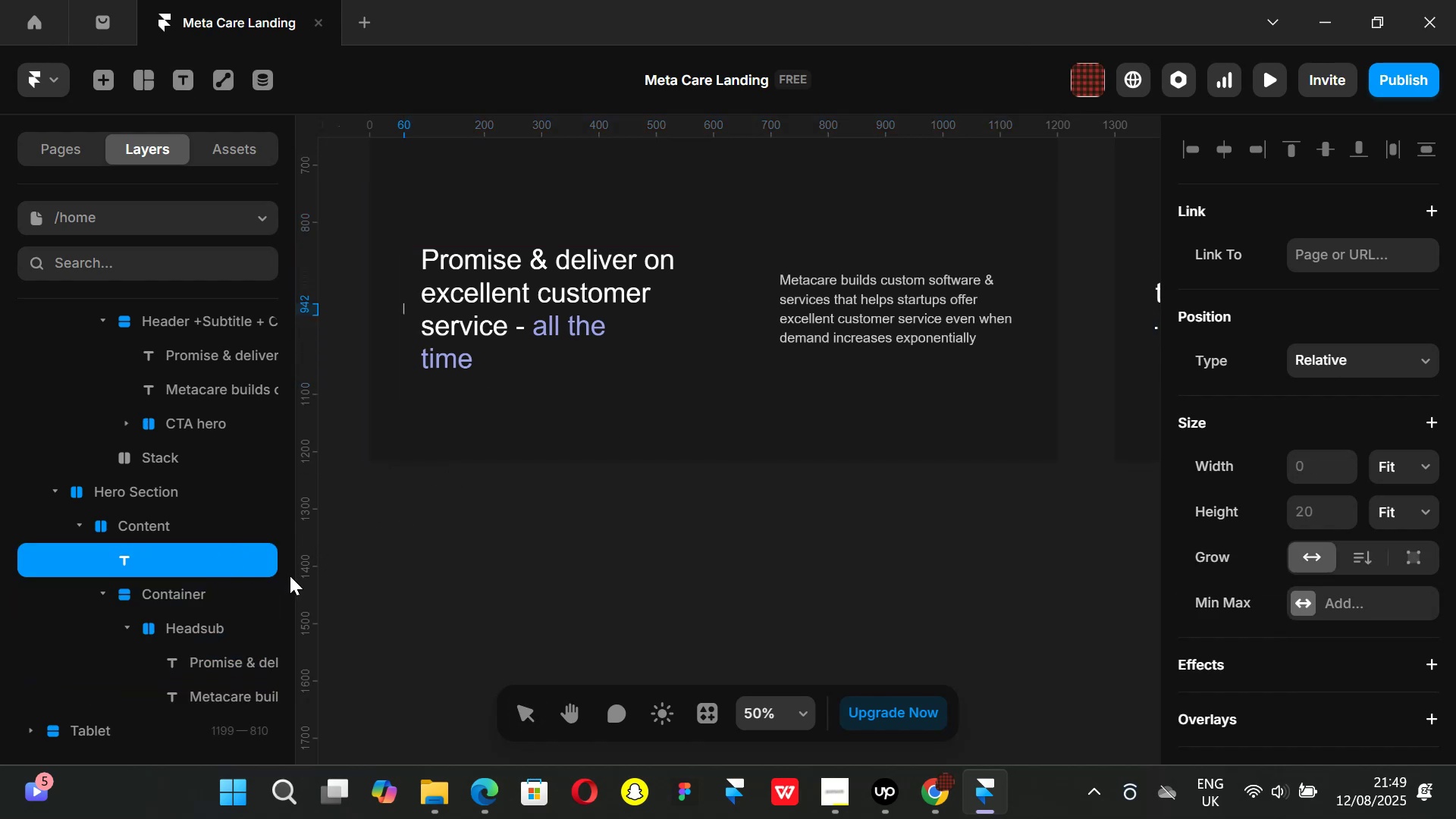 
type(e)
key(Backspace)
type(01/)
 